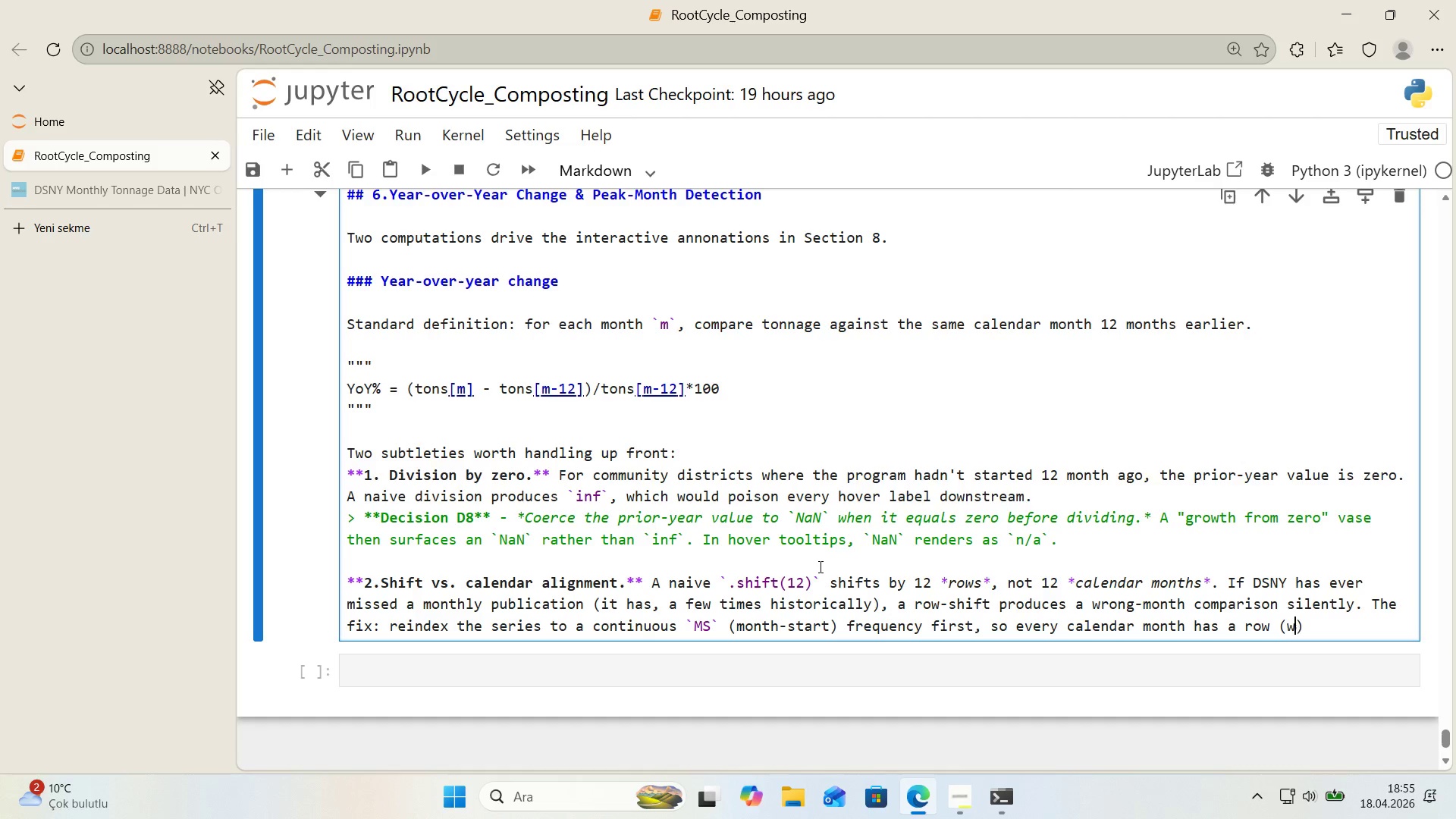 
type(w'th )
 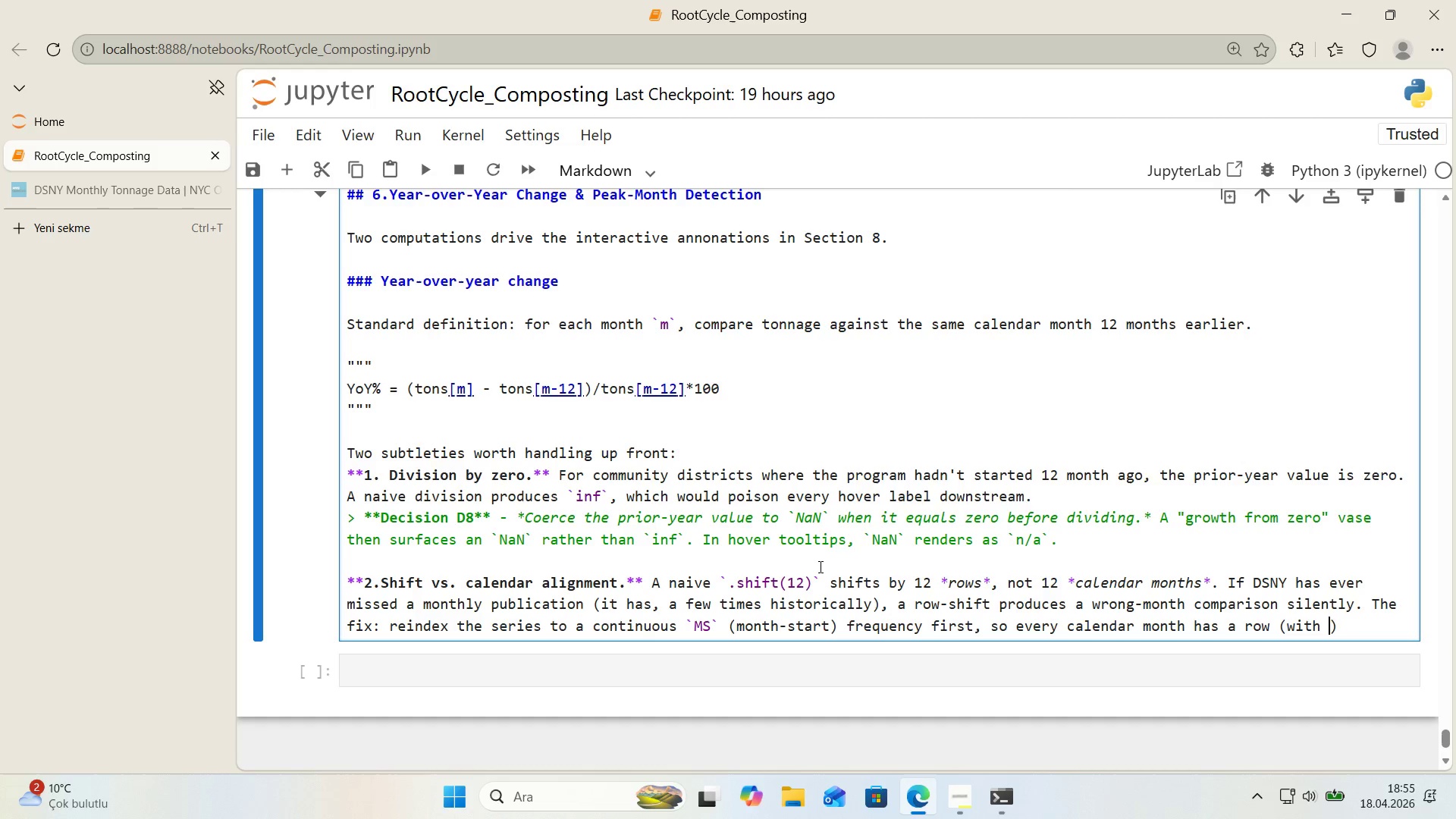 
key(Alt+Control+Comma)
 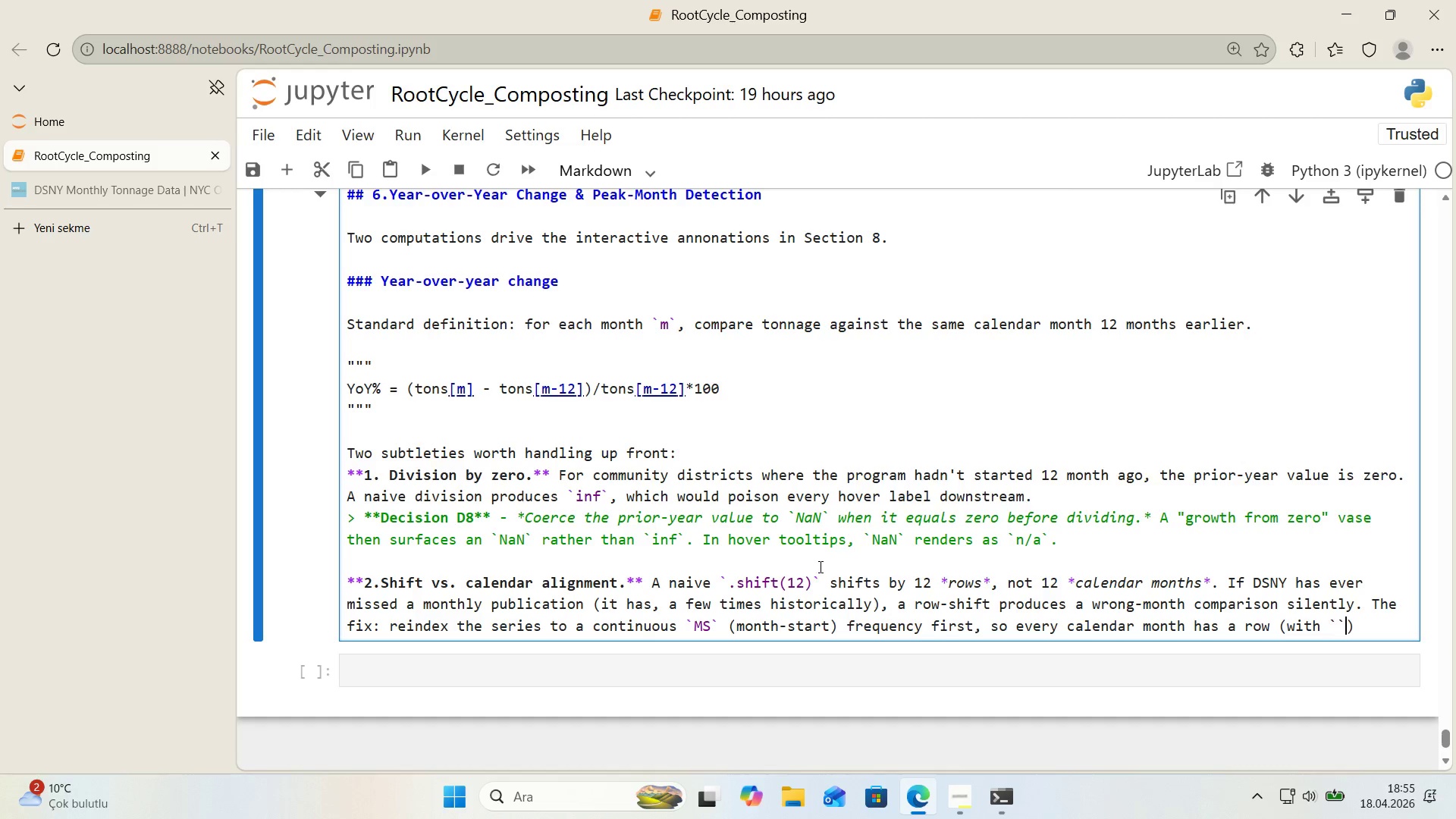 
key(Alt+Control+Comma)
 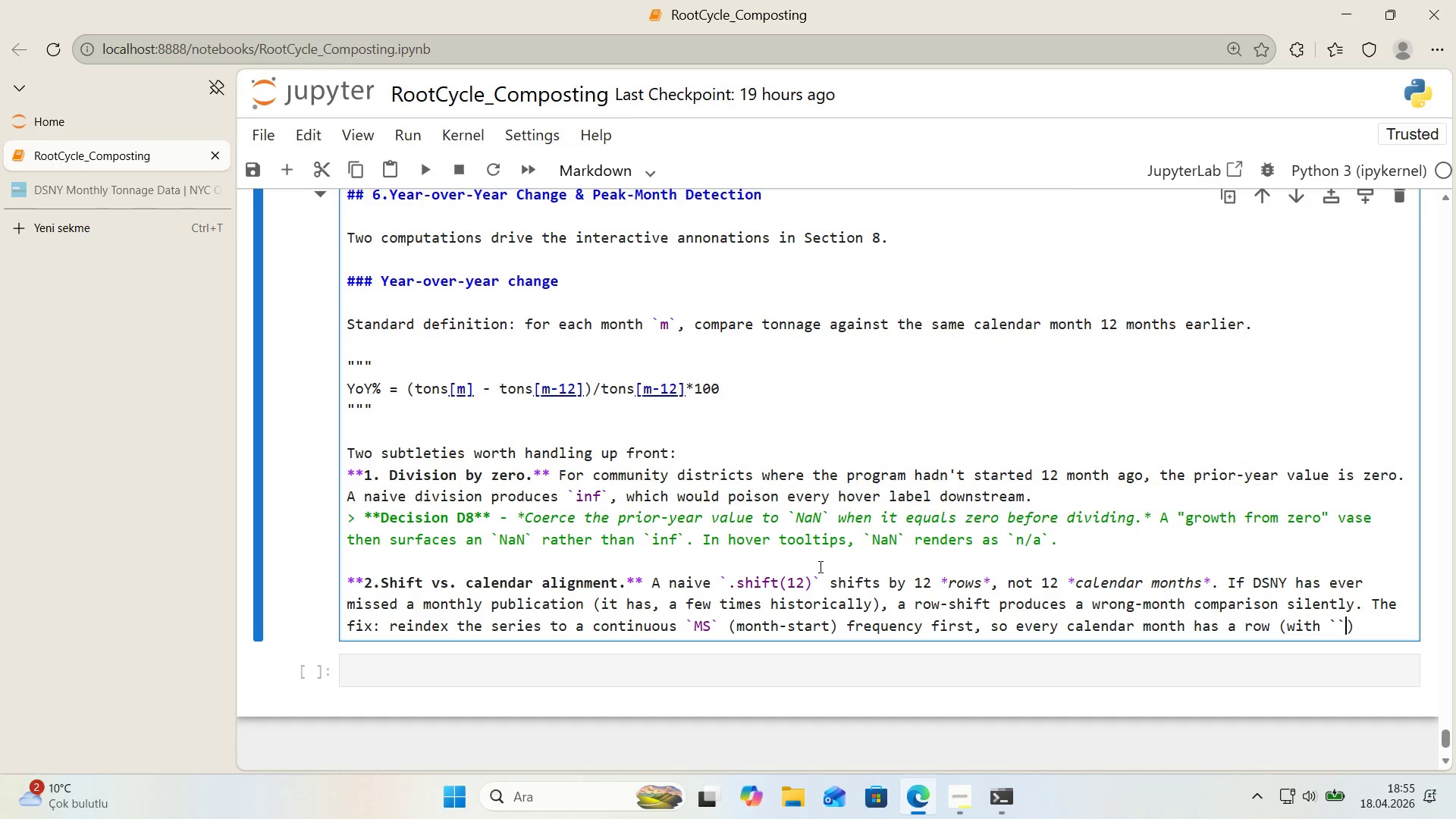 
key(ArrowLeft)
 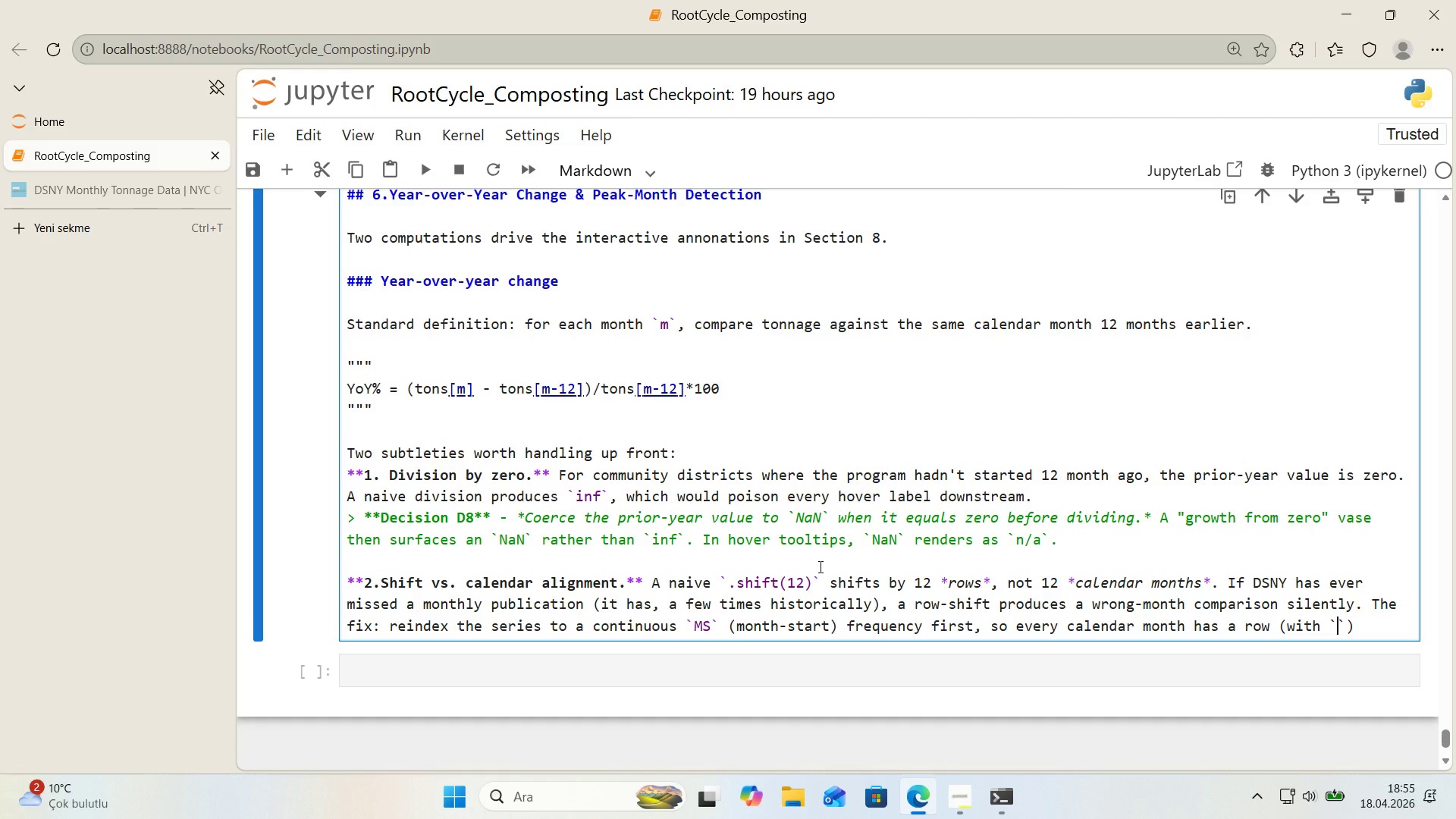 
key(CapsLock)
 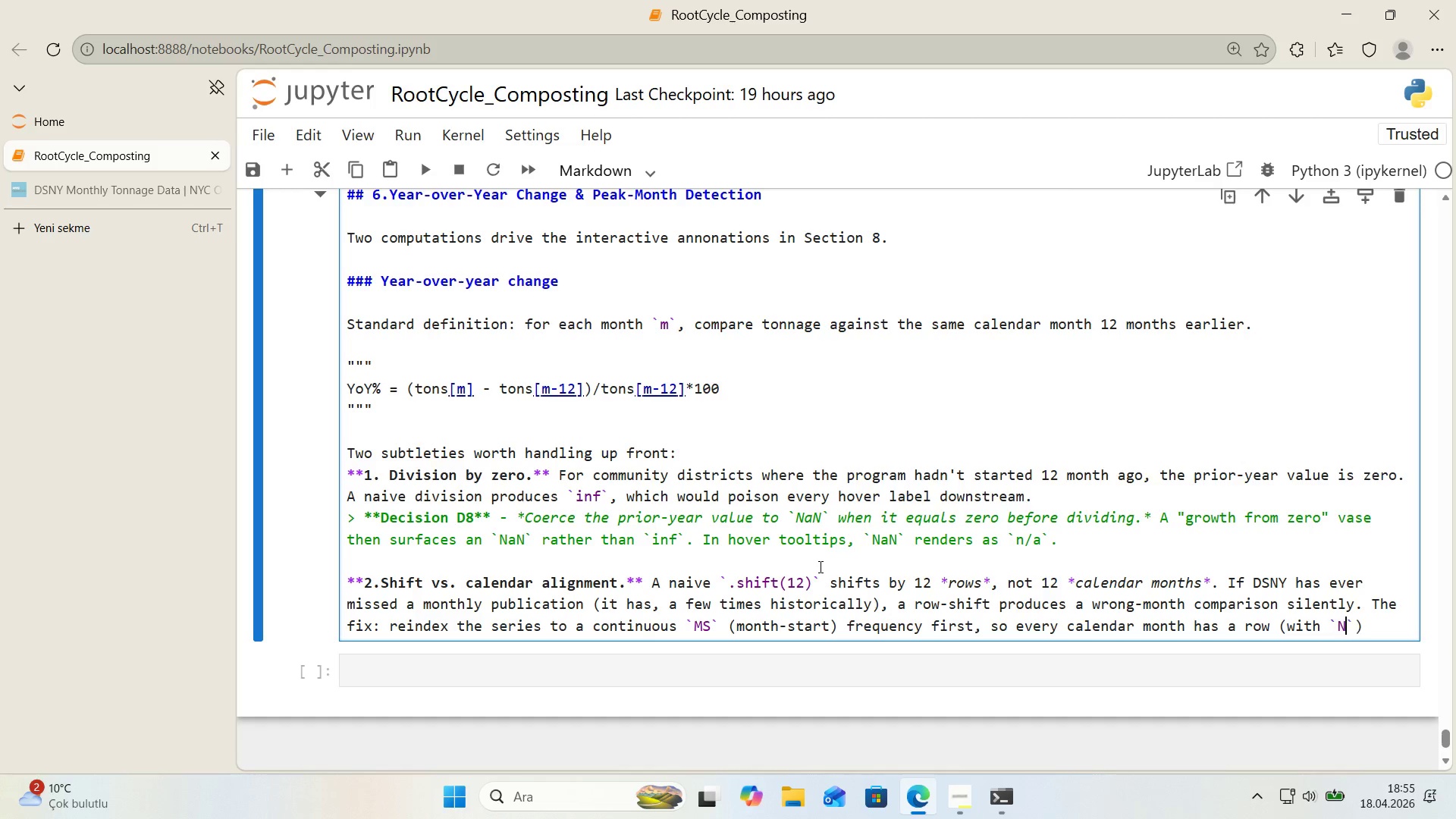 
key(N)
 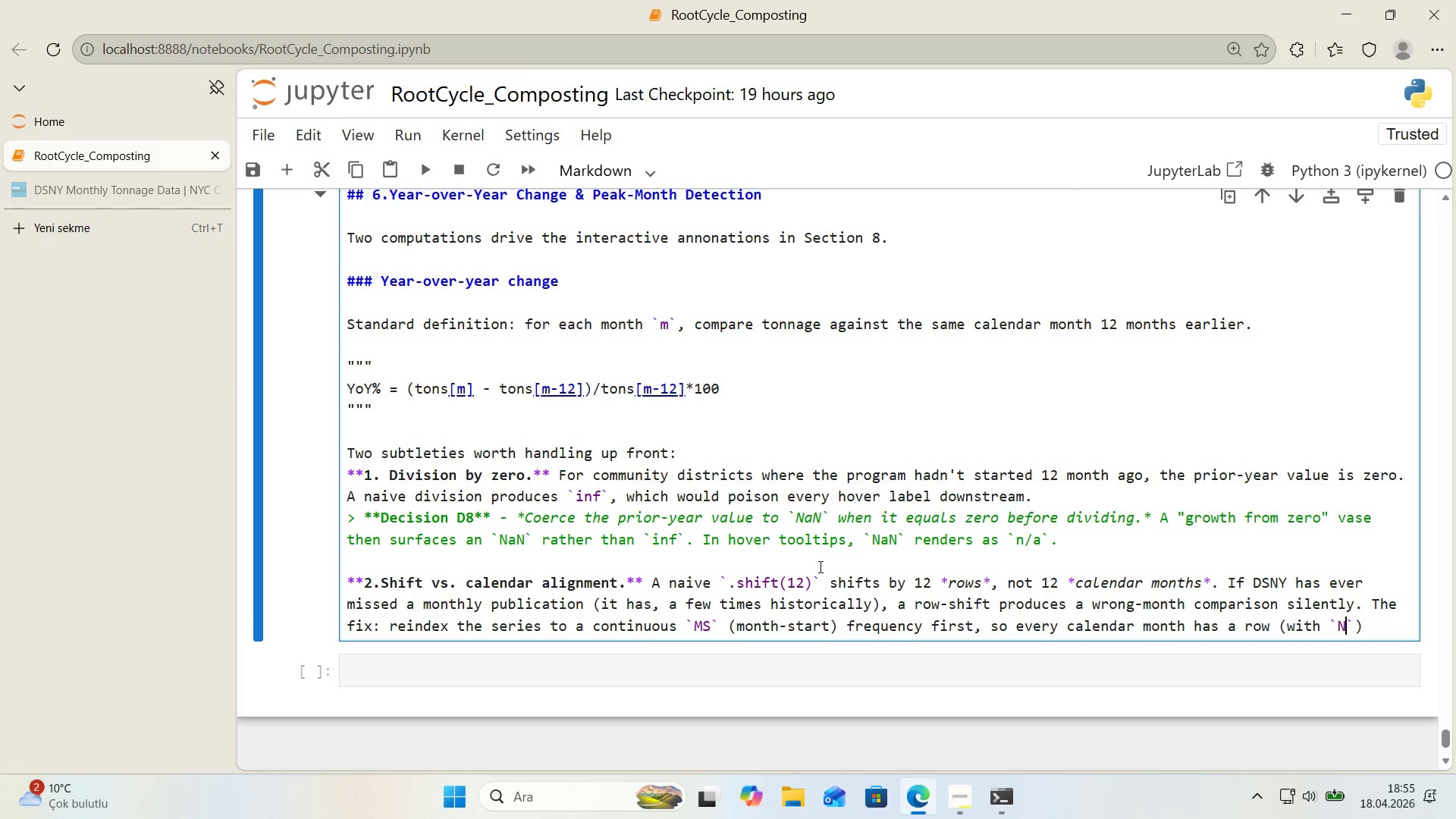 
key(CapsLock)
 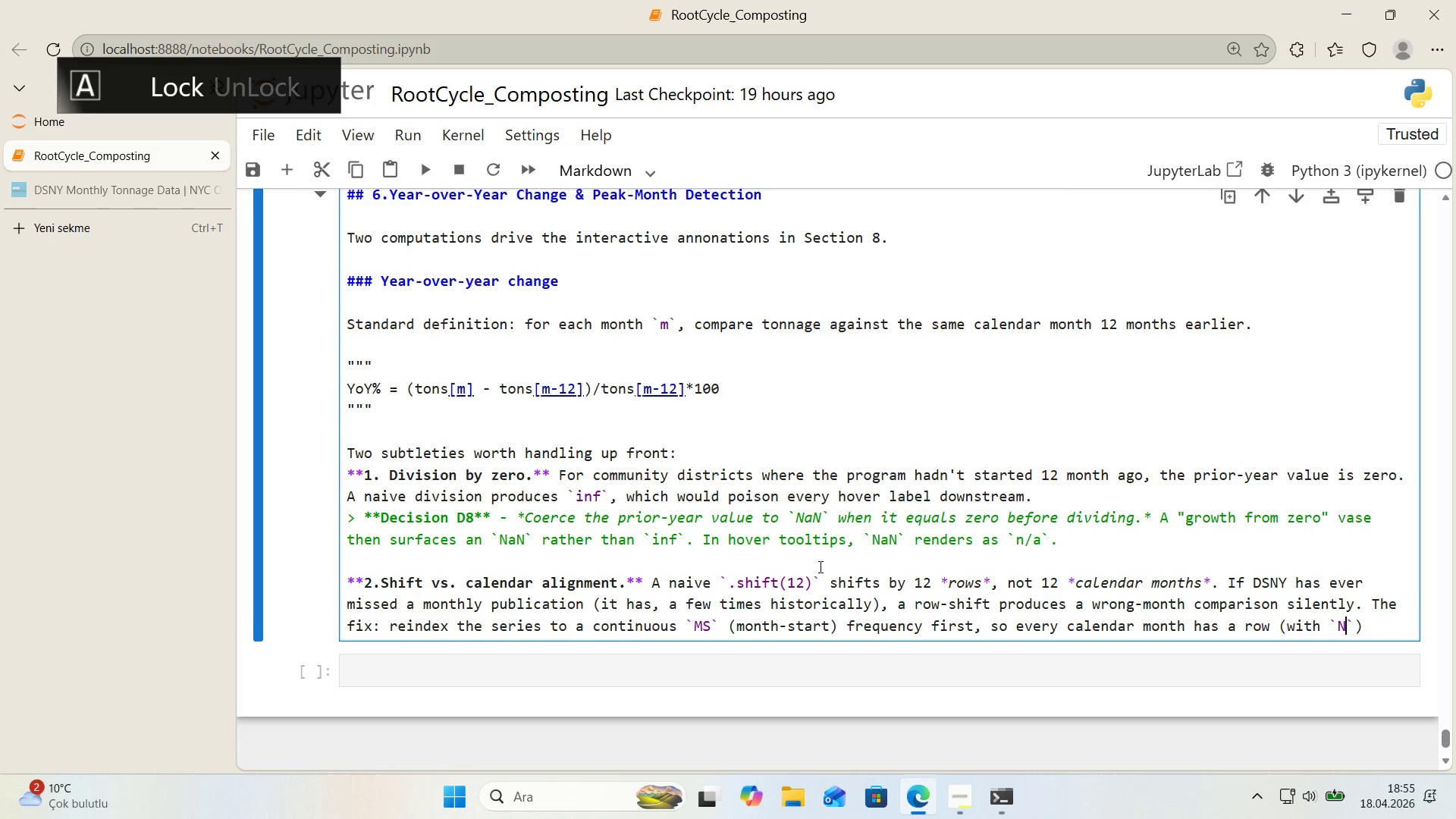 
key(A)
 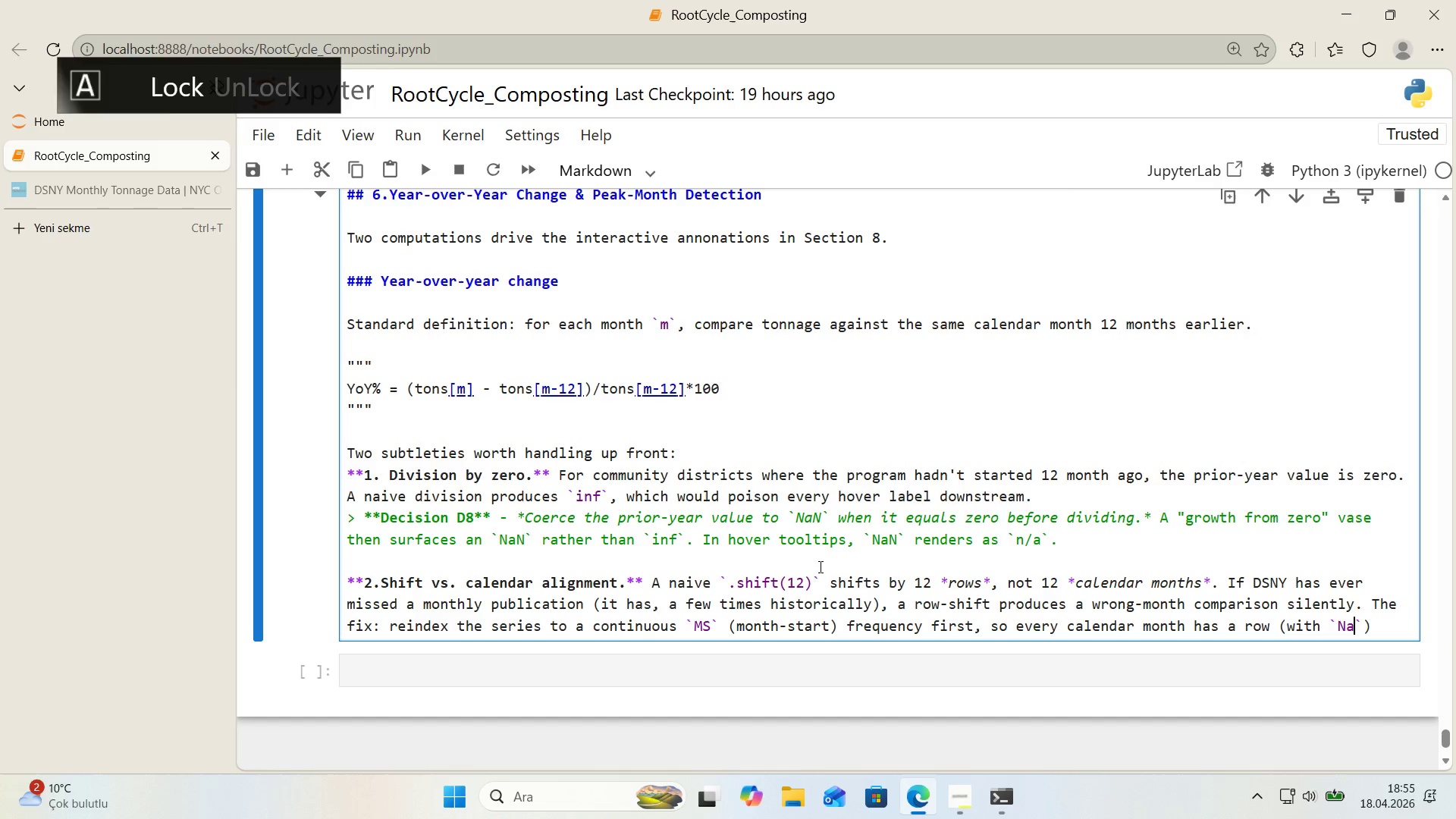 
key(CapsLock)
 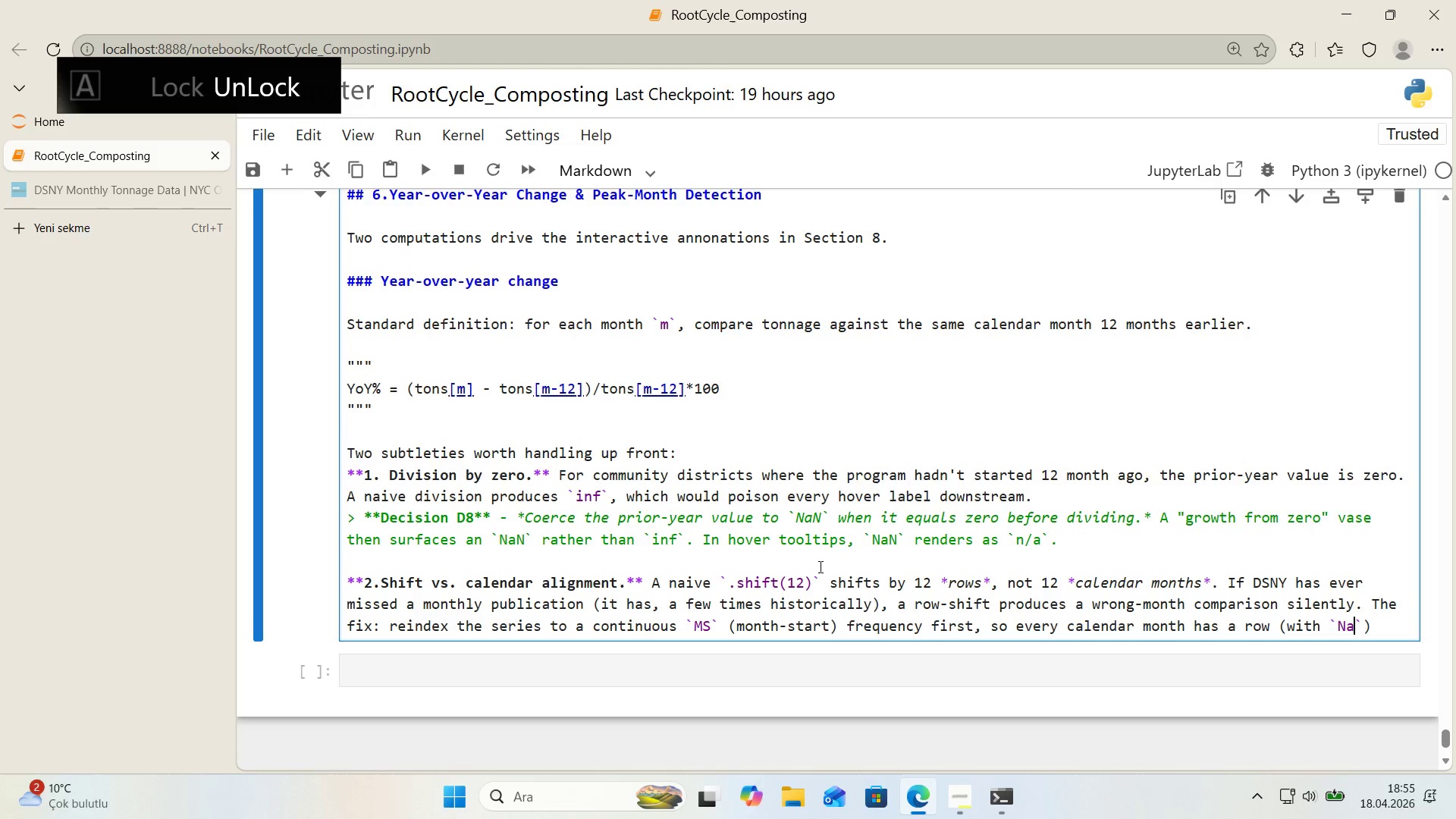 
key(N)
 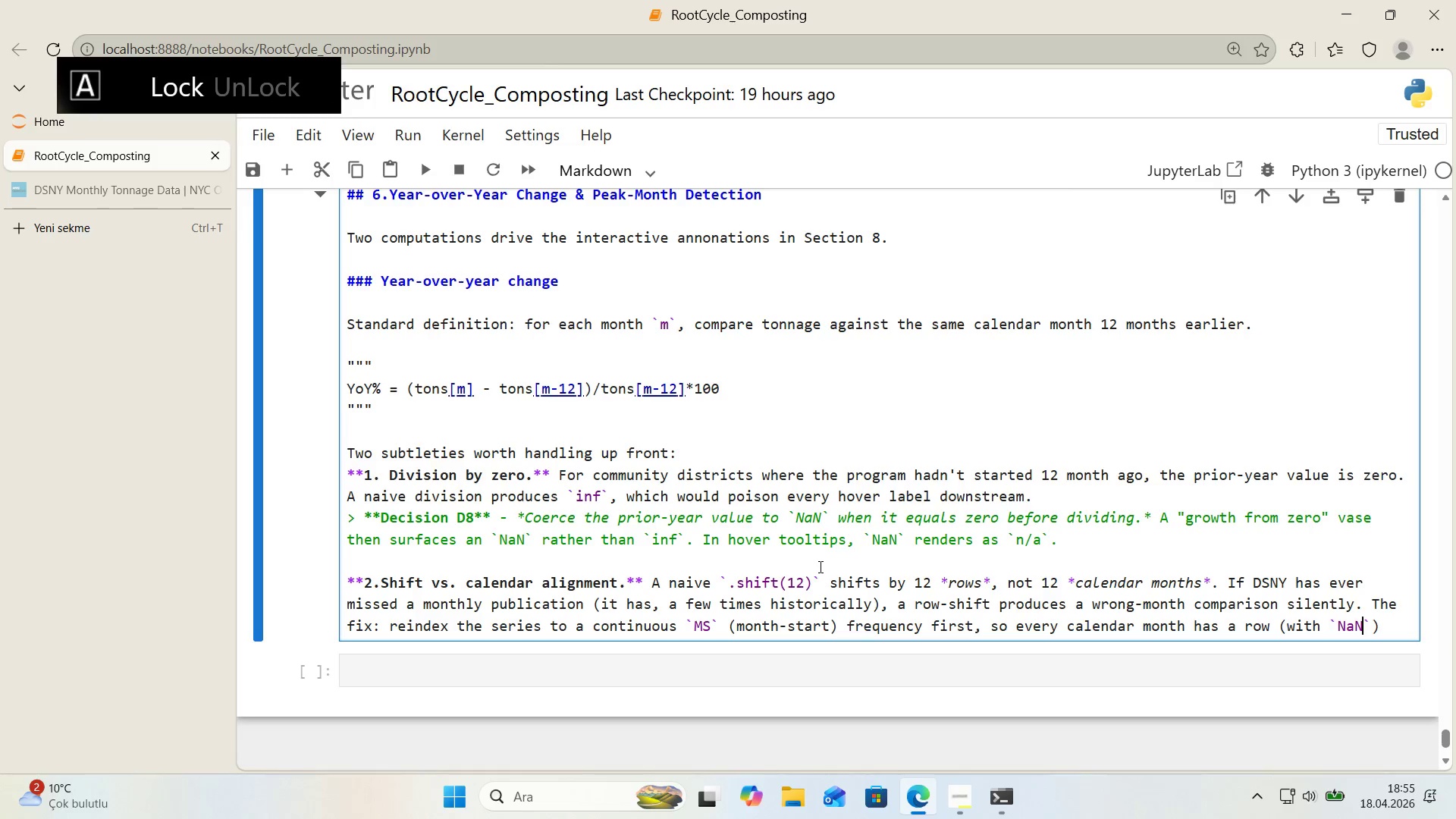 
key(ArrowRight)
 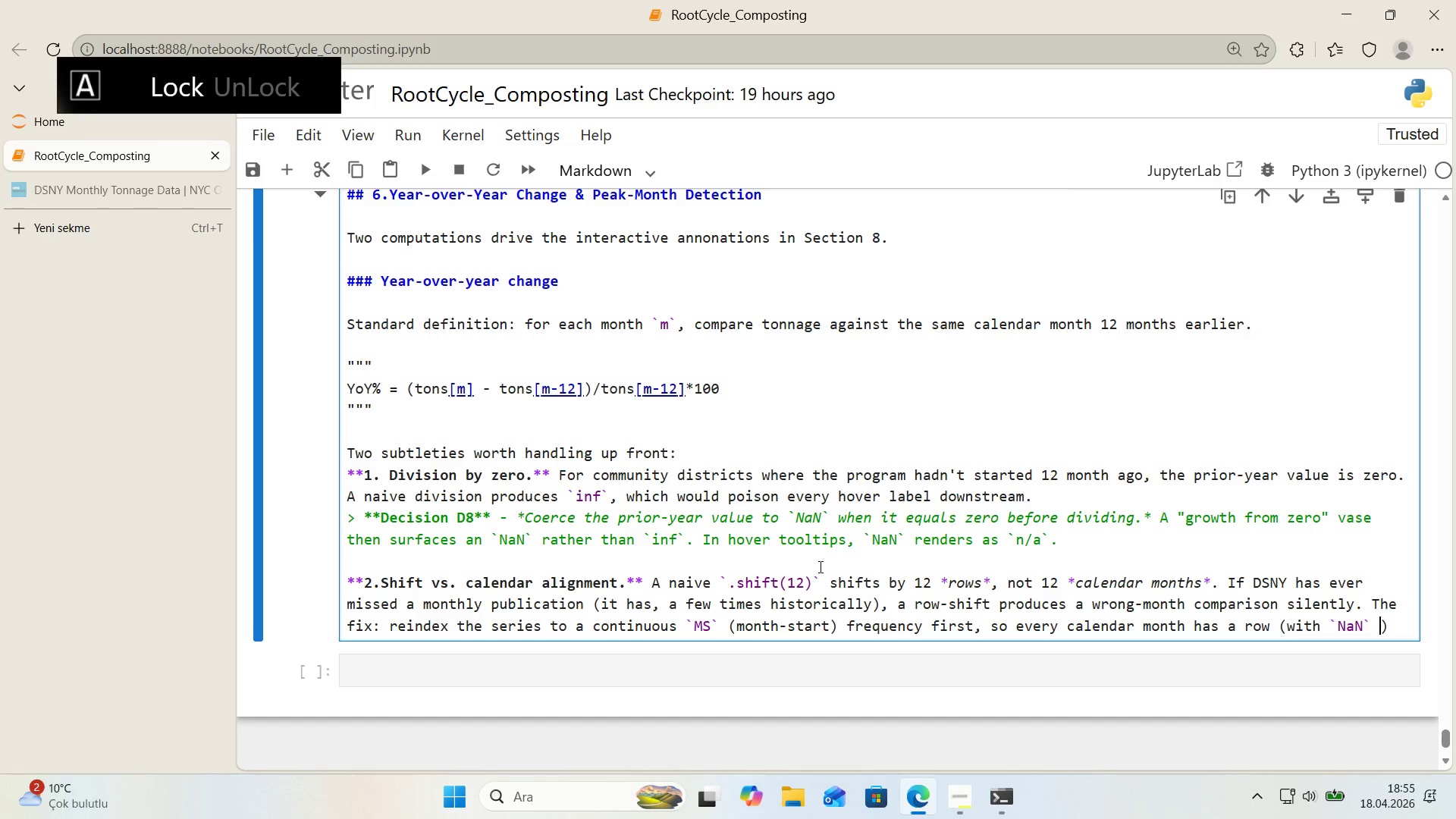 
type( W)
key(Backspace)
type(where data 's m'ss'ng)
 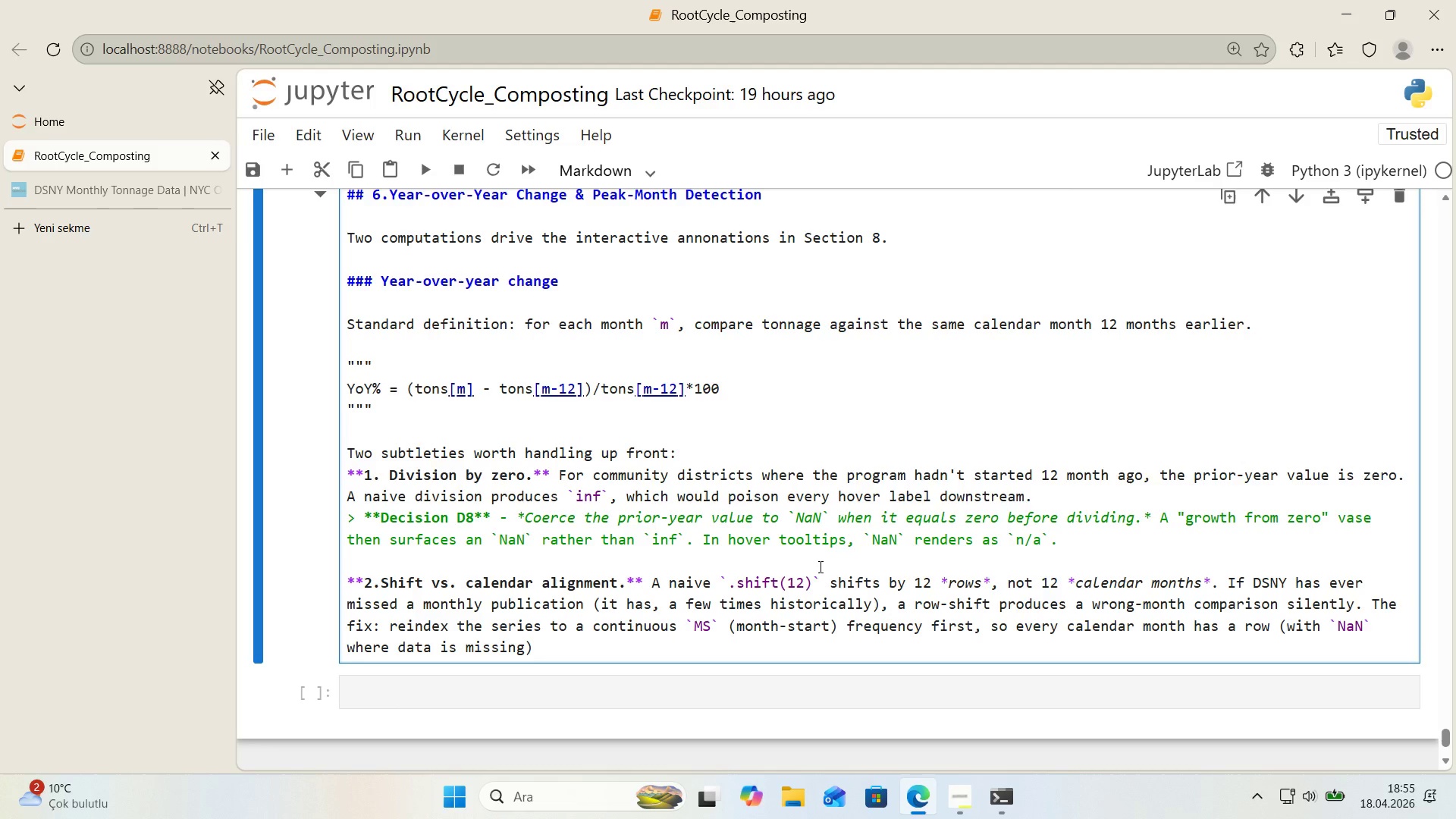 
key(ArrowRight)
 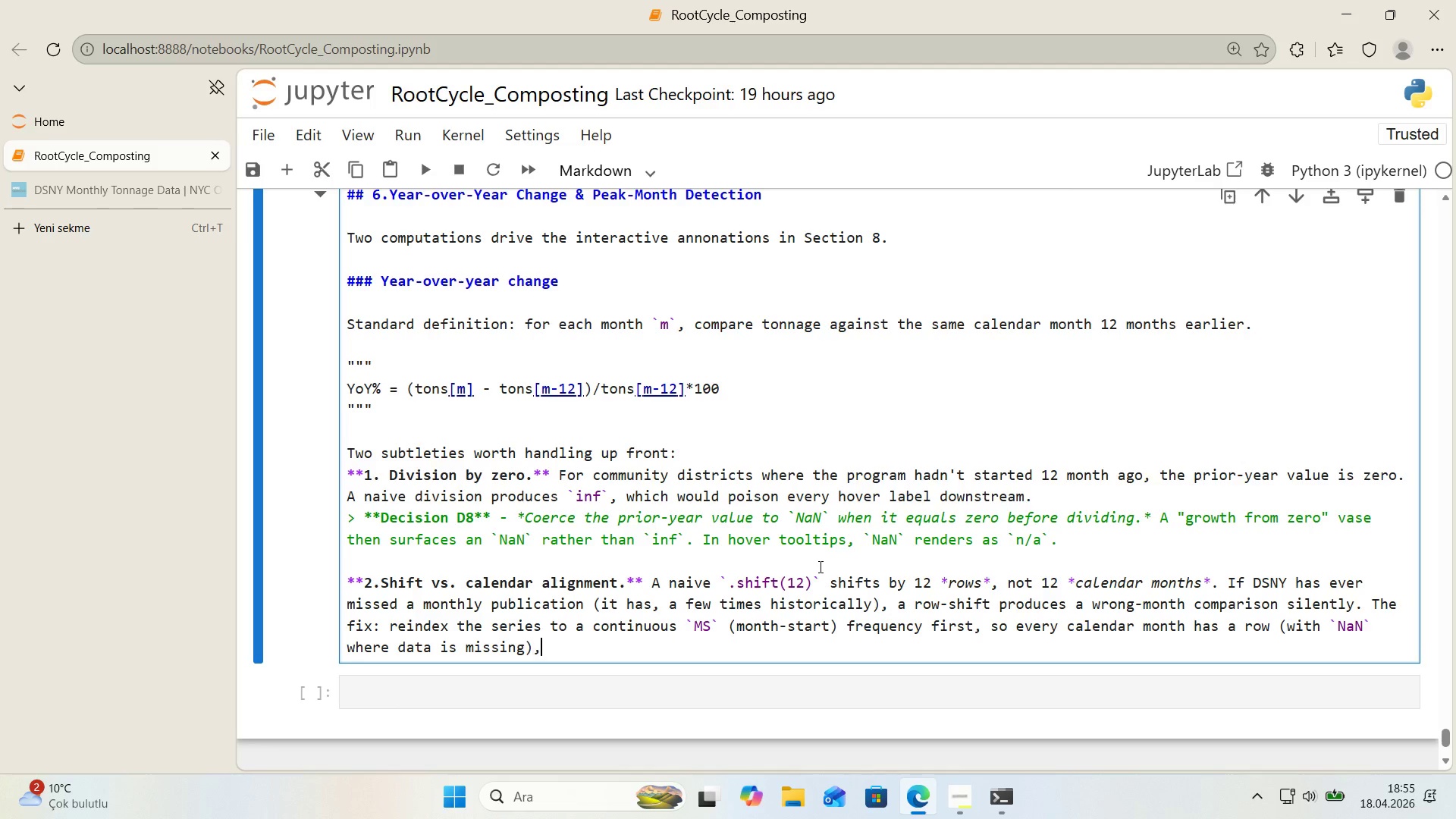 
type(, thn)
key(Backspace)
type(en s')
key(Backspace)
type(h'ft. That way)
 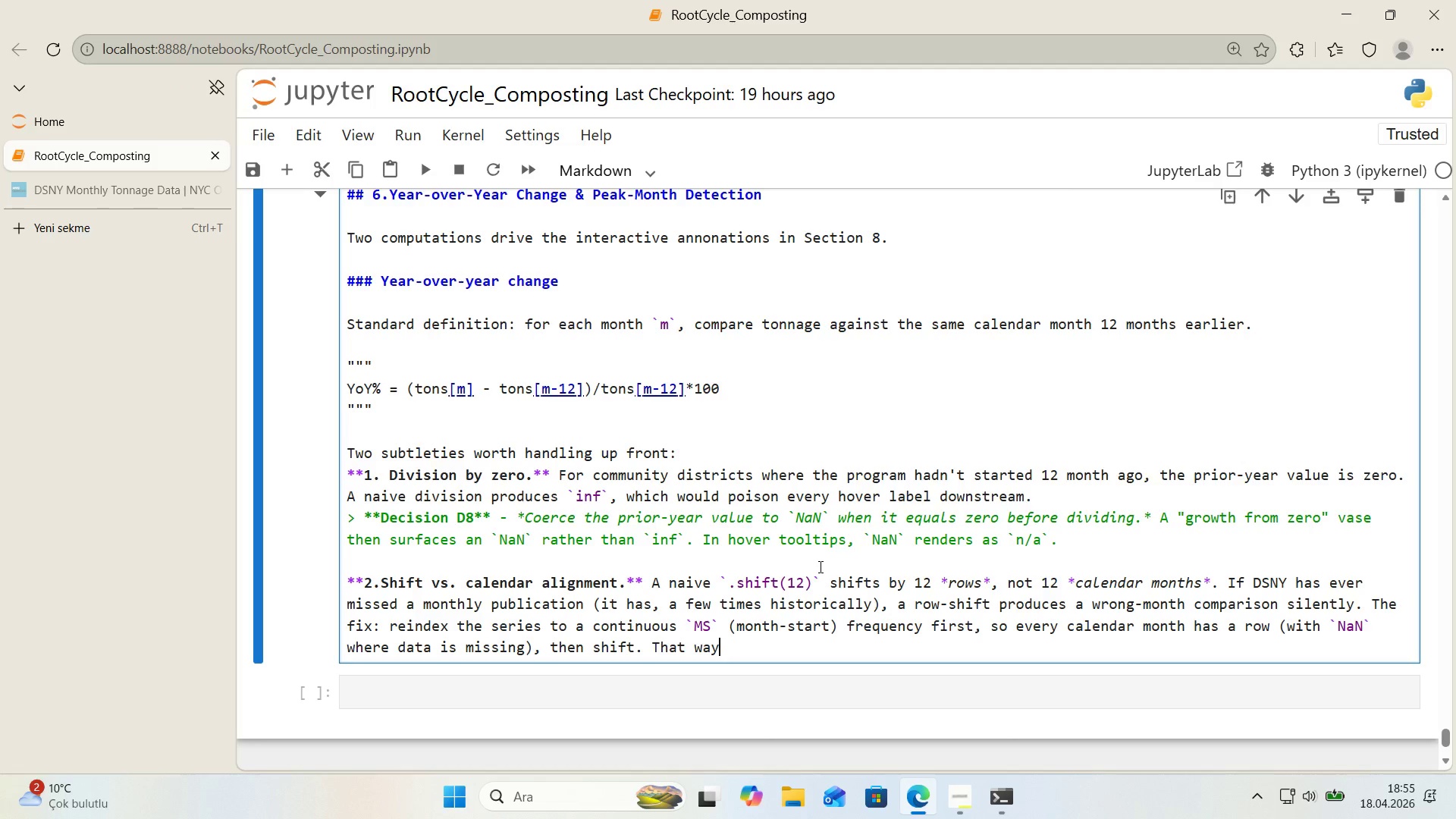 
type( he s)
key(Backspace)
key(Backspace)
key(Backspace)
key(Backspace)
type(the sh'ft 's guare)
key(Backspace)
type(anteed to land on the exact pr'or calendar month.)
 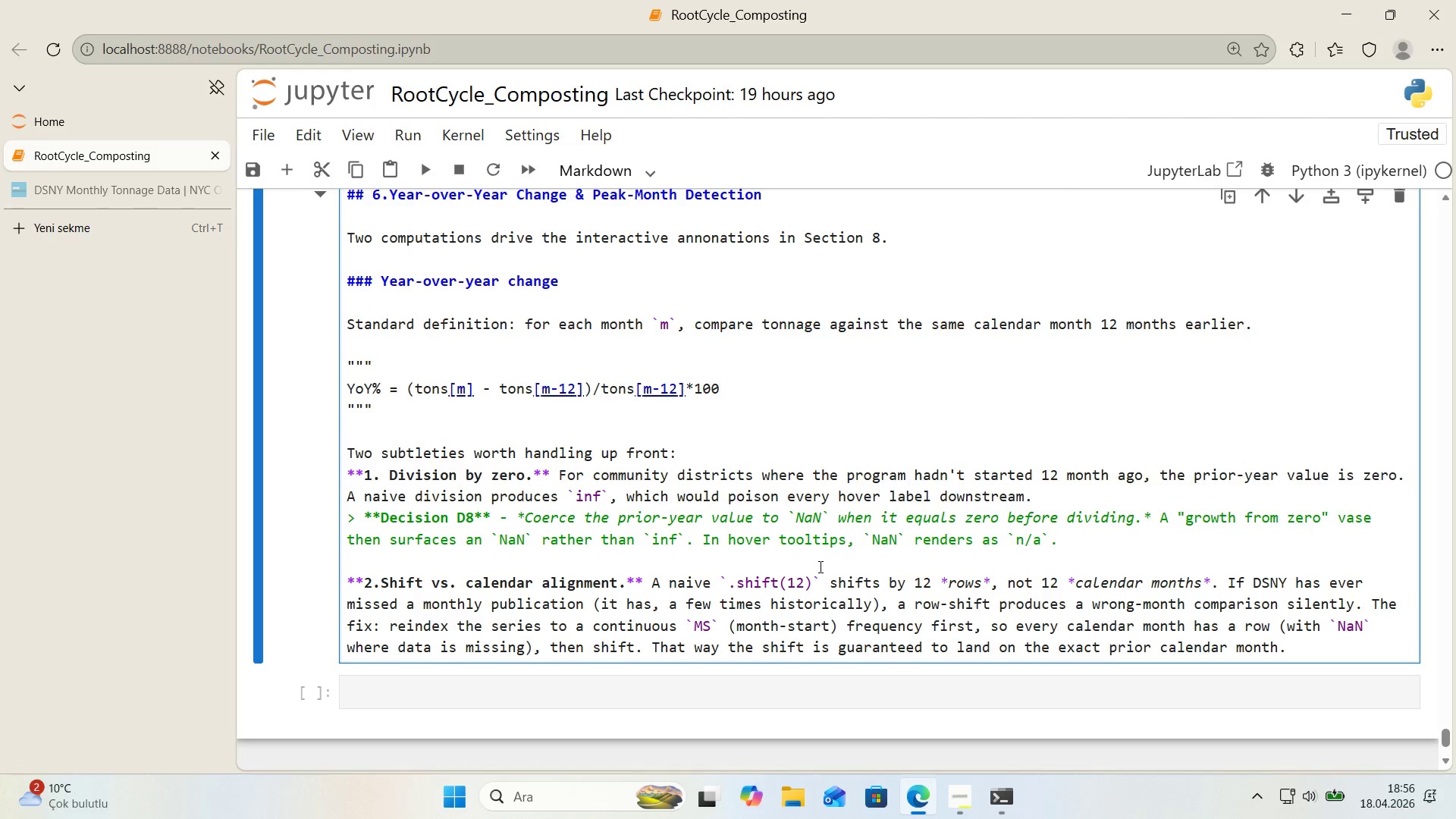 
key(Enter)
 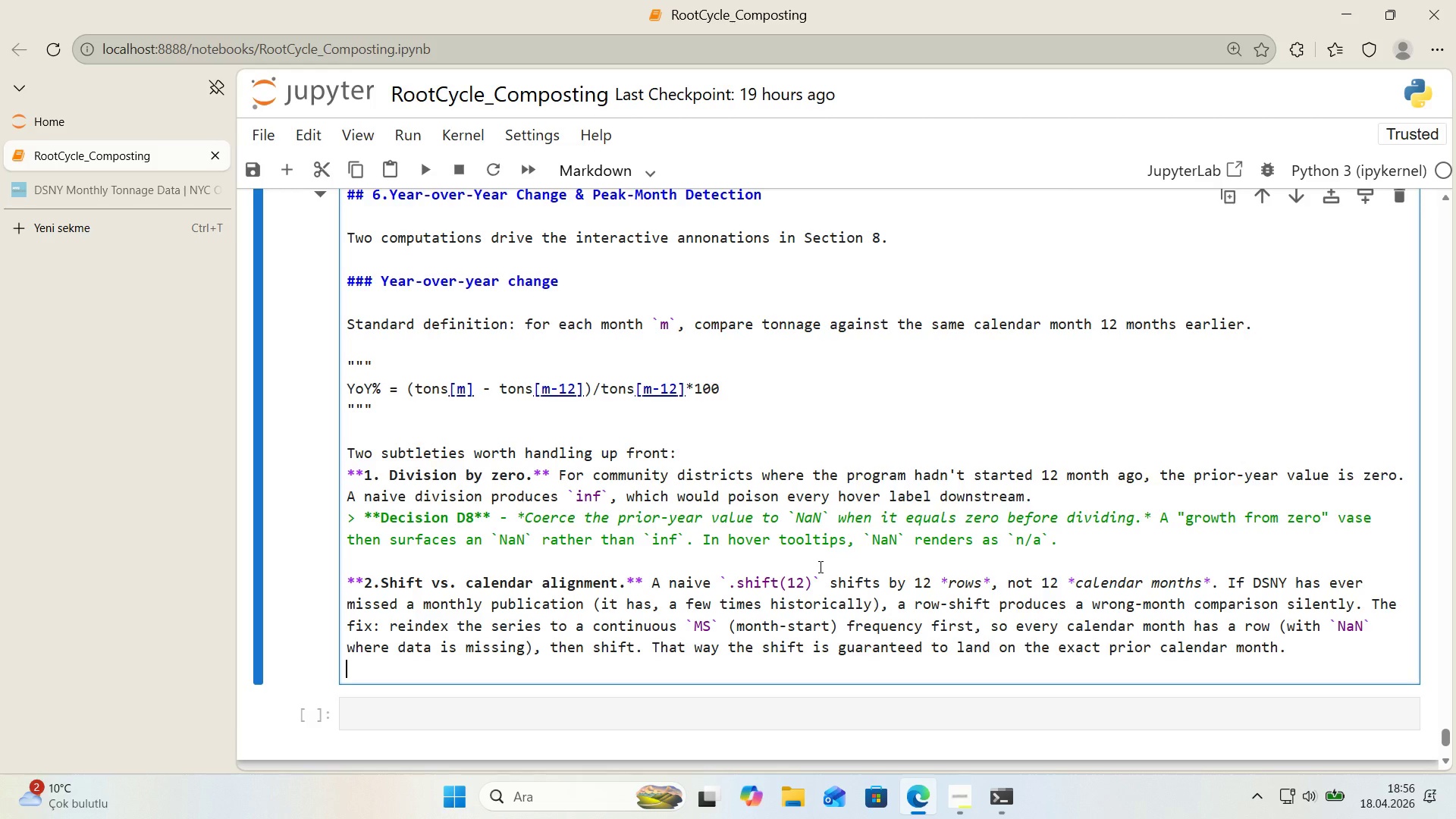 
key(Enter)
 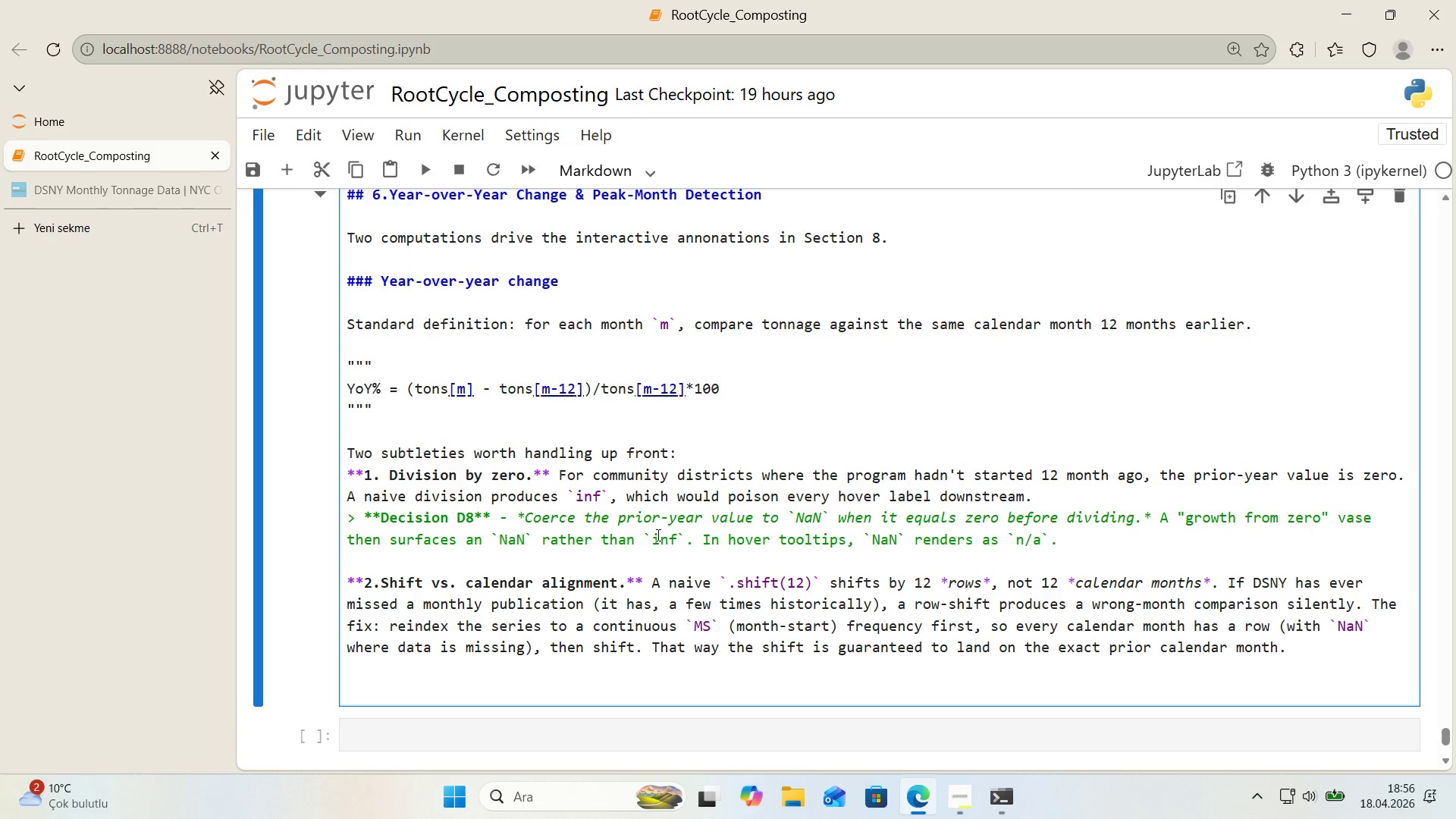 
scroll: coordinate [634, 533], scroll_direction: down, amount: 1.0
 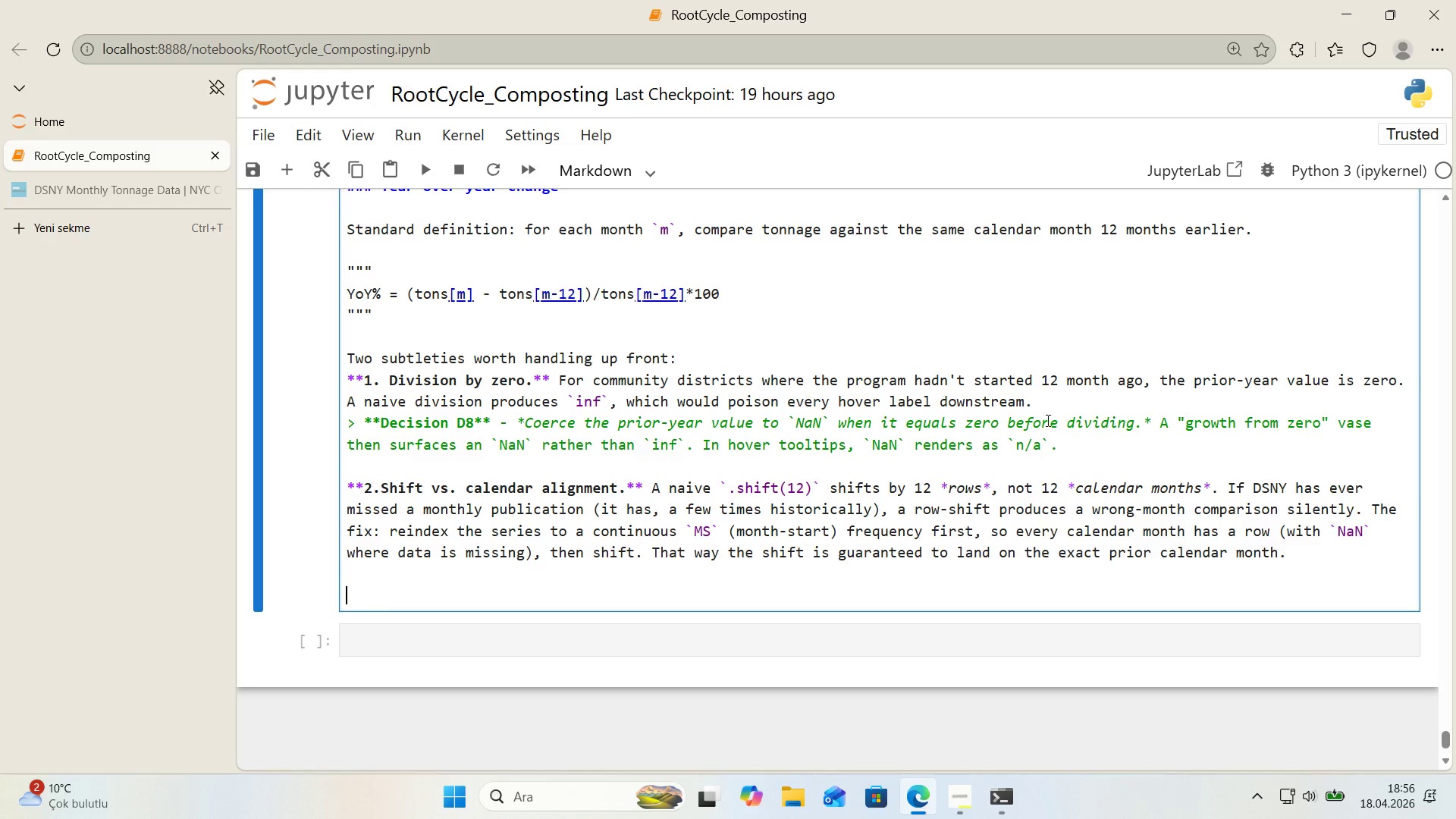 
left_click([1123, 399])
 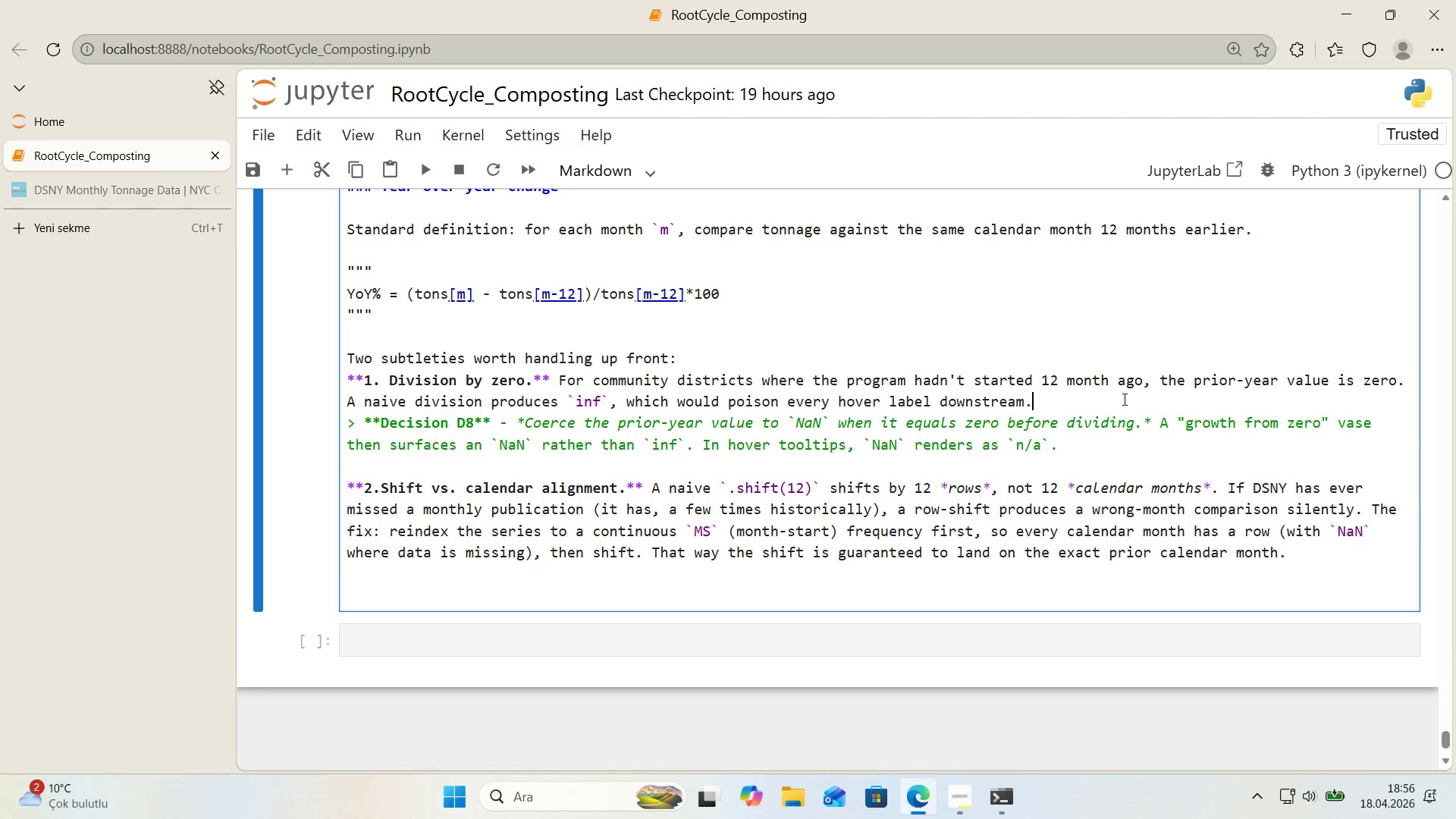 
key(Enter)
 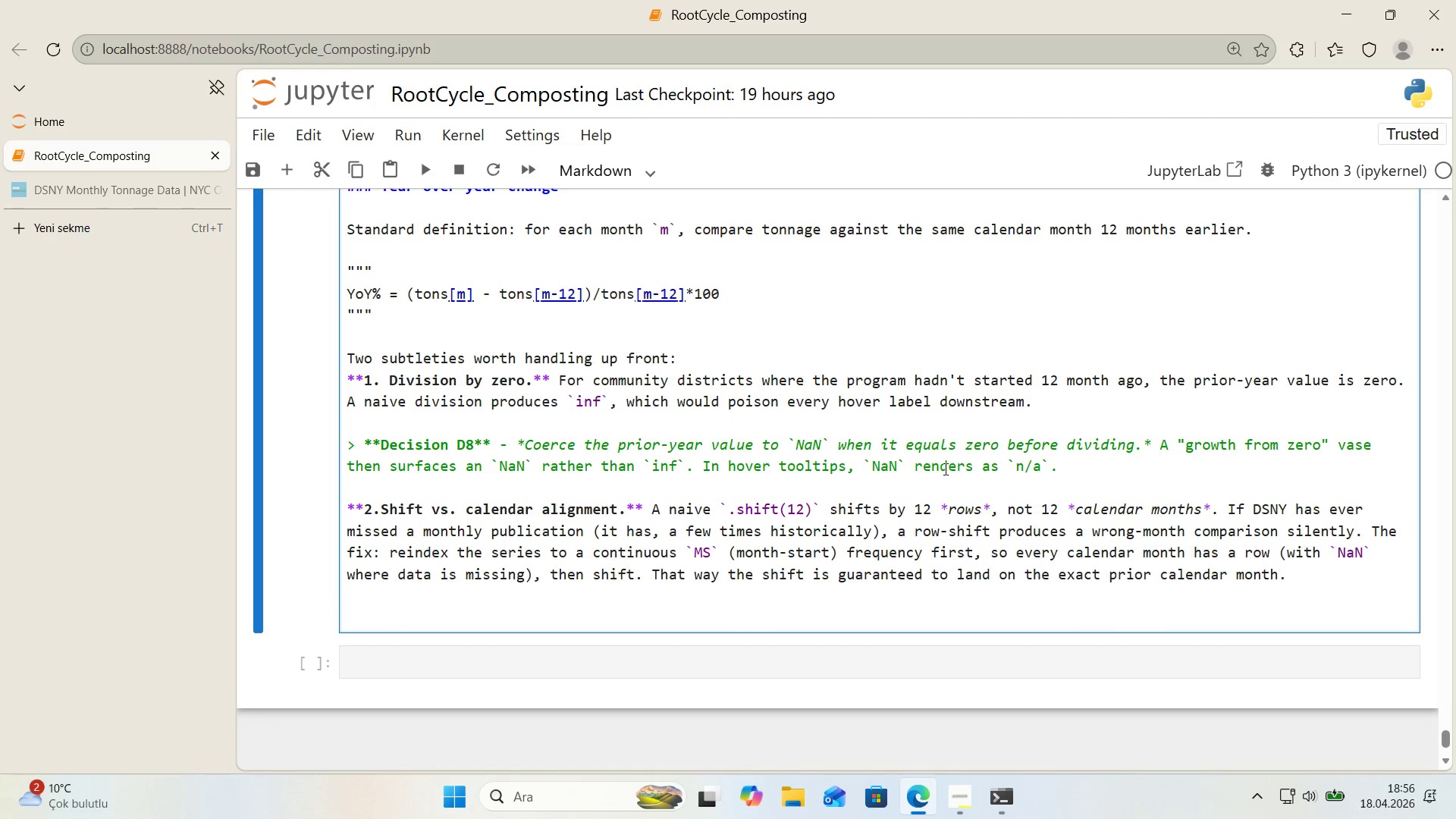 
scroll: coordinate [680, 568], scroll_direction: down, amount: 1.0
 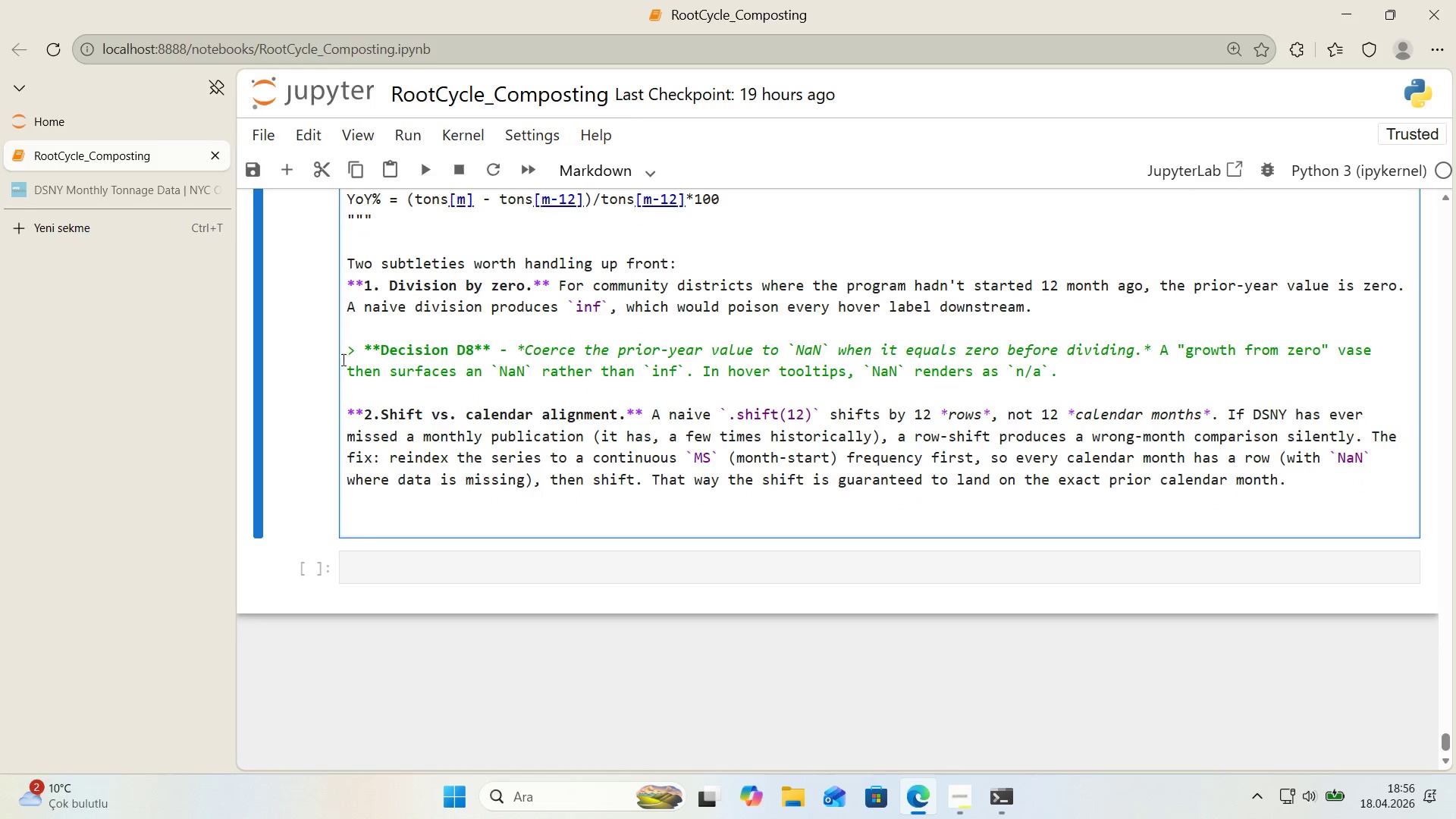 
left_click_drag(start_coordinate=[346, 356], to_coordinate=[491, 353])
 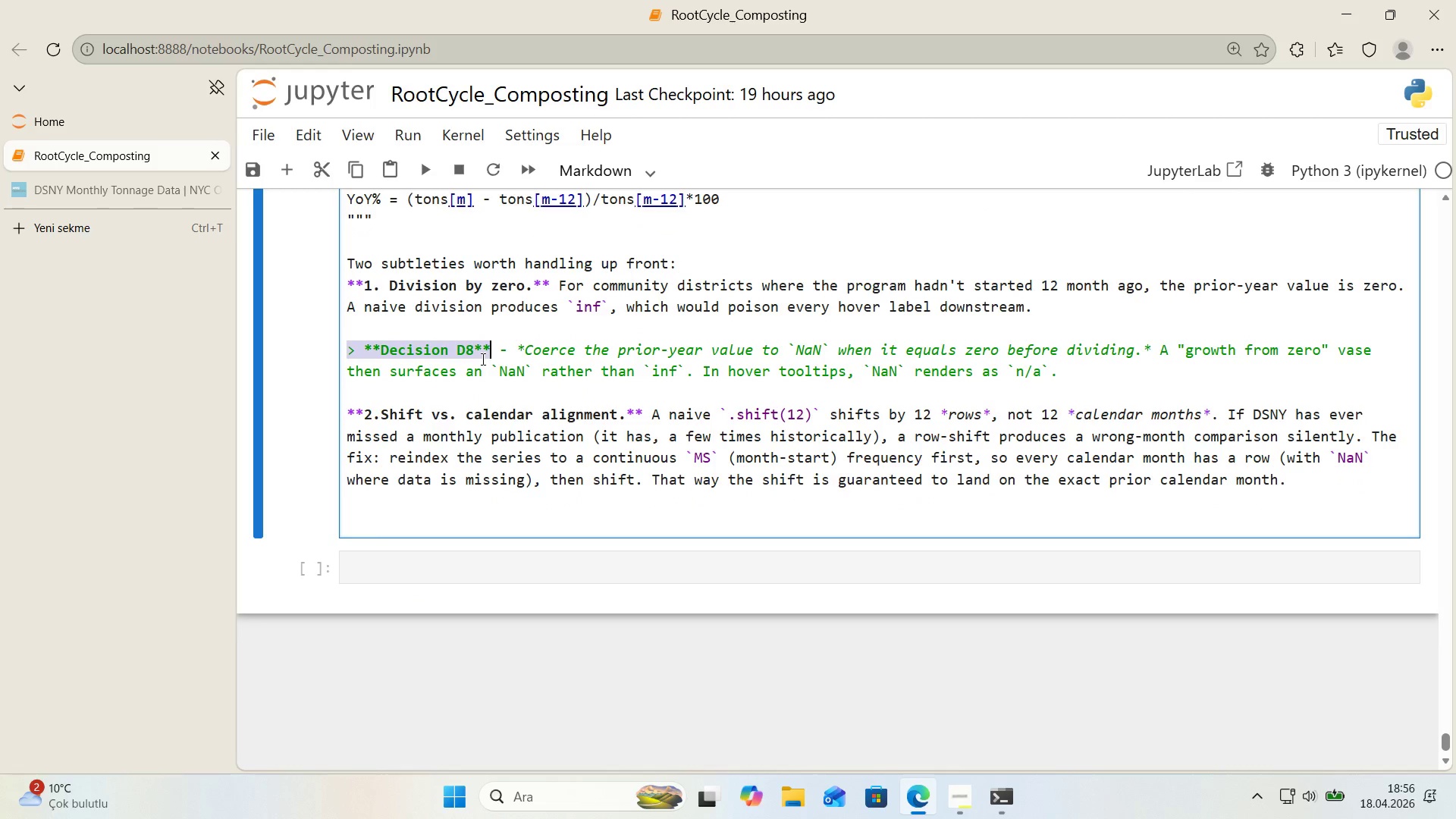 
key(Control+ControlLeft)
 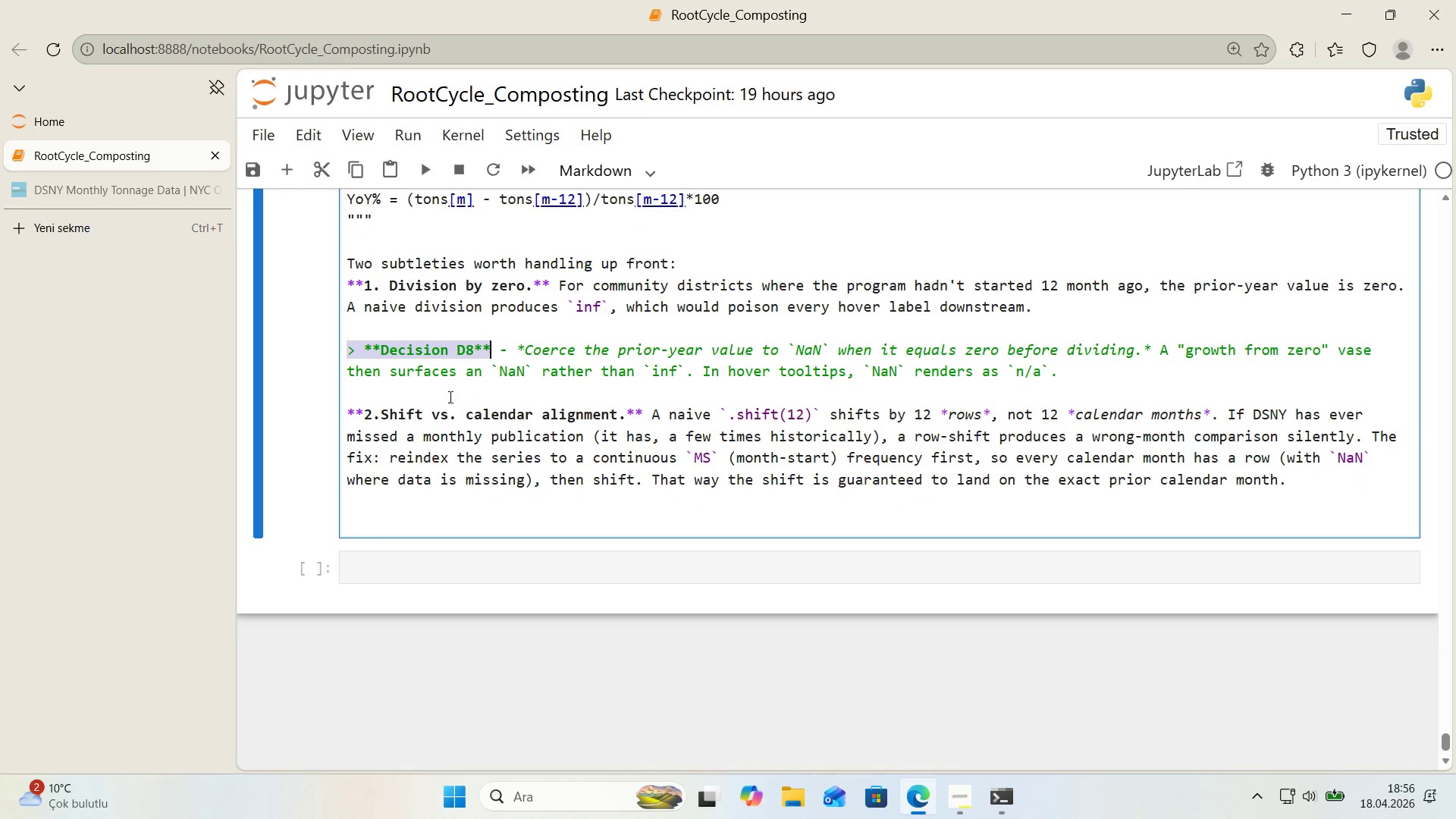 
key(Control+C)
 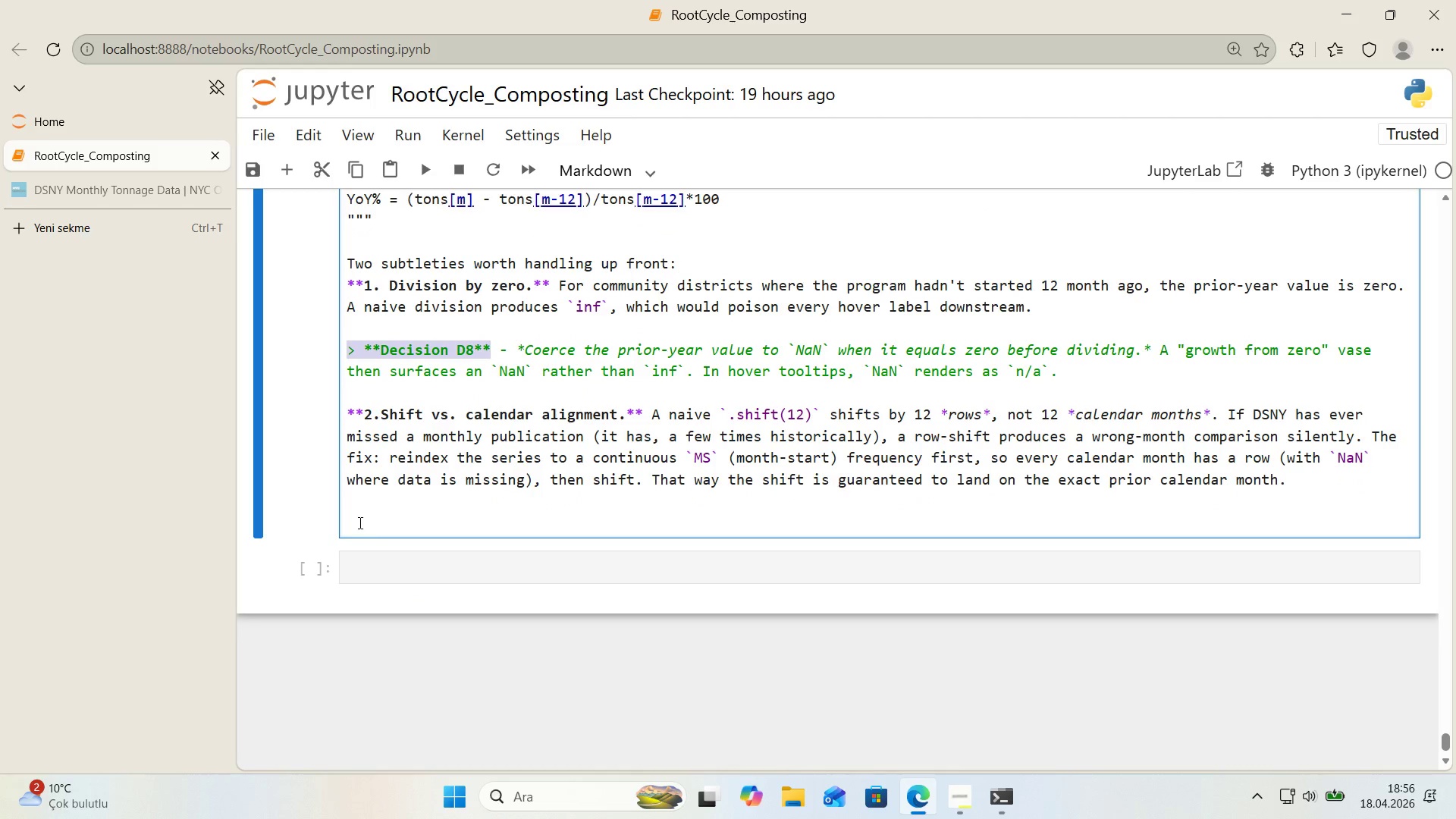 
left_click([359, 524])
 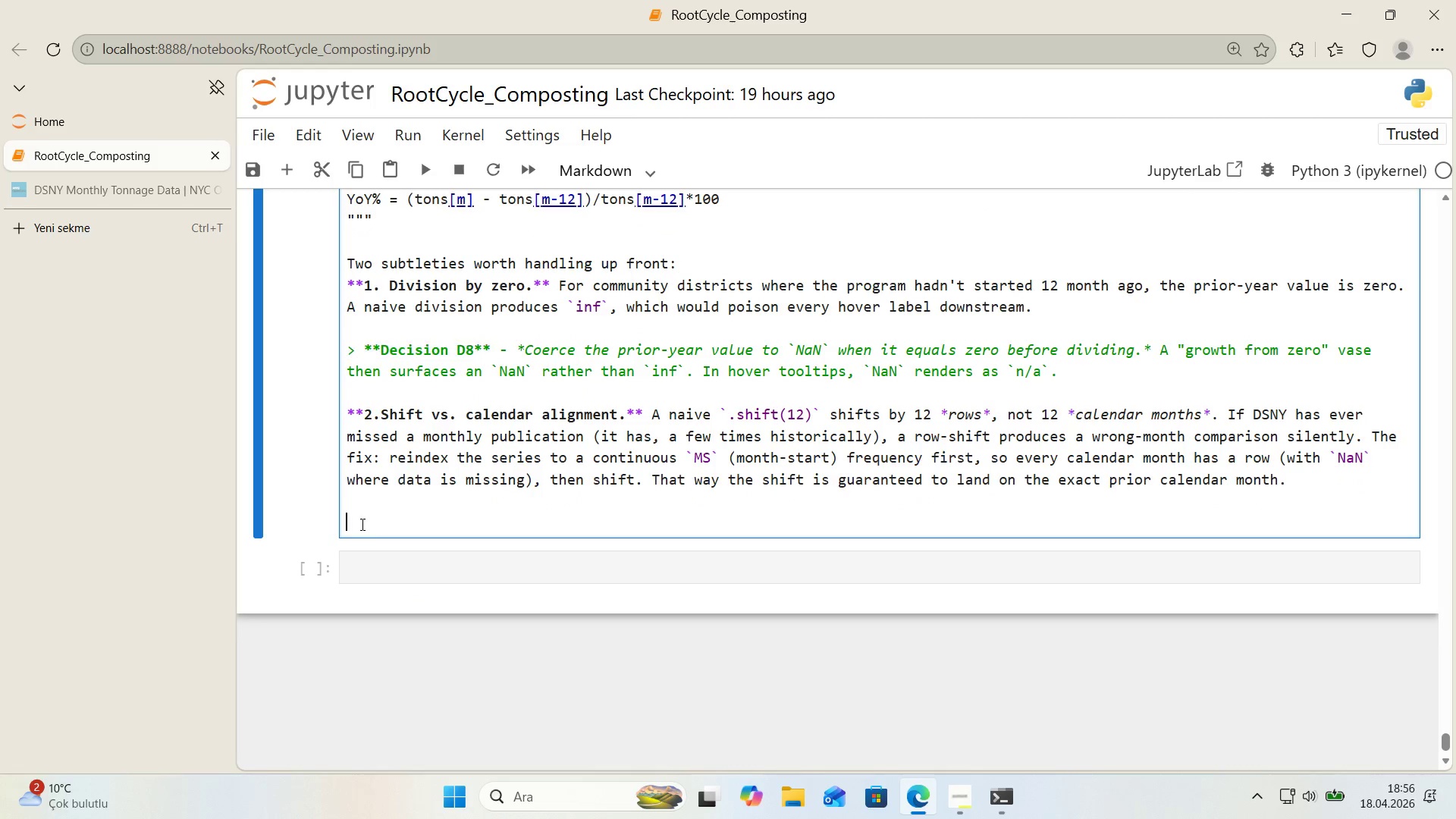 
key(Control+ControlLeft)
 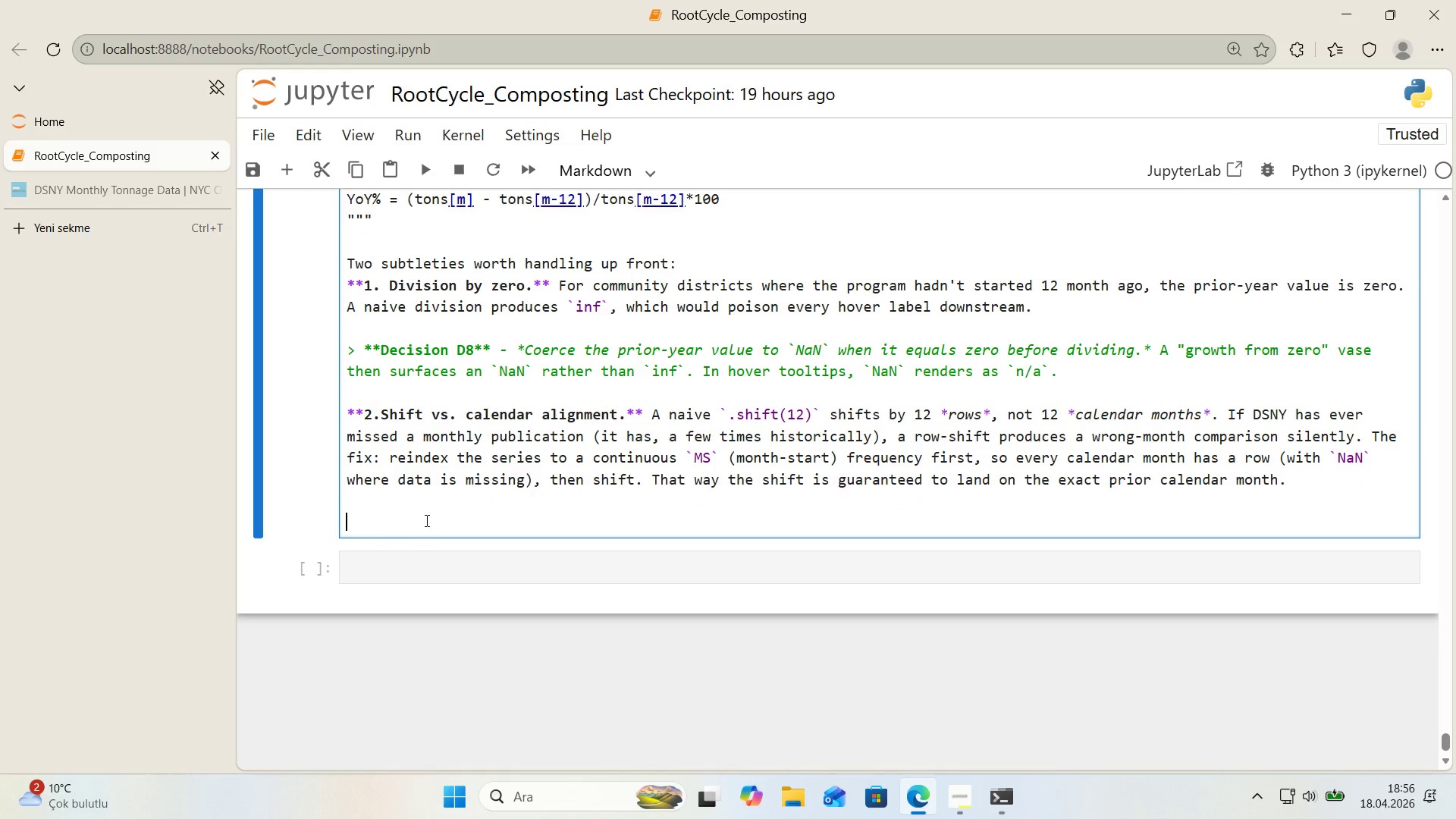 
key(Control+V)
 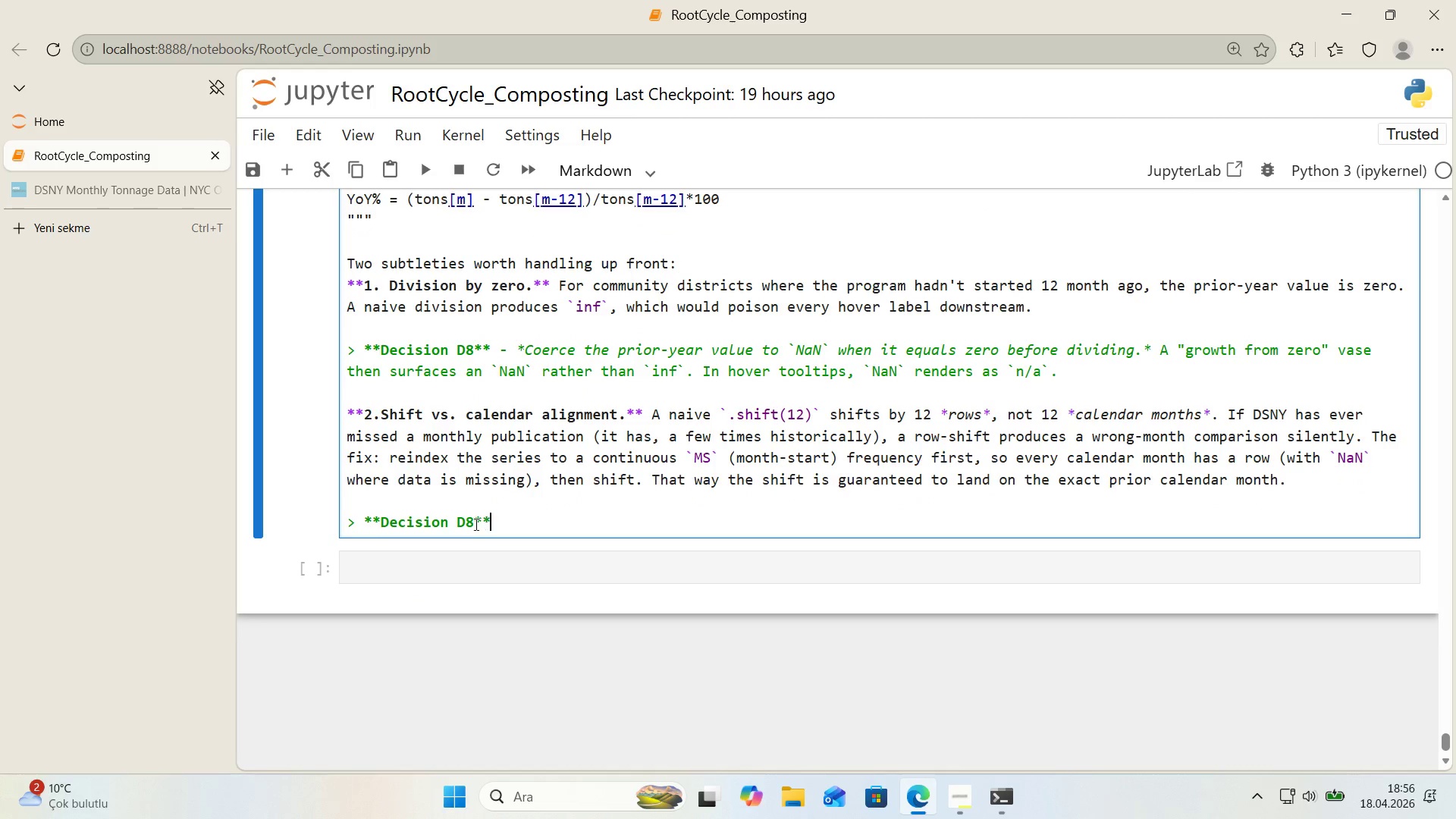 
left_click_drag(start_coordinate=[472, 525], to_coordinate=[468, 526])
 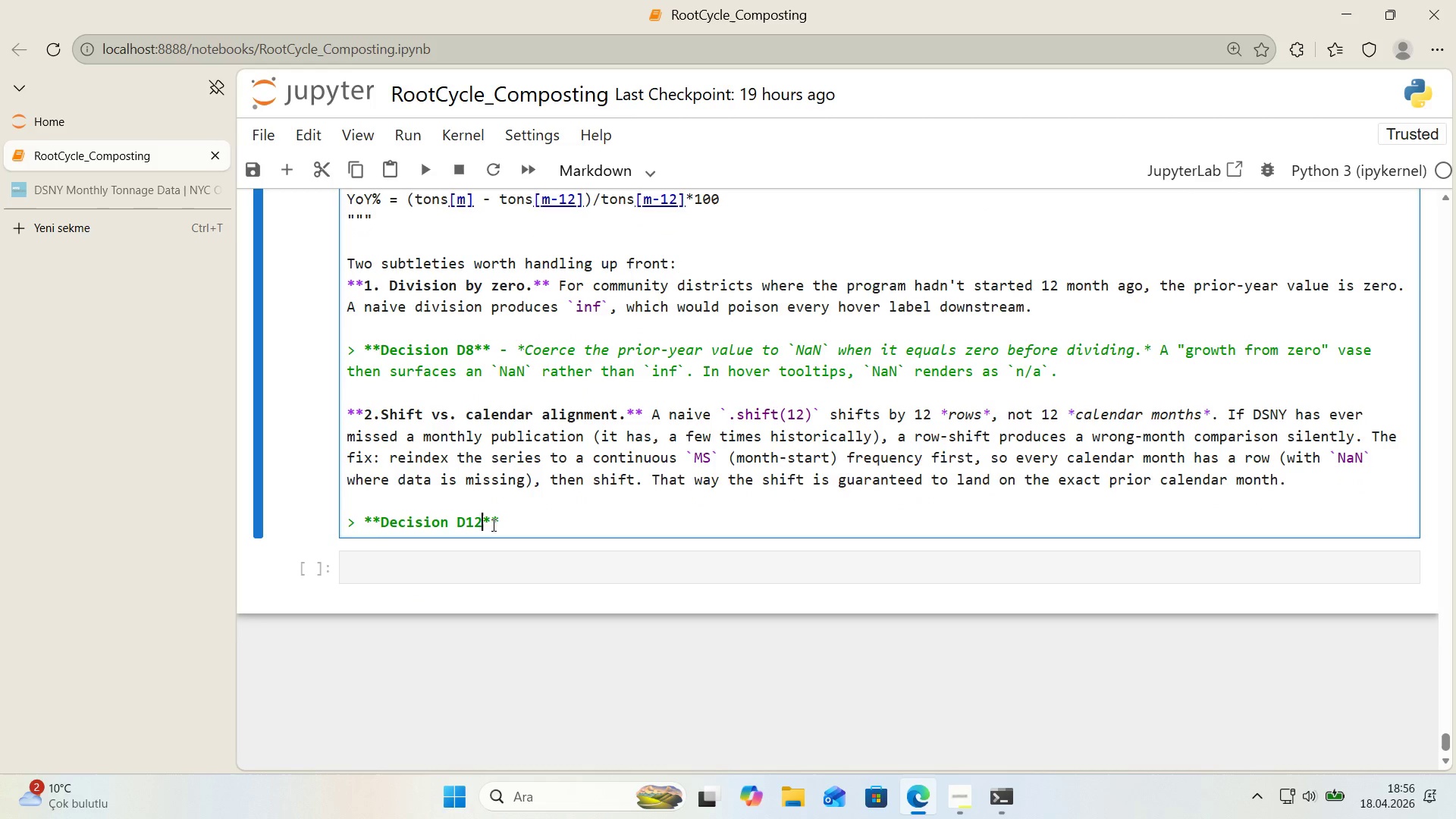 
type(12 - *Re'ndex the c'ty'd)
key(Backspace)
key(Backspace)
type(w'de and per-borough monthly)
 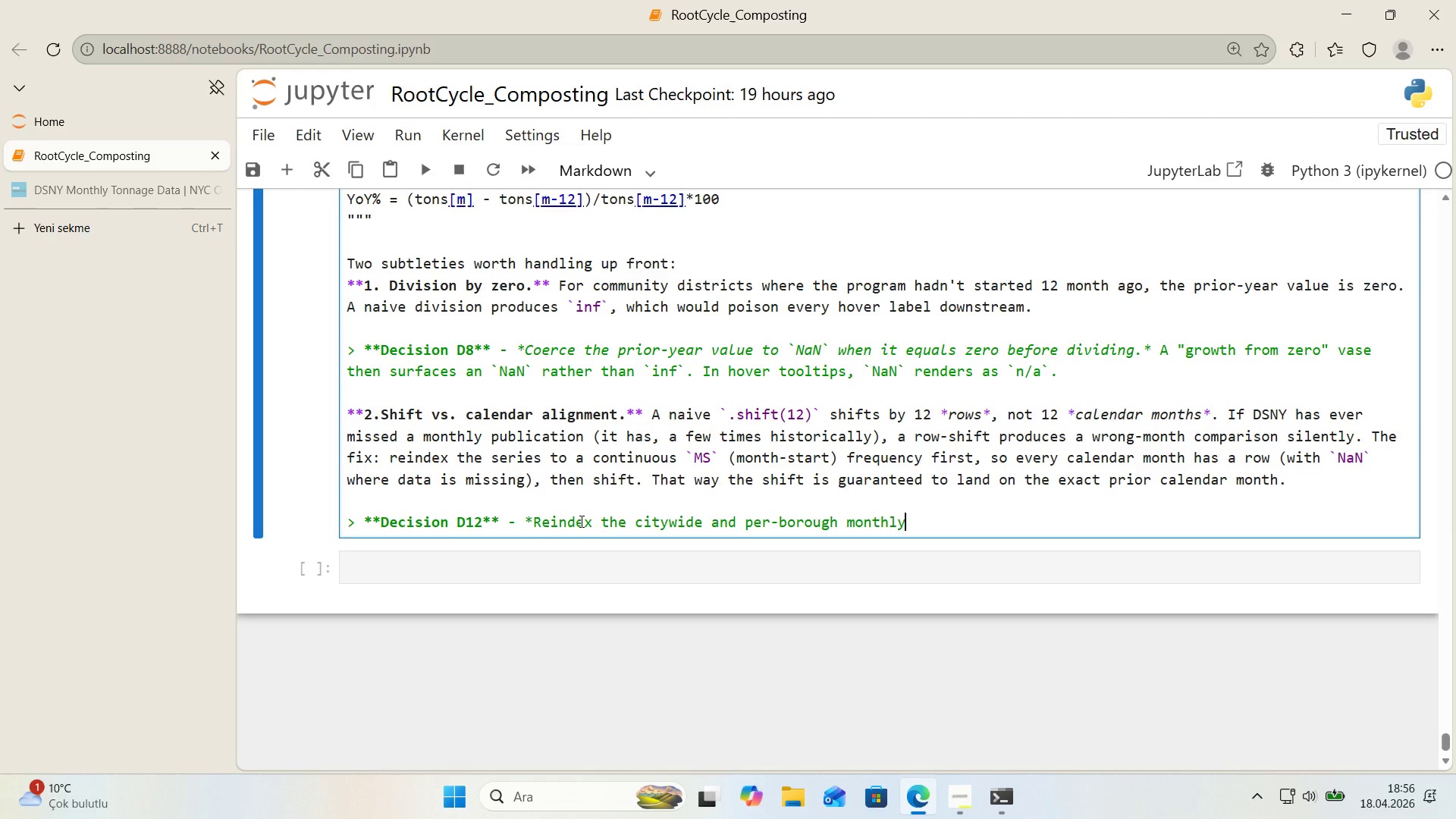 
wait(5.09)
 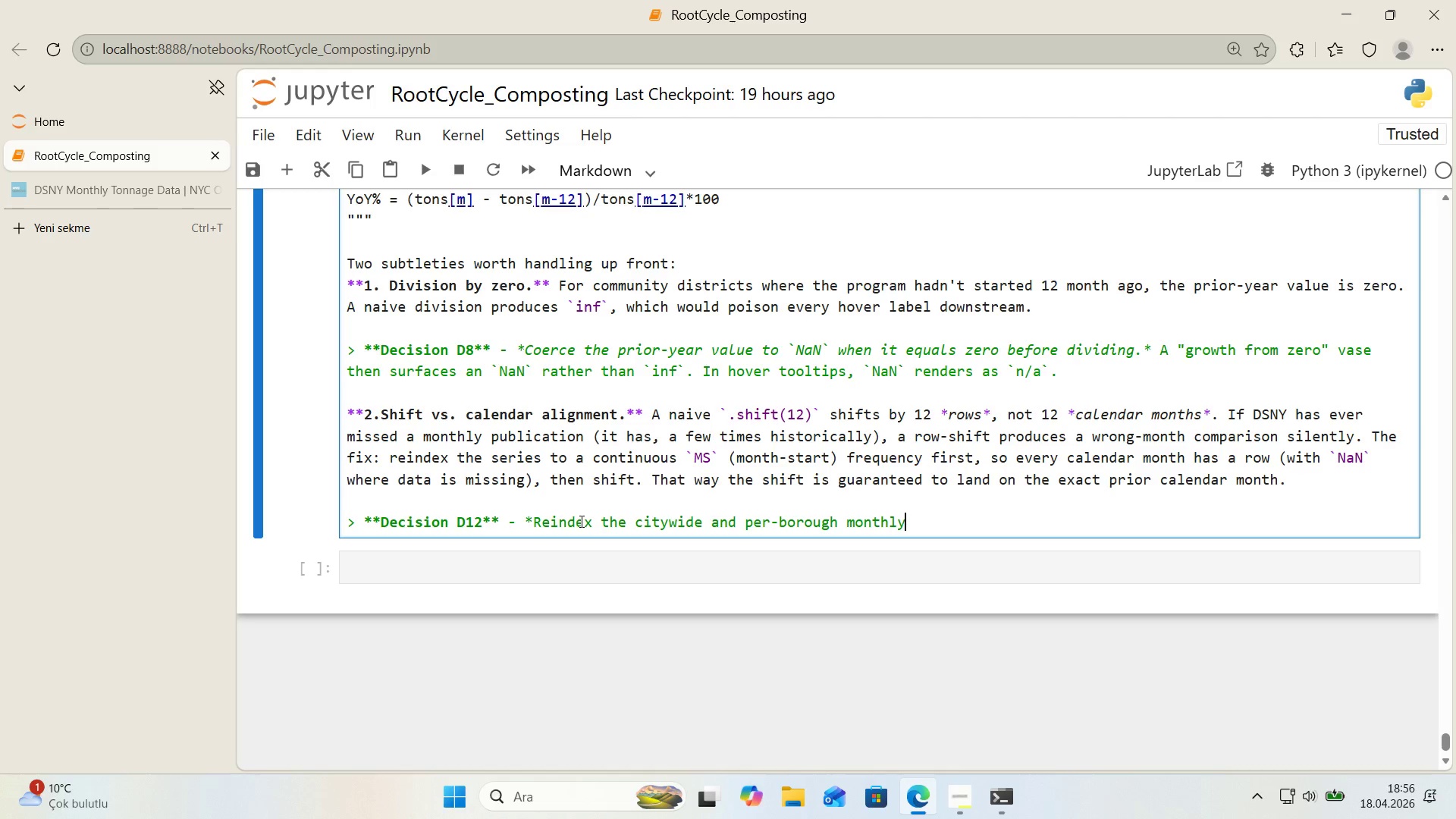 
type(s)
key(Backspace)
type( ser'es to cont'nuous )
 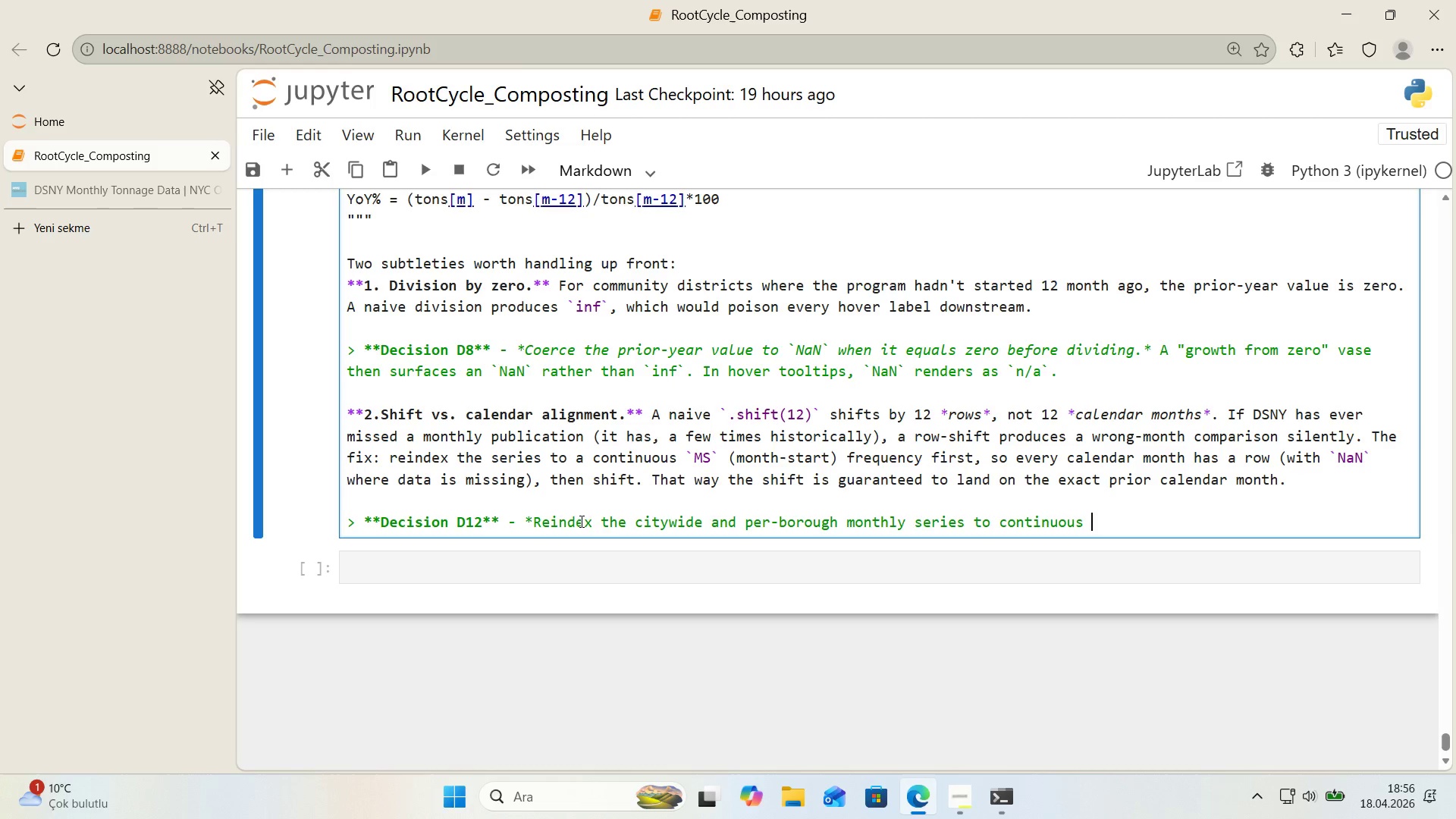 
key(Alt+Control+Comma)
 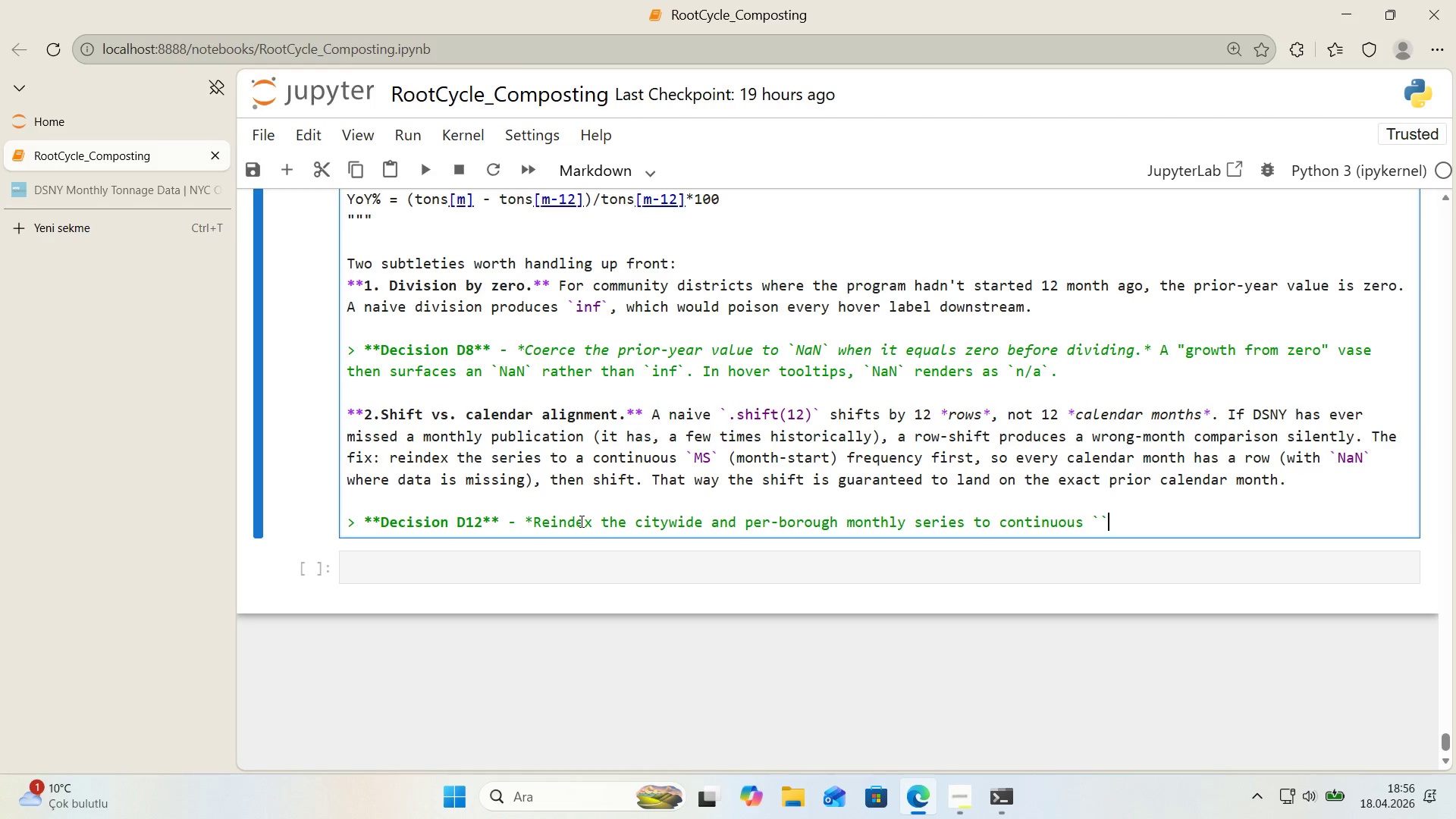 
key(Alt+Control+Comma)
 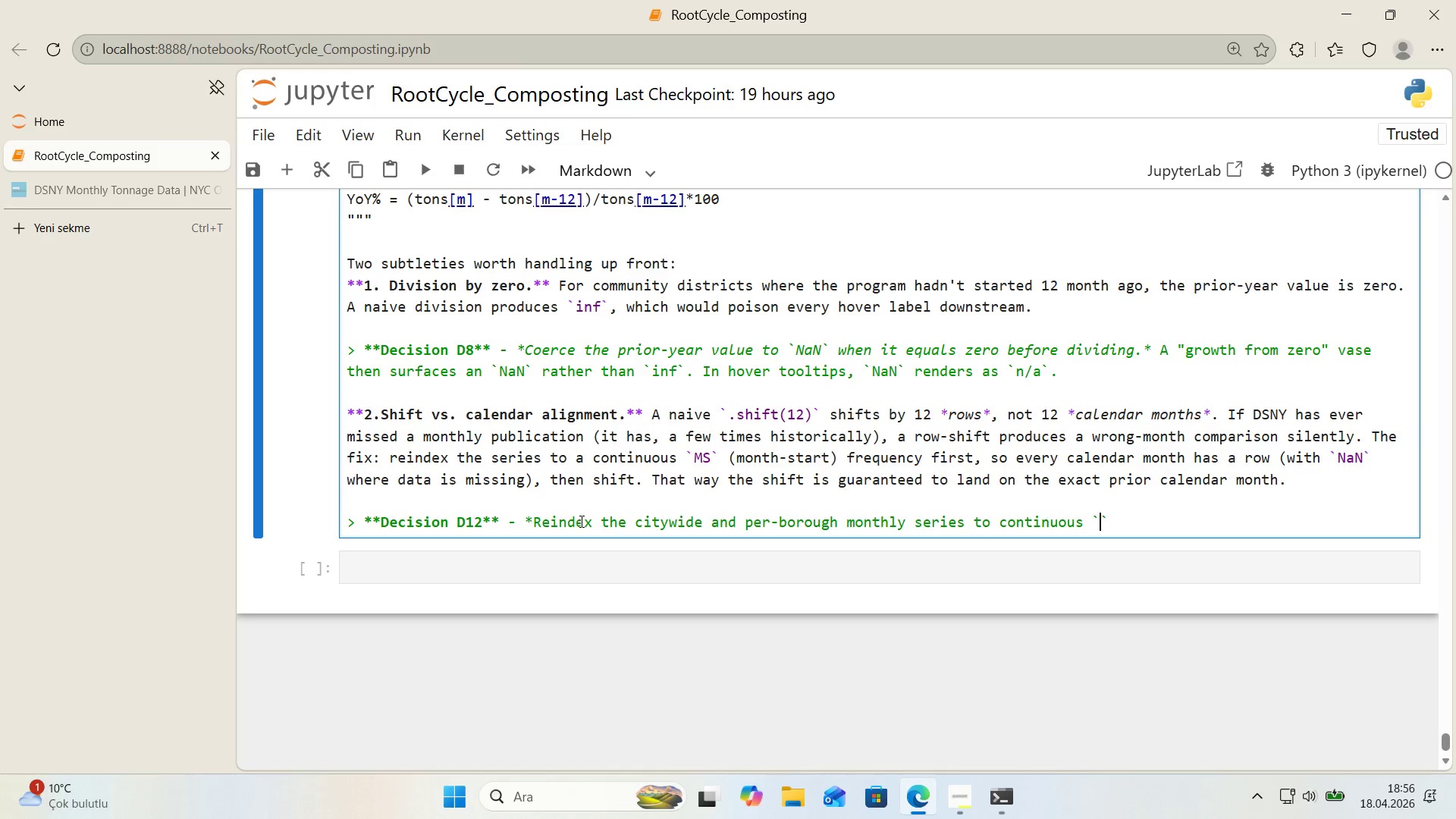 
key(ArrowLeft)
 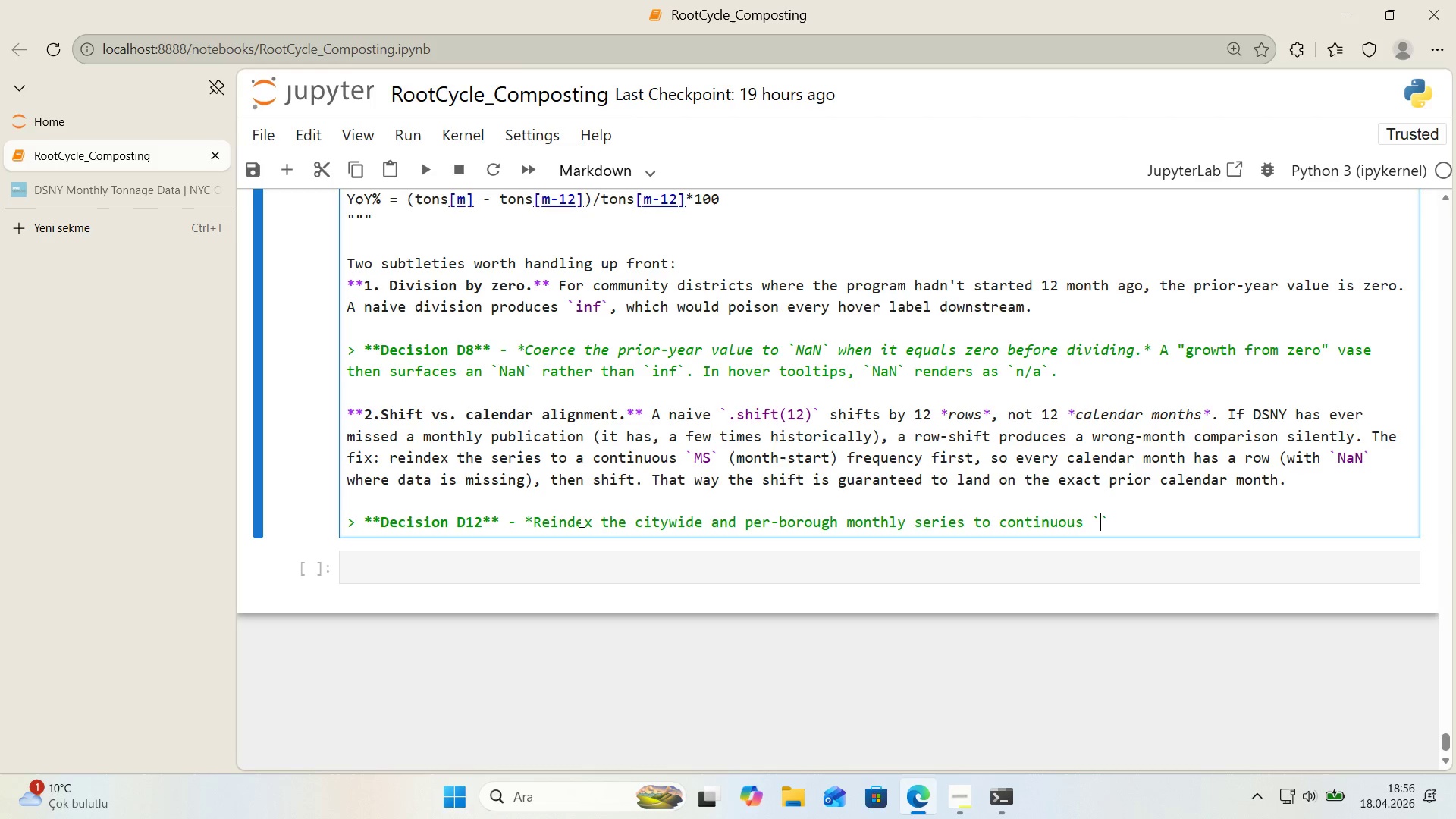 
type(MS)
 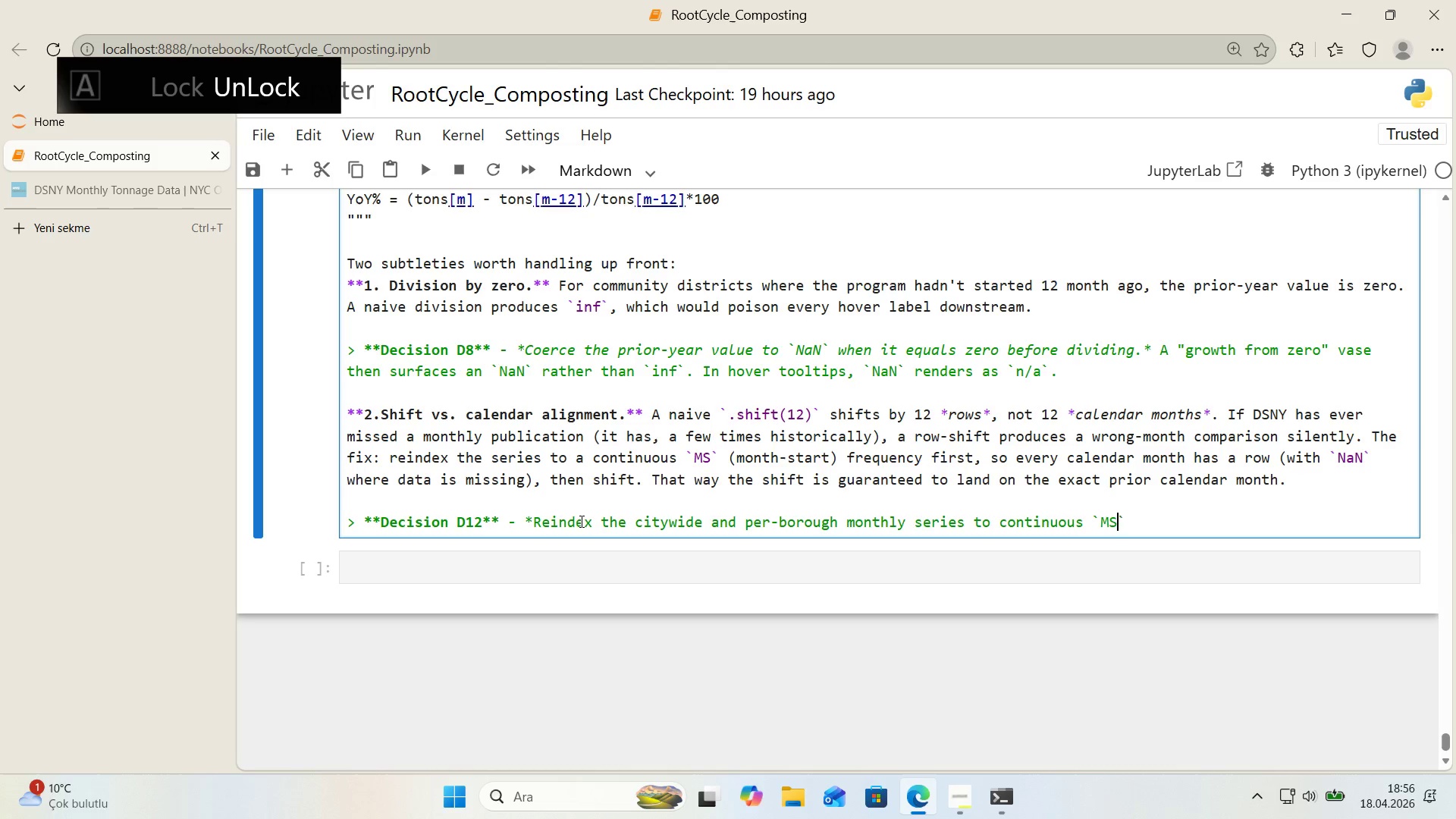 
key(ArrowRight)
 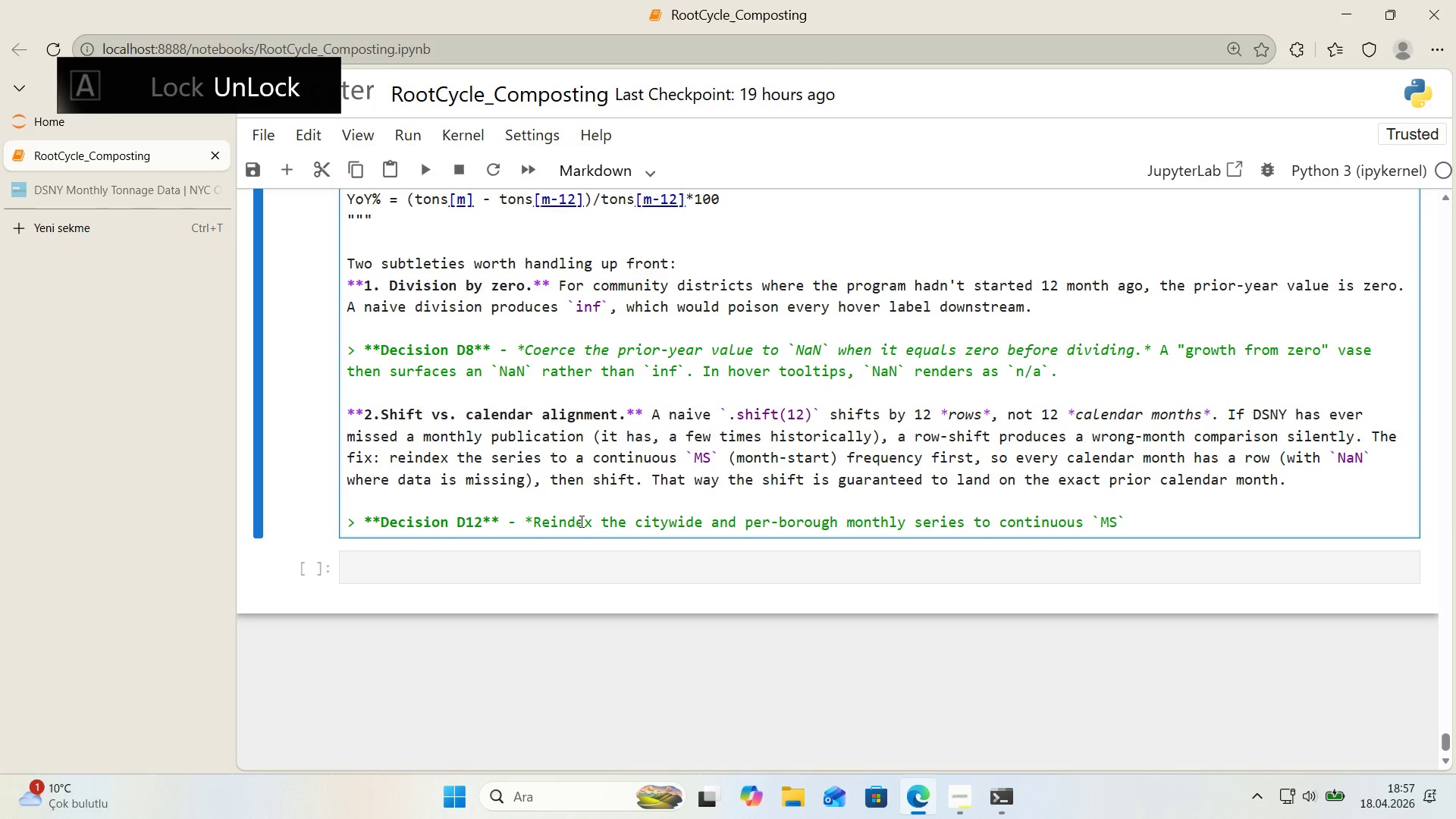 
type( gt)
key(Backspace)
key(Backspace)
key(Backspace)
type( frequency before comput'ng YoY.* Guarantees)
 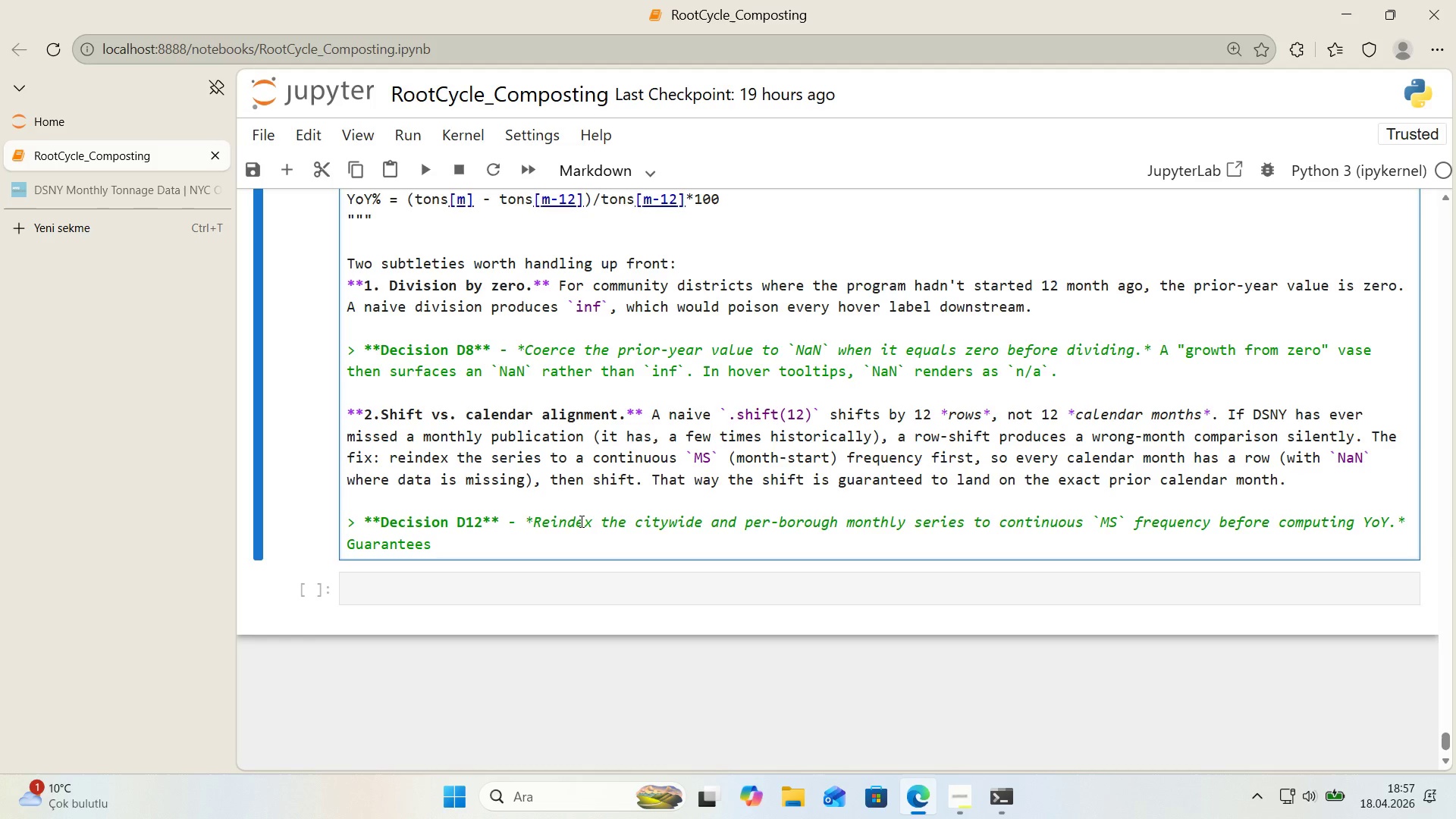 
wait(5.5)
 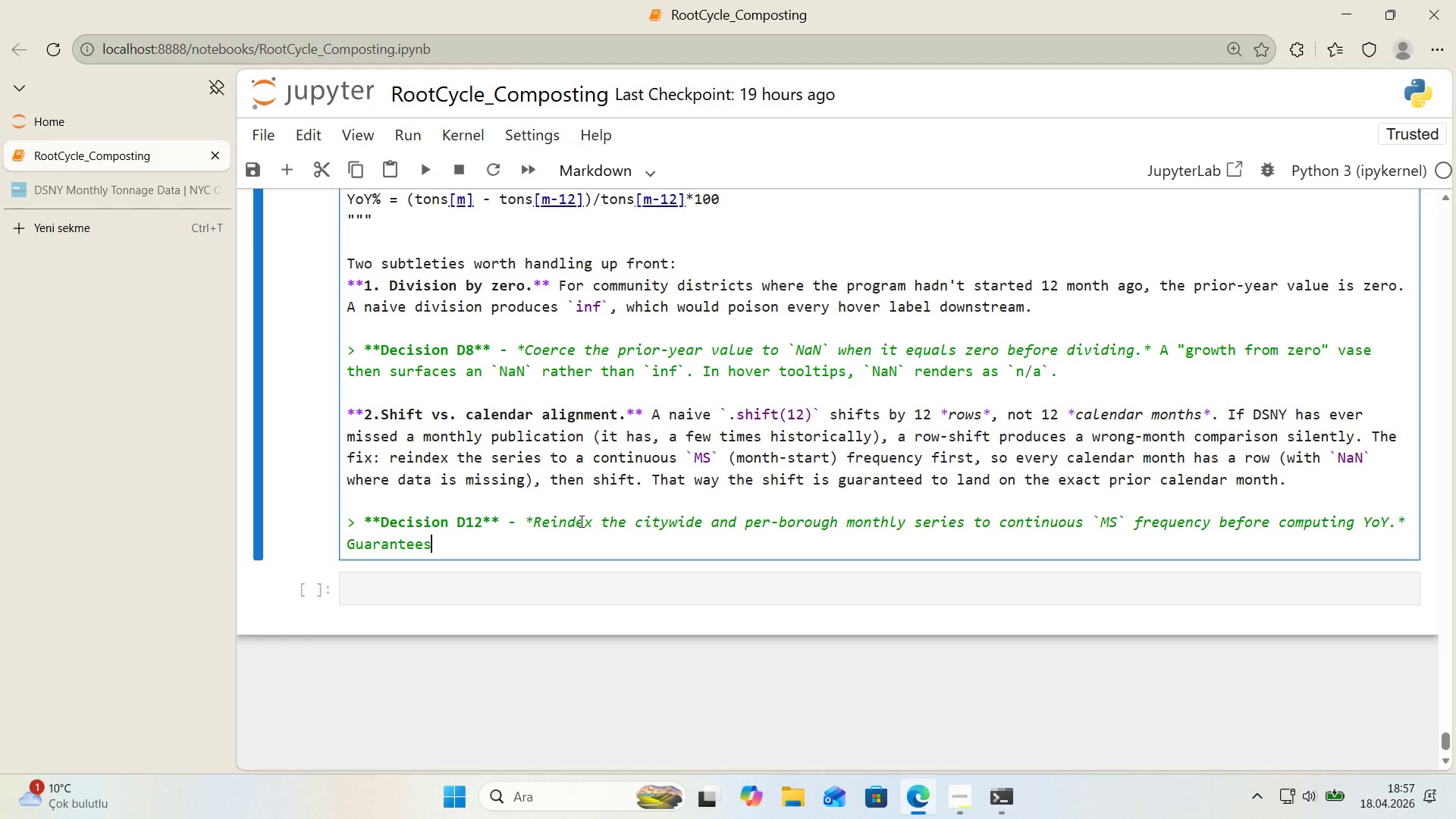 
type( calendar-month al'gnment even 'f a month@s publ'at'on 's m'ss'ng. Implemented v'a )
 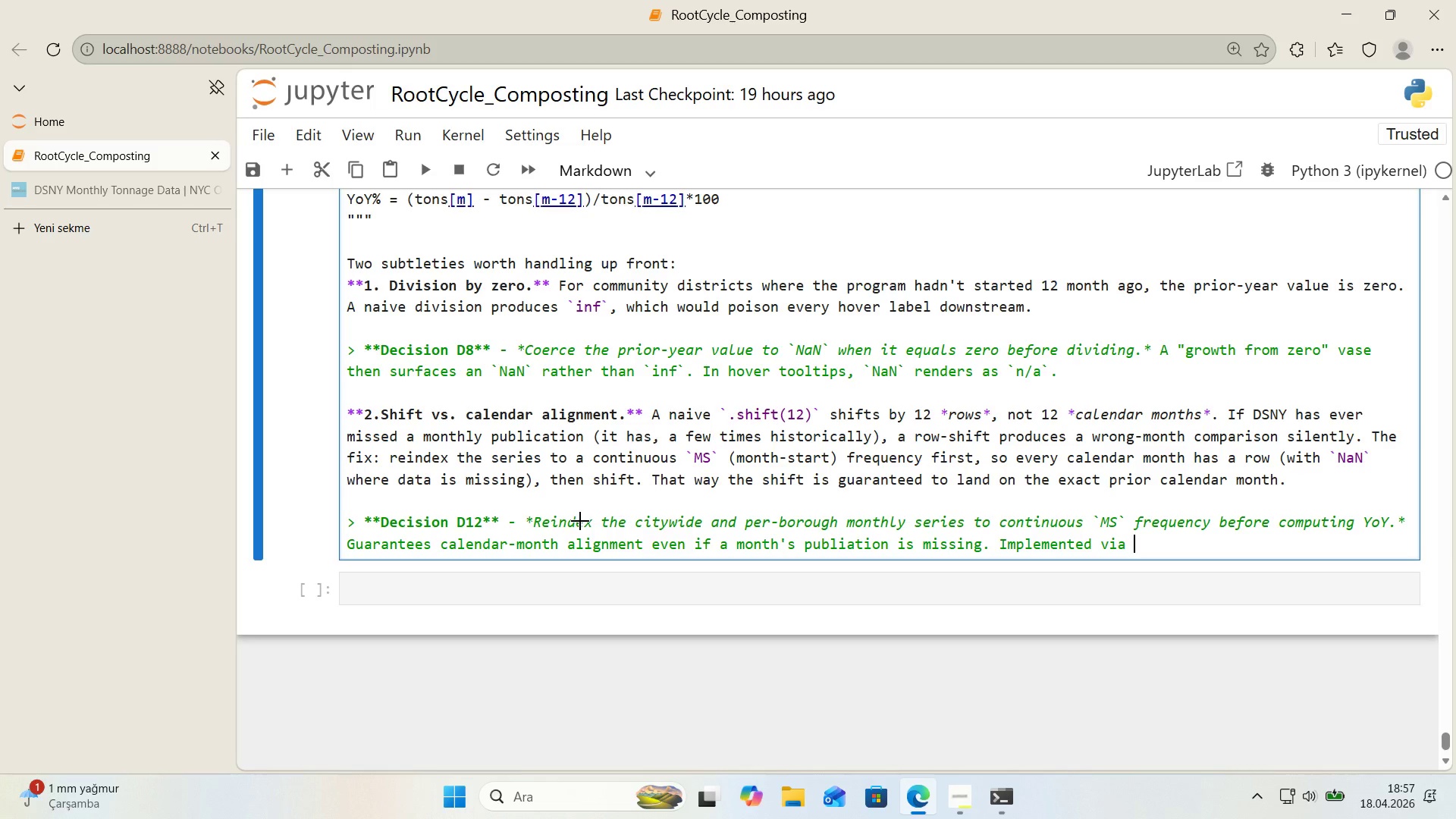 
key(Alt+Control+Comma)
 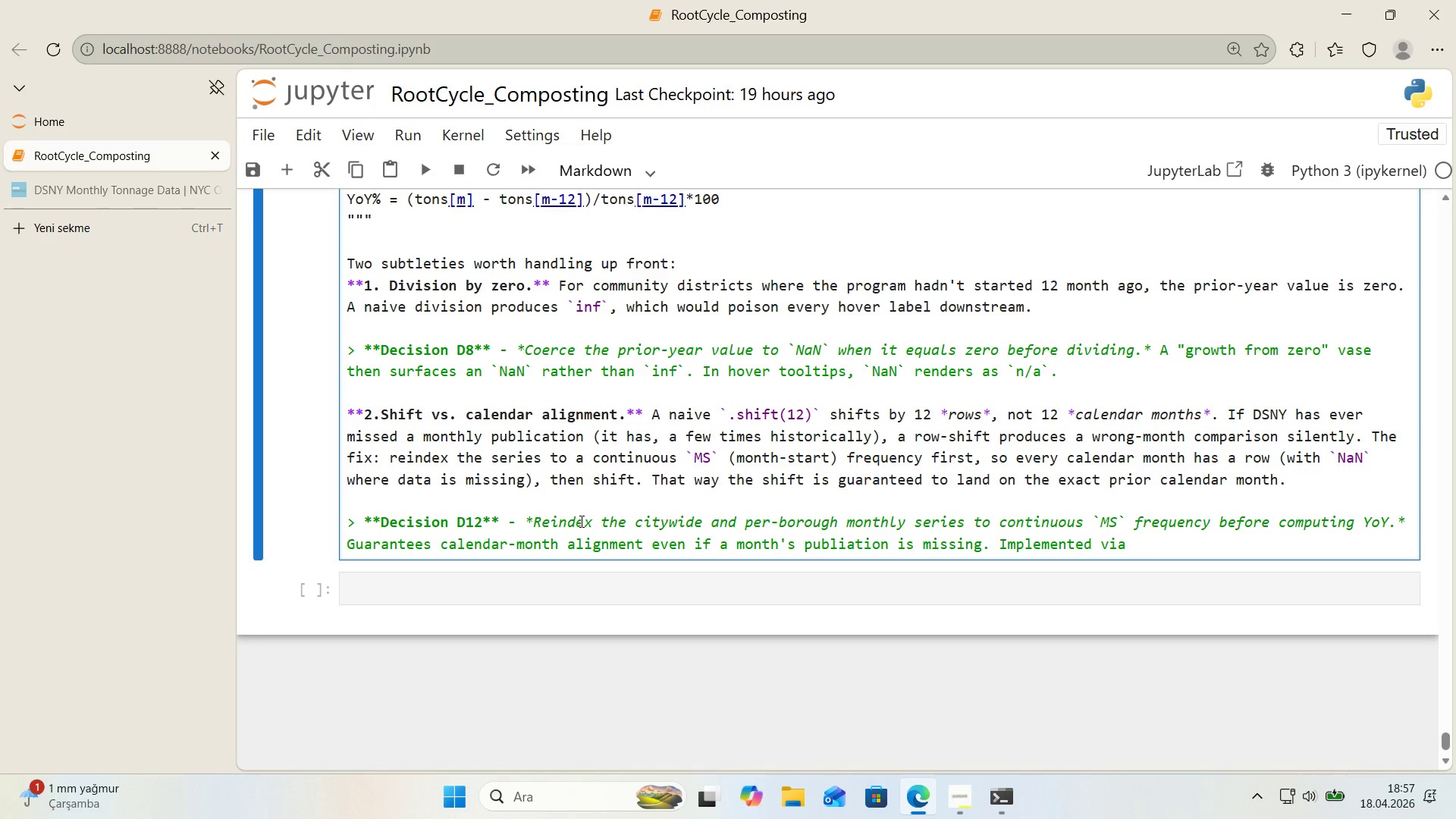 
key(Alt+Control+Comma)
 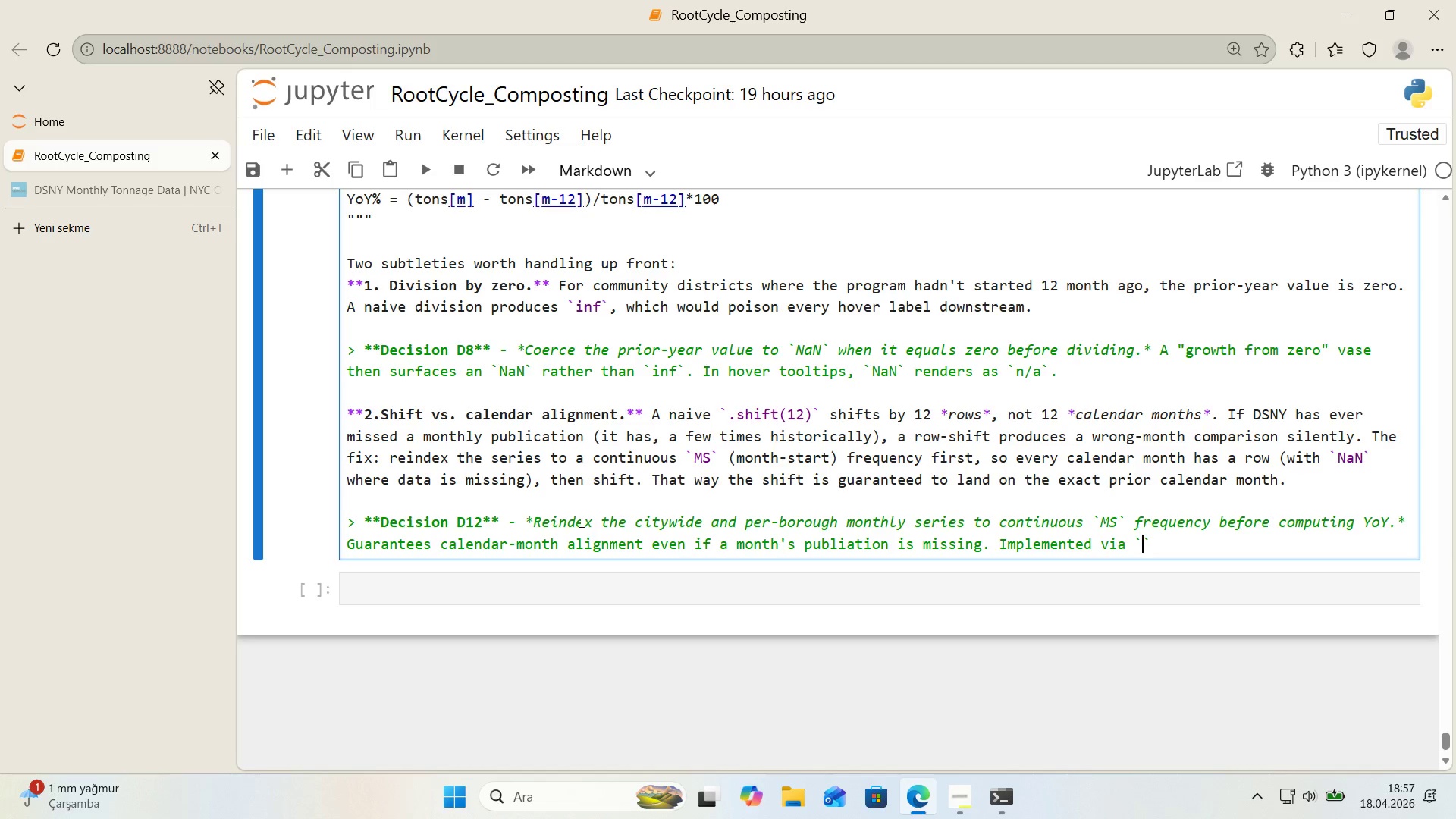 
key(ArrowLeft)
 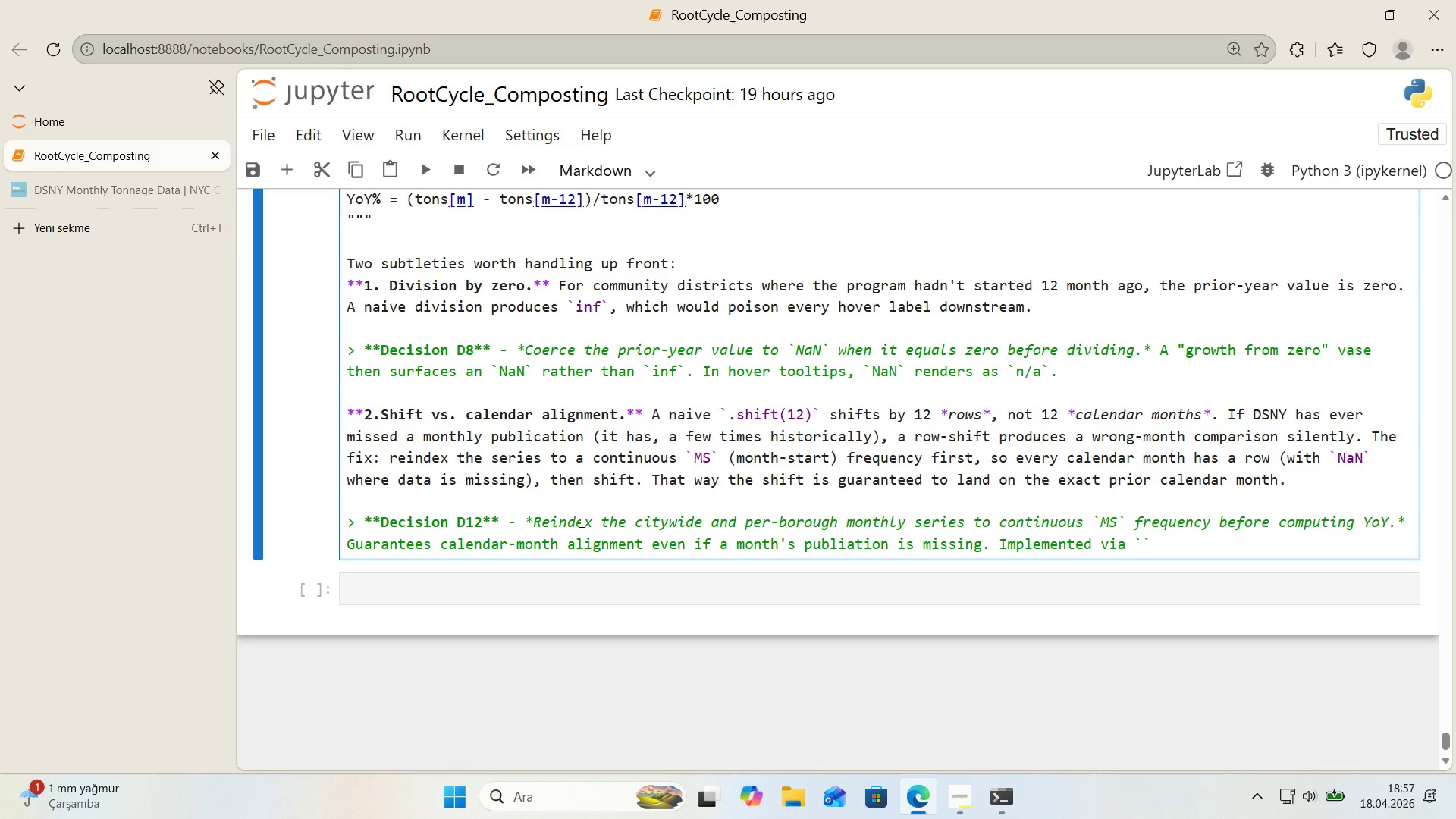 
type(.set_'ndex*()
 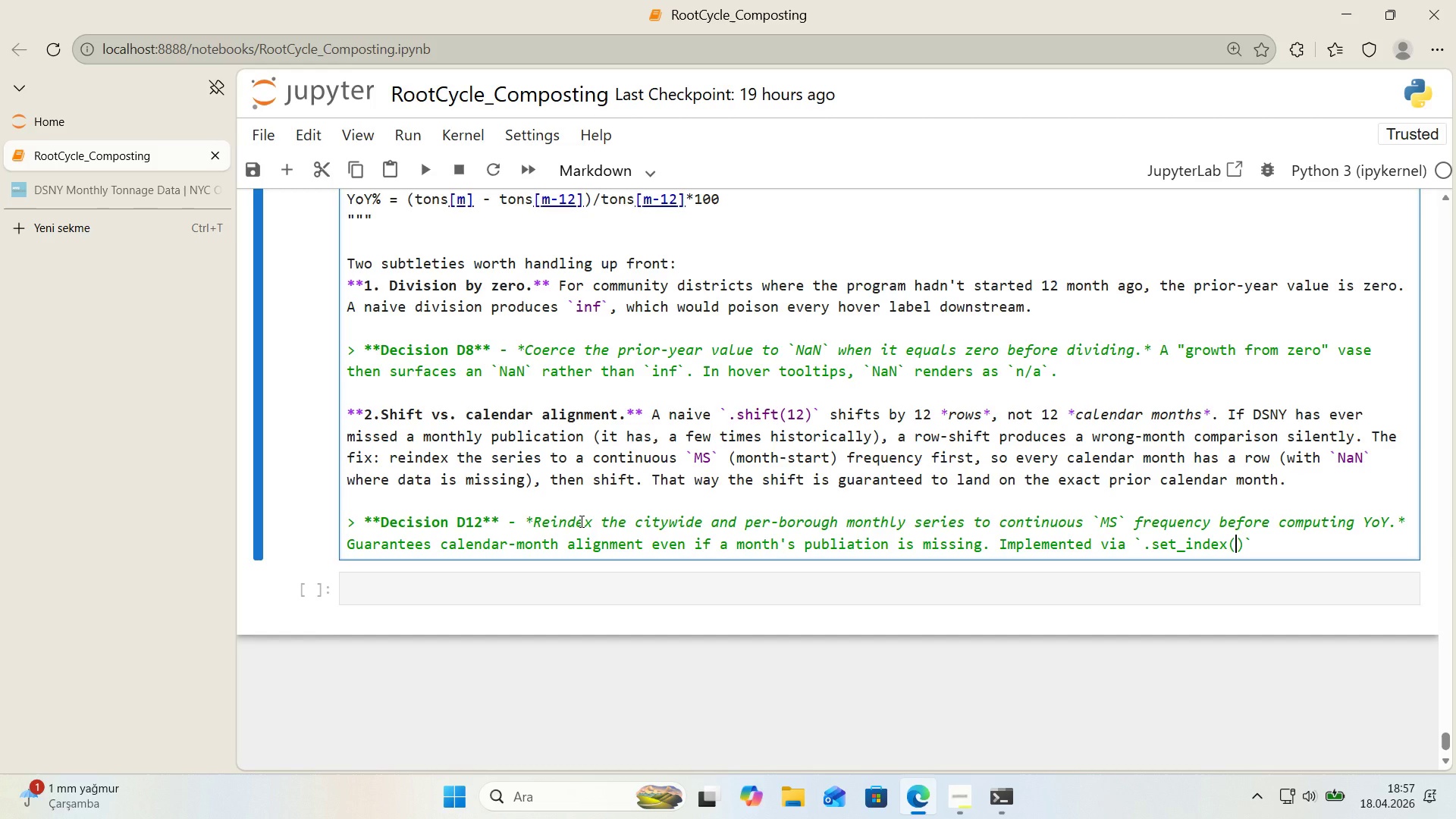 
 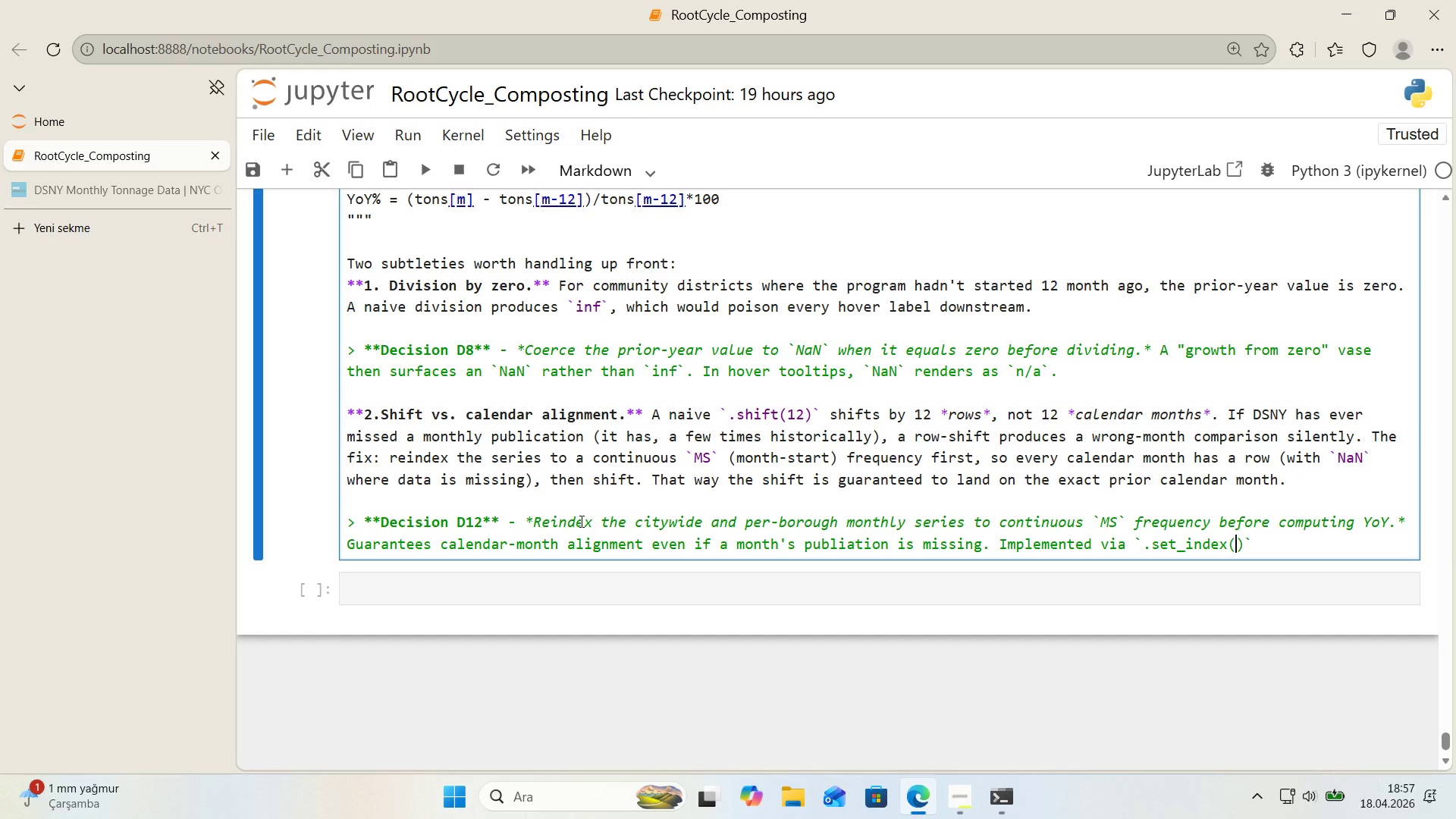 
key(ArrowLeft)
 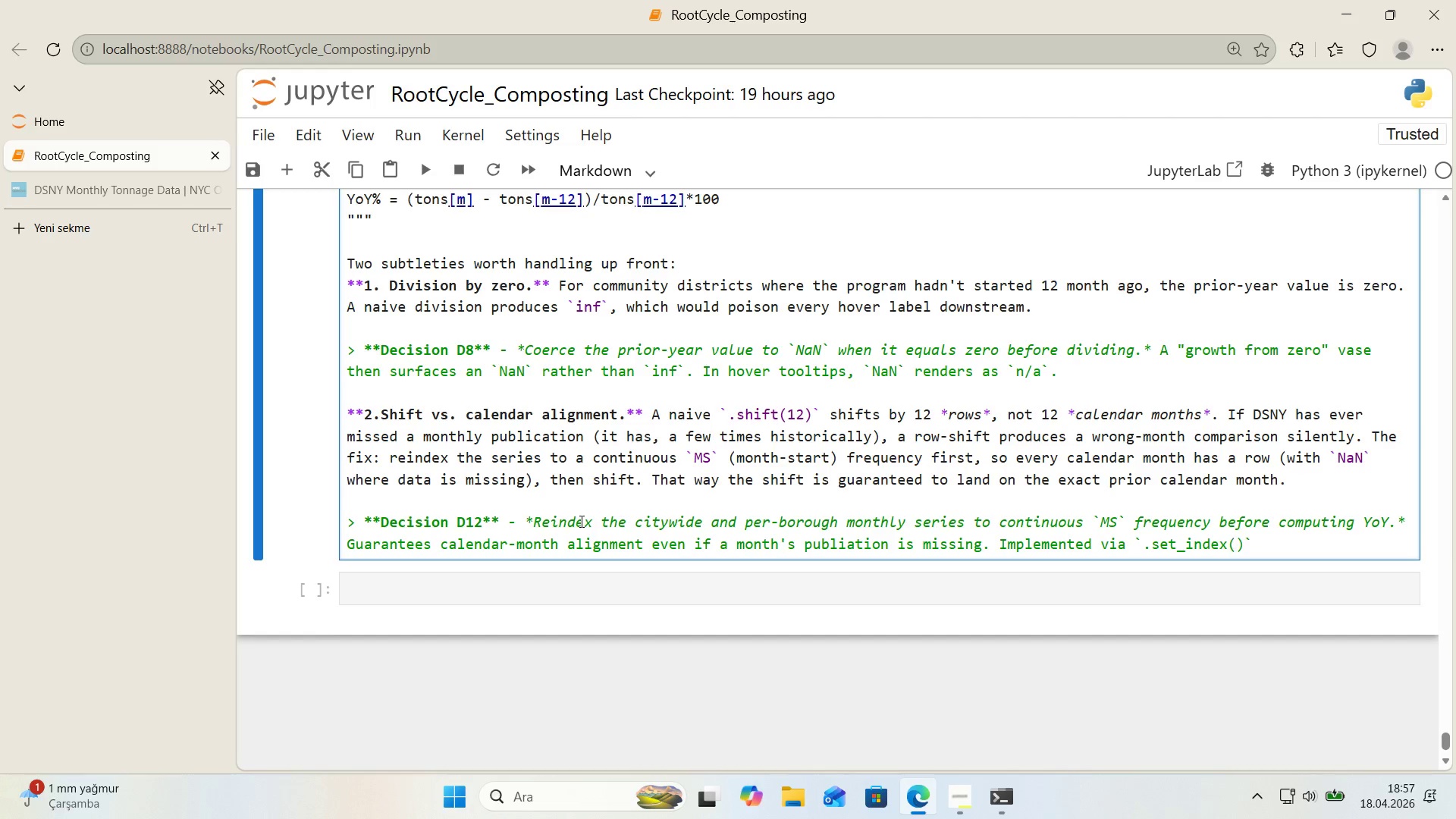 
key(Backquote)
 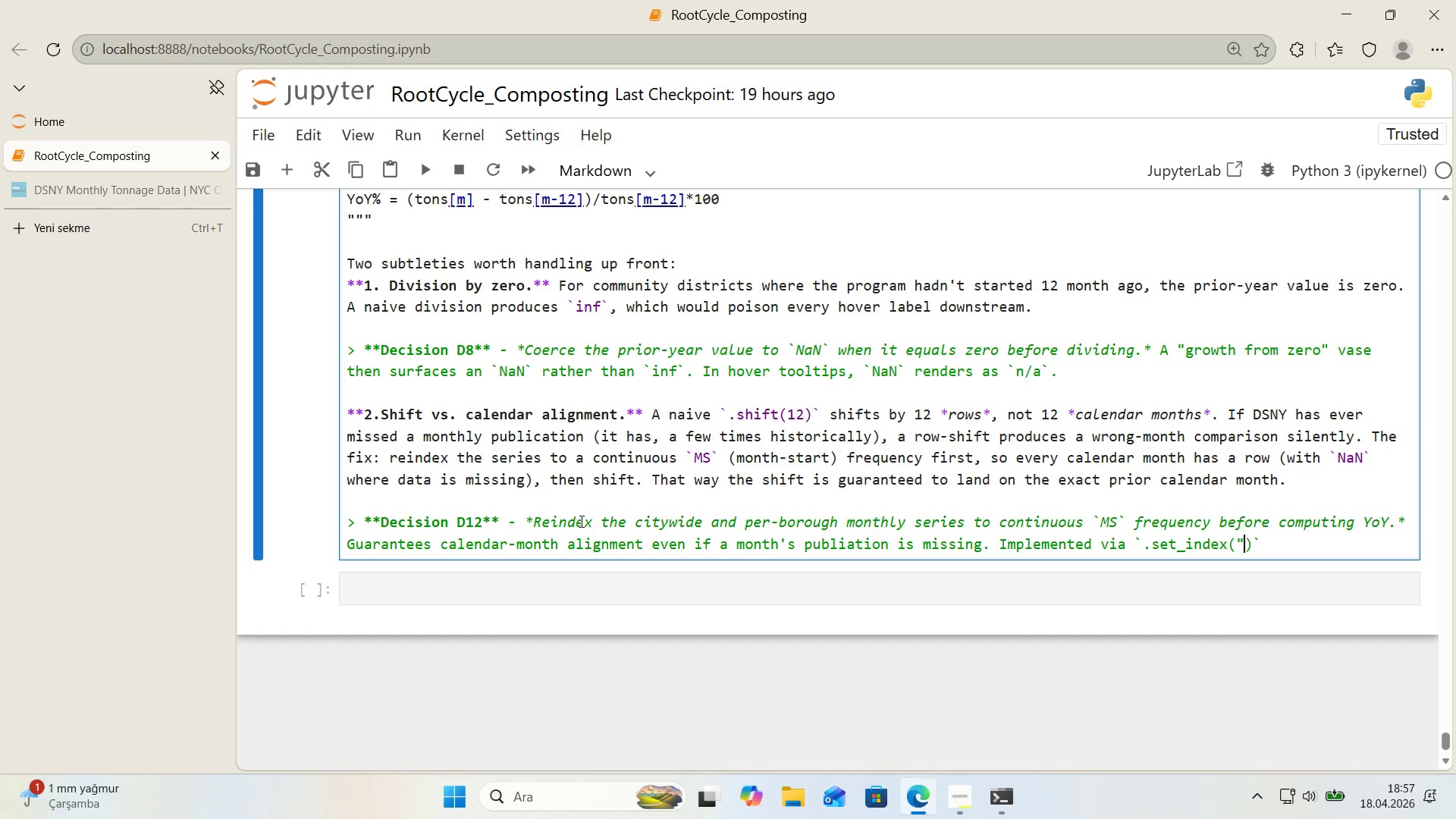 
key(Backquote)
 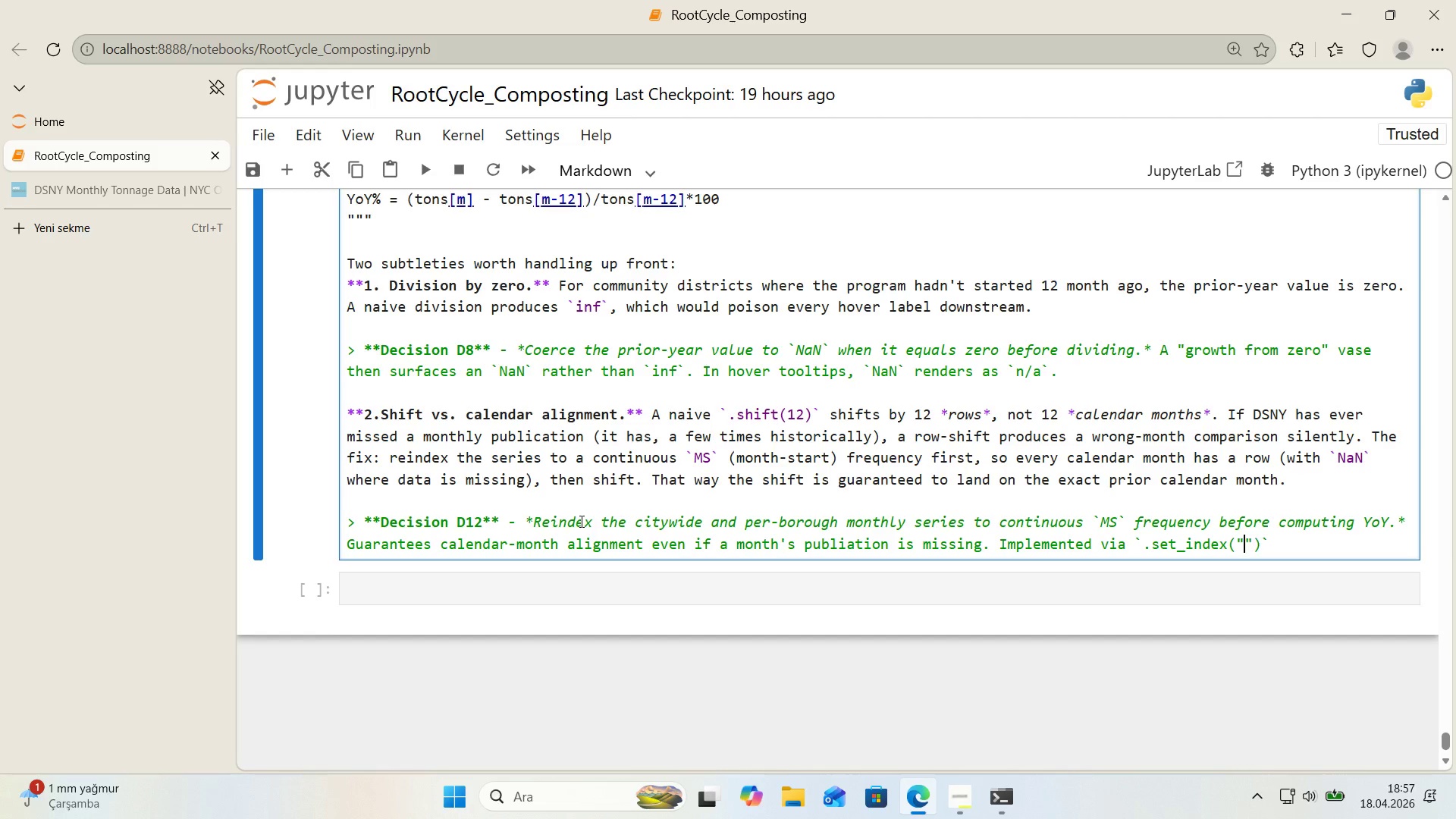 
key(ArrowLeft)
 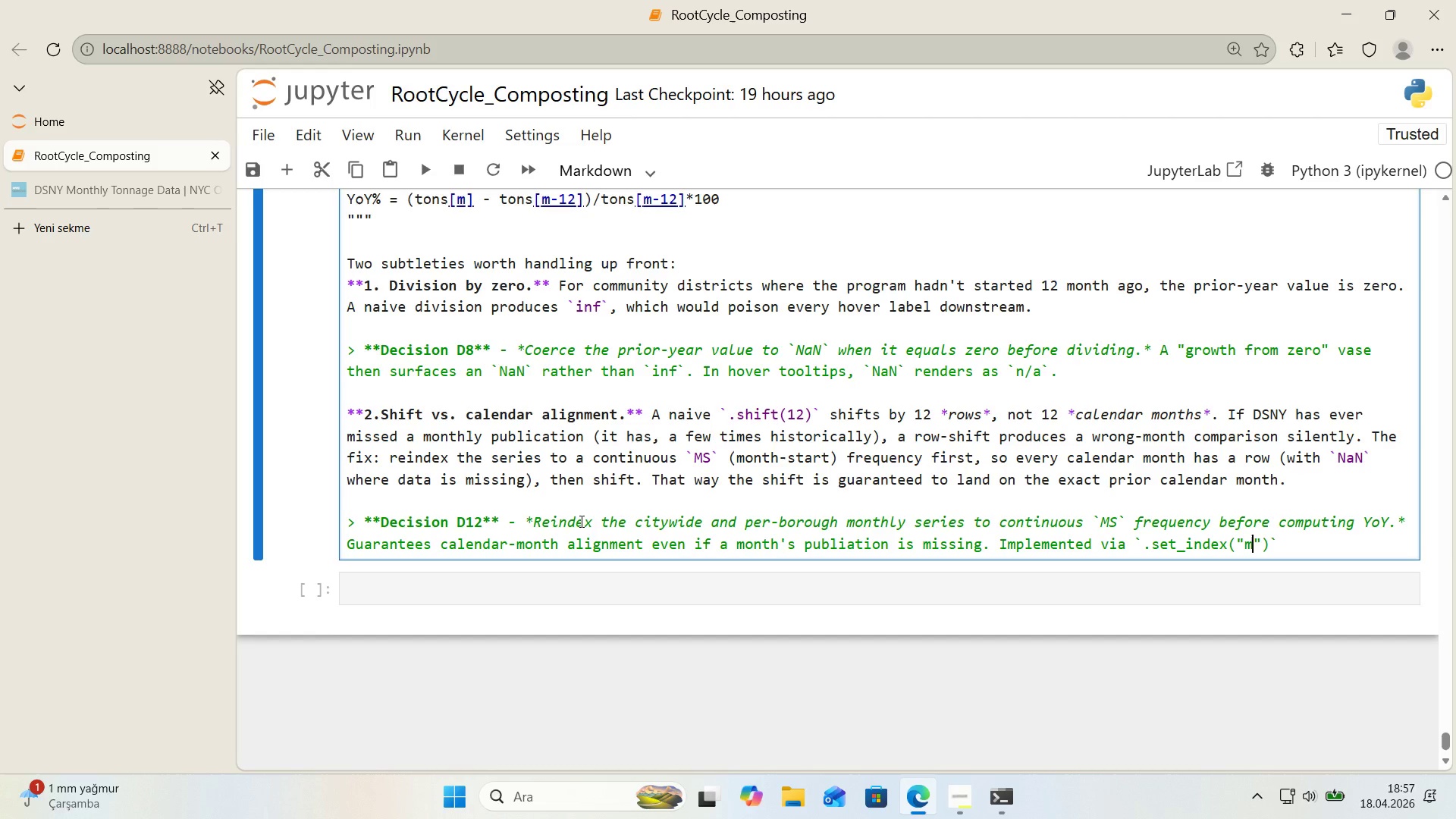 
type(month_date)
 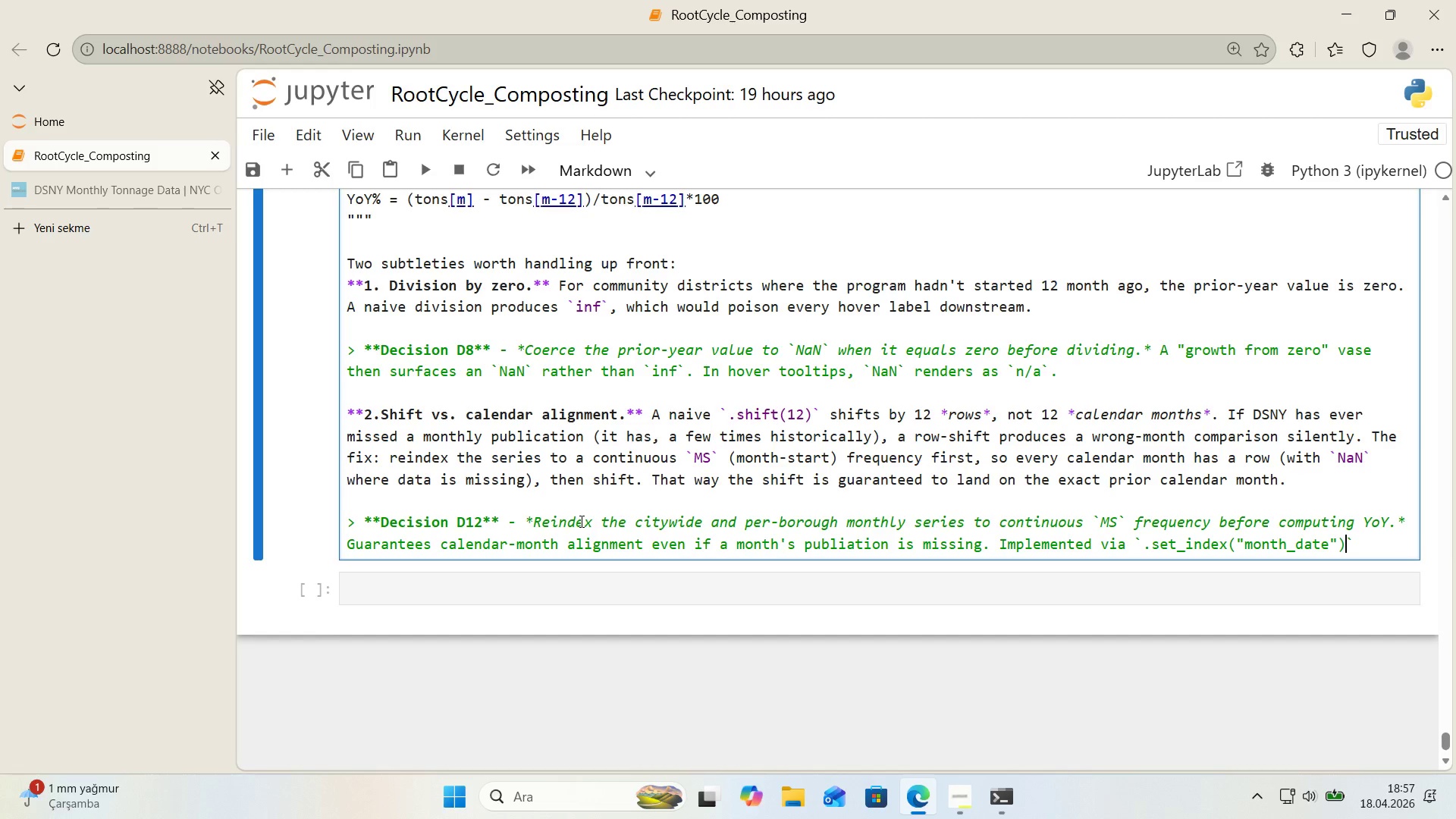 
 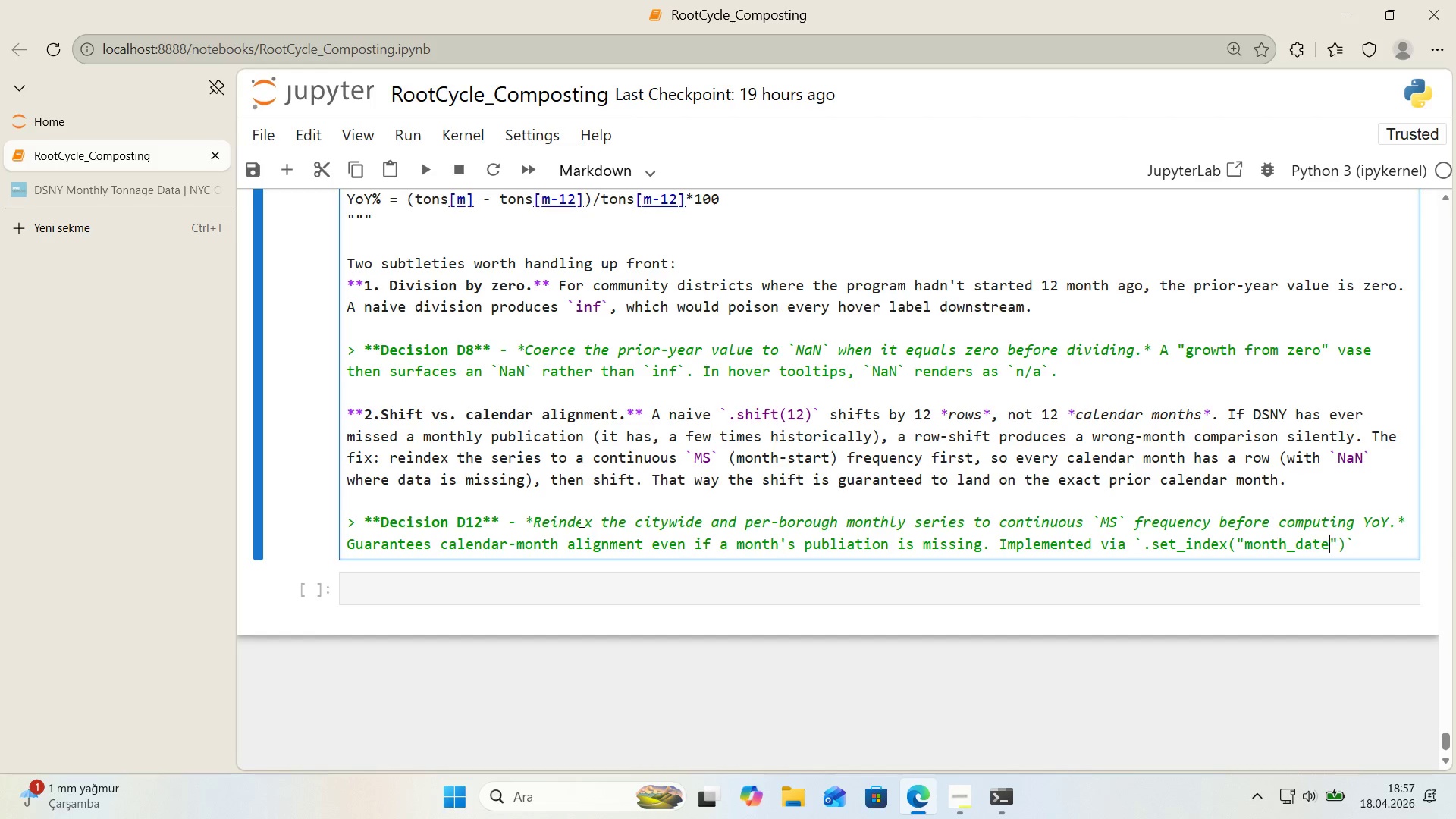 
key(ArrowRight)
 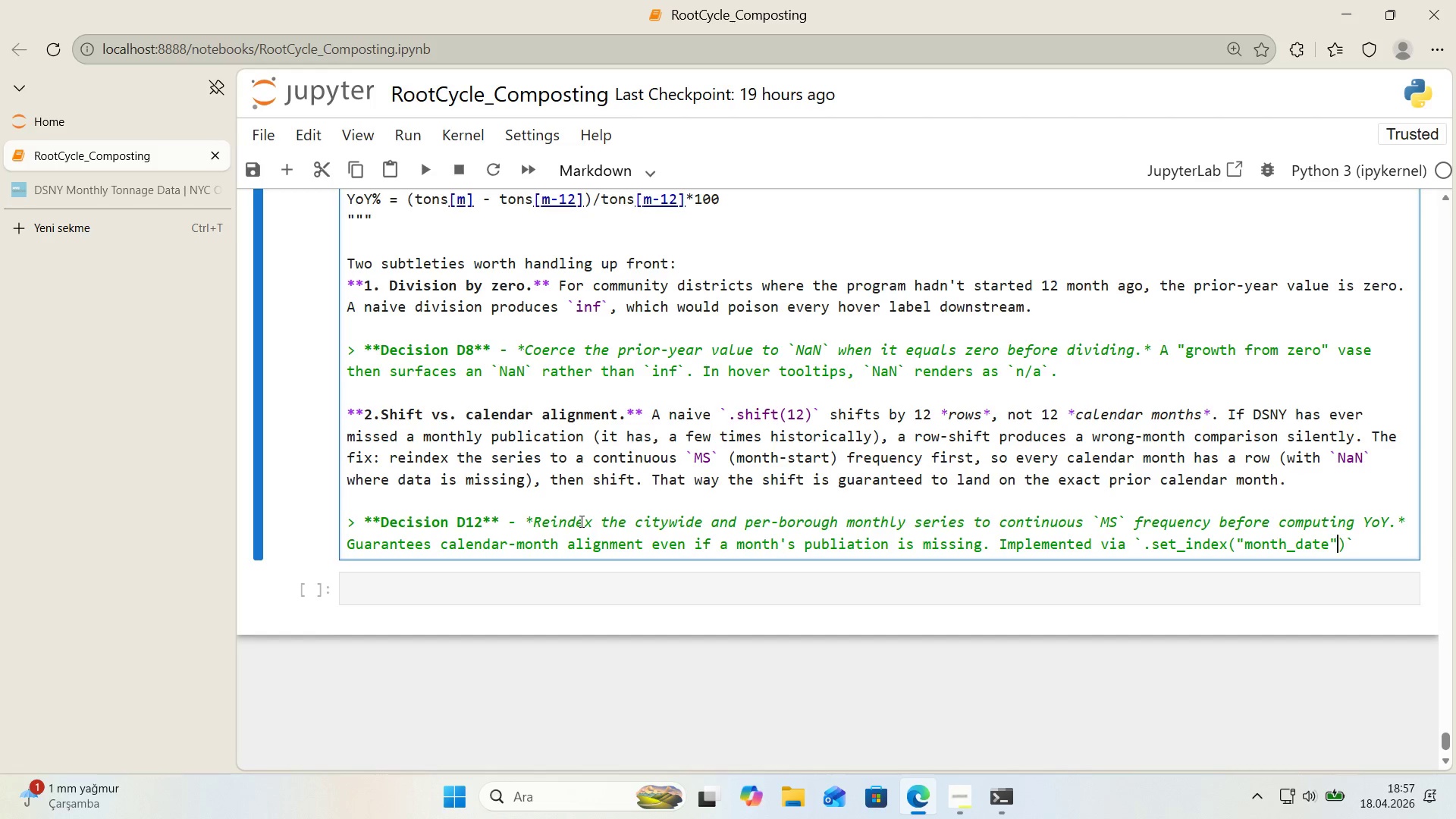 
key(ArrowRight)
 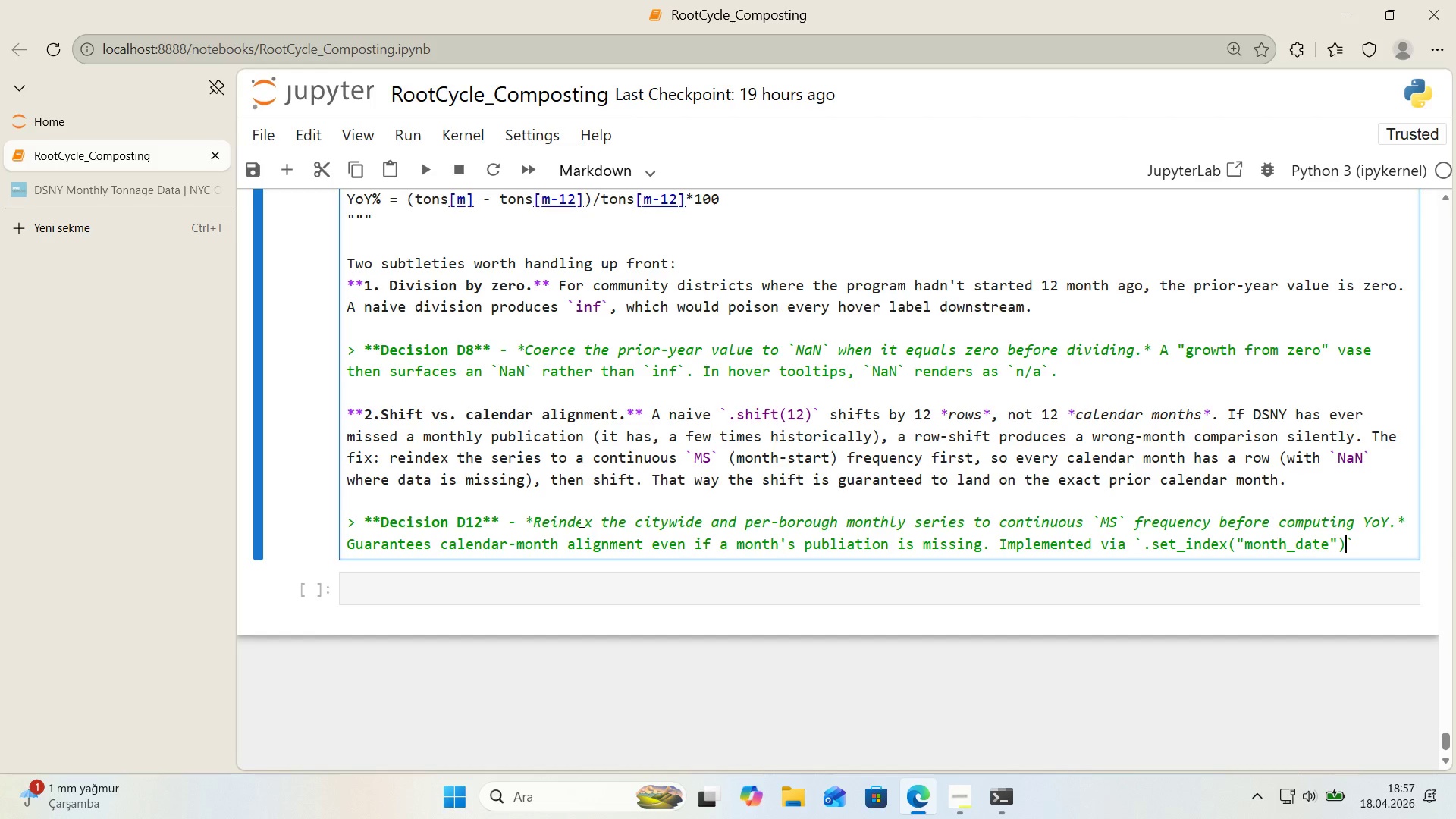 
key(ArrowRight)
 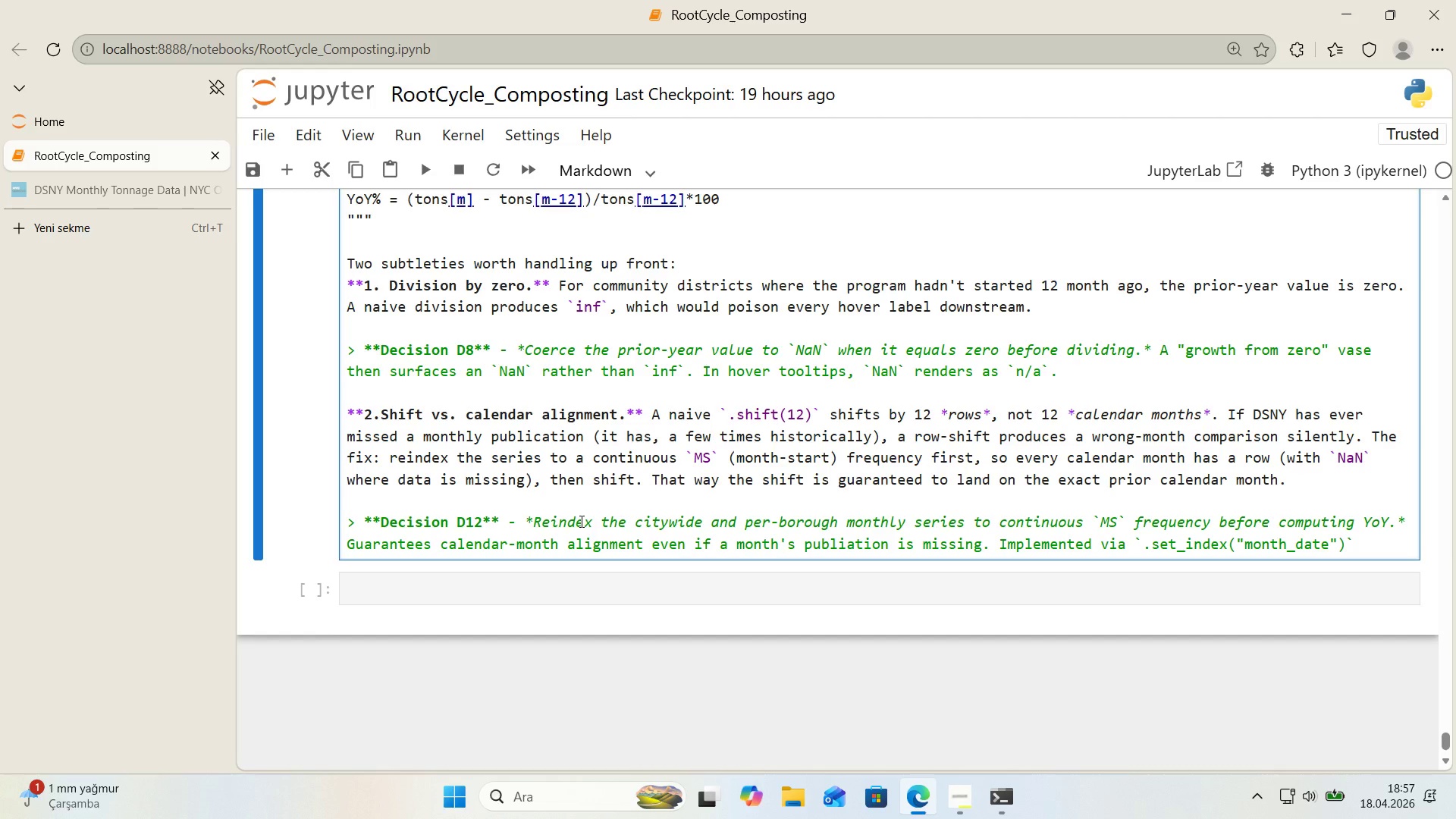 
key(ArrowLeft)
 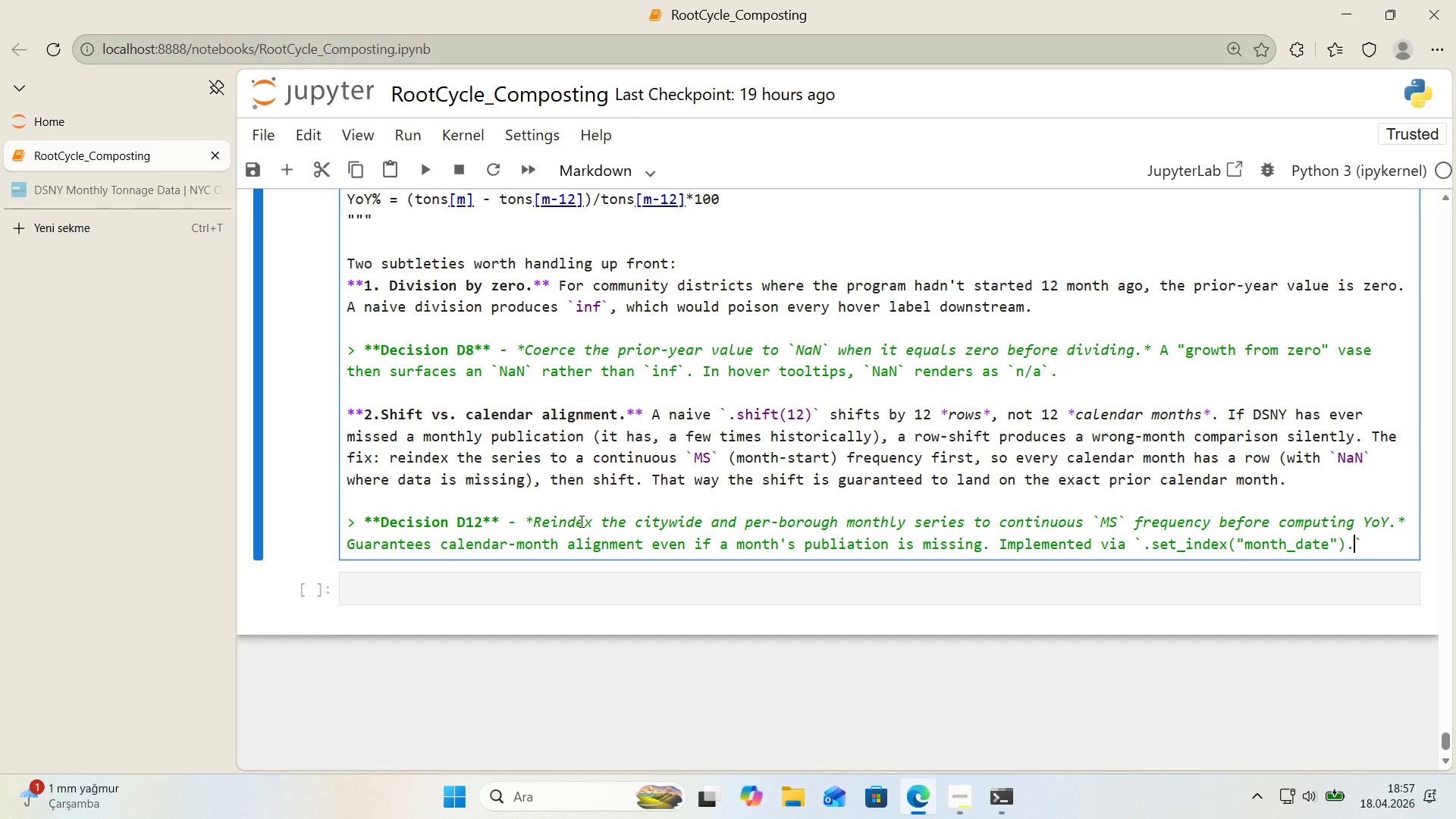 
type(.asfreq)
 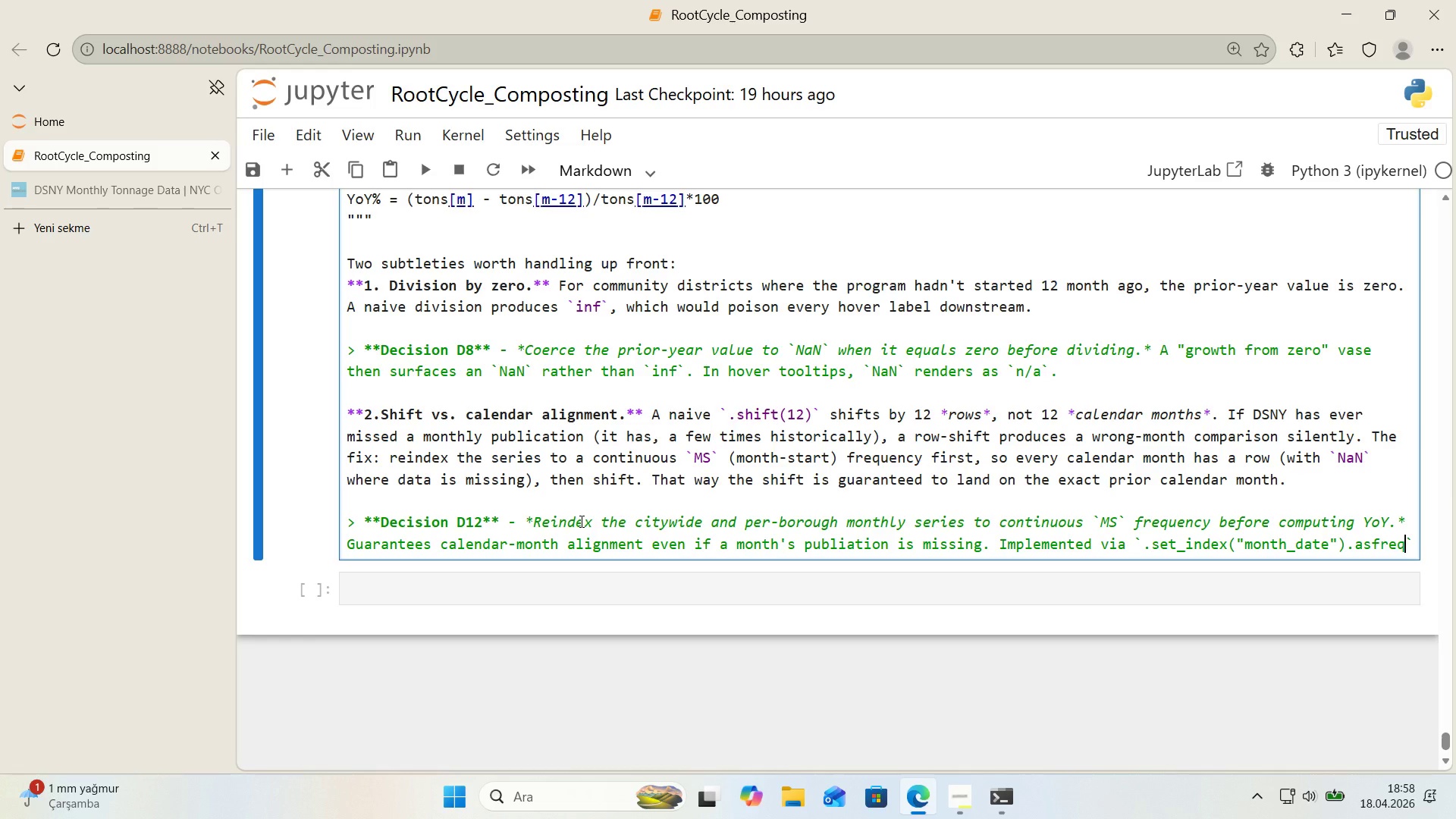 
key(ArrowRight)
 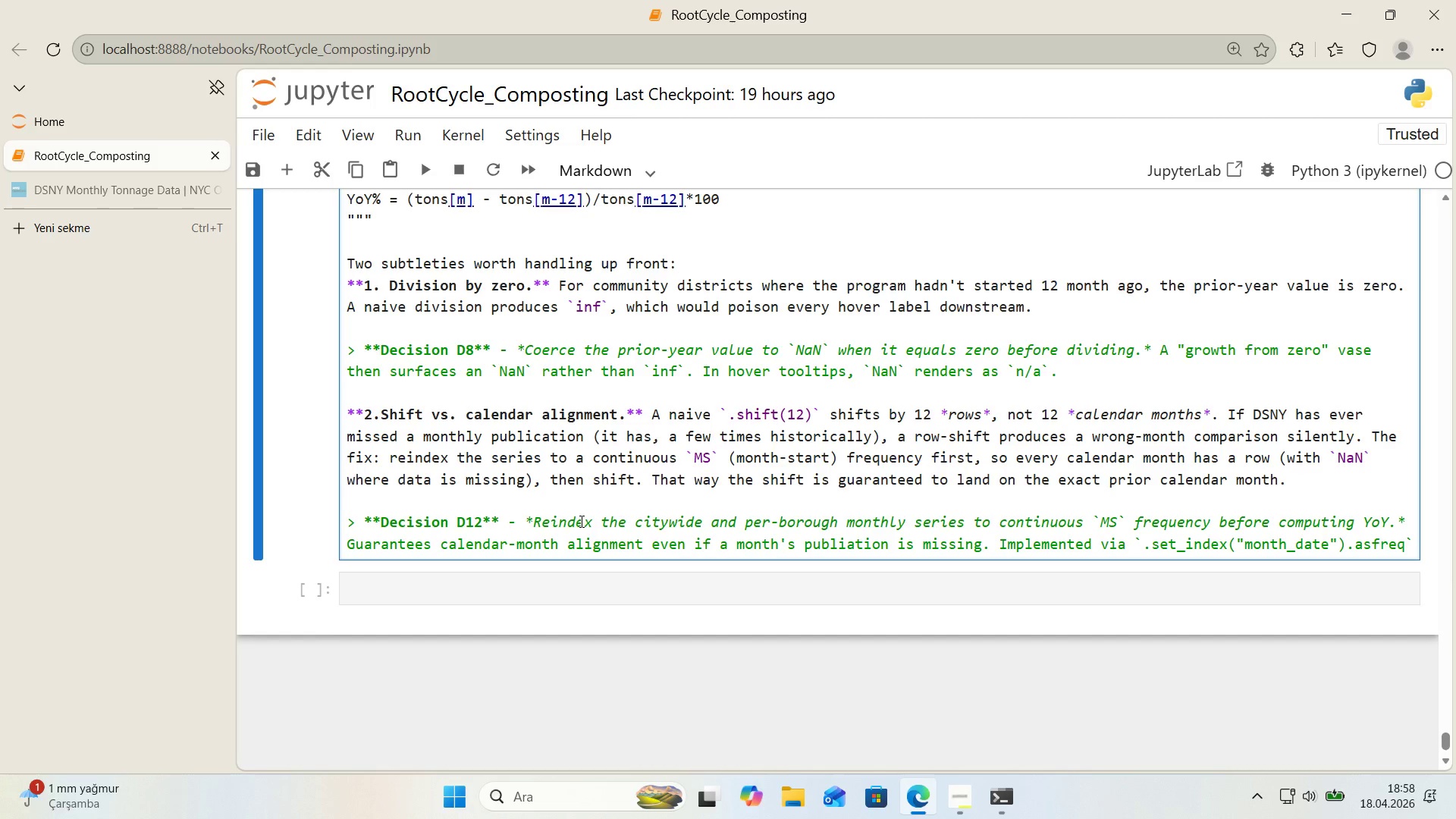 
key(ArrowLeft)
 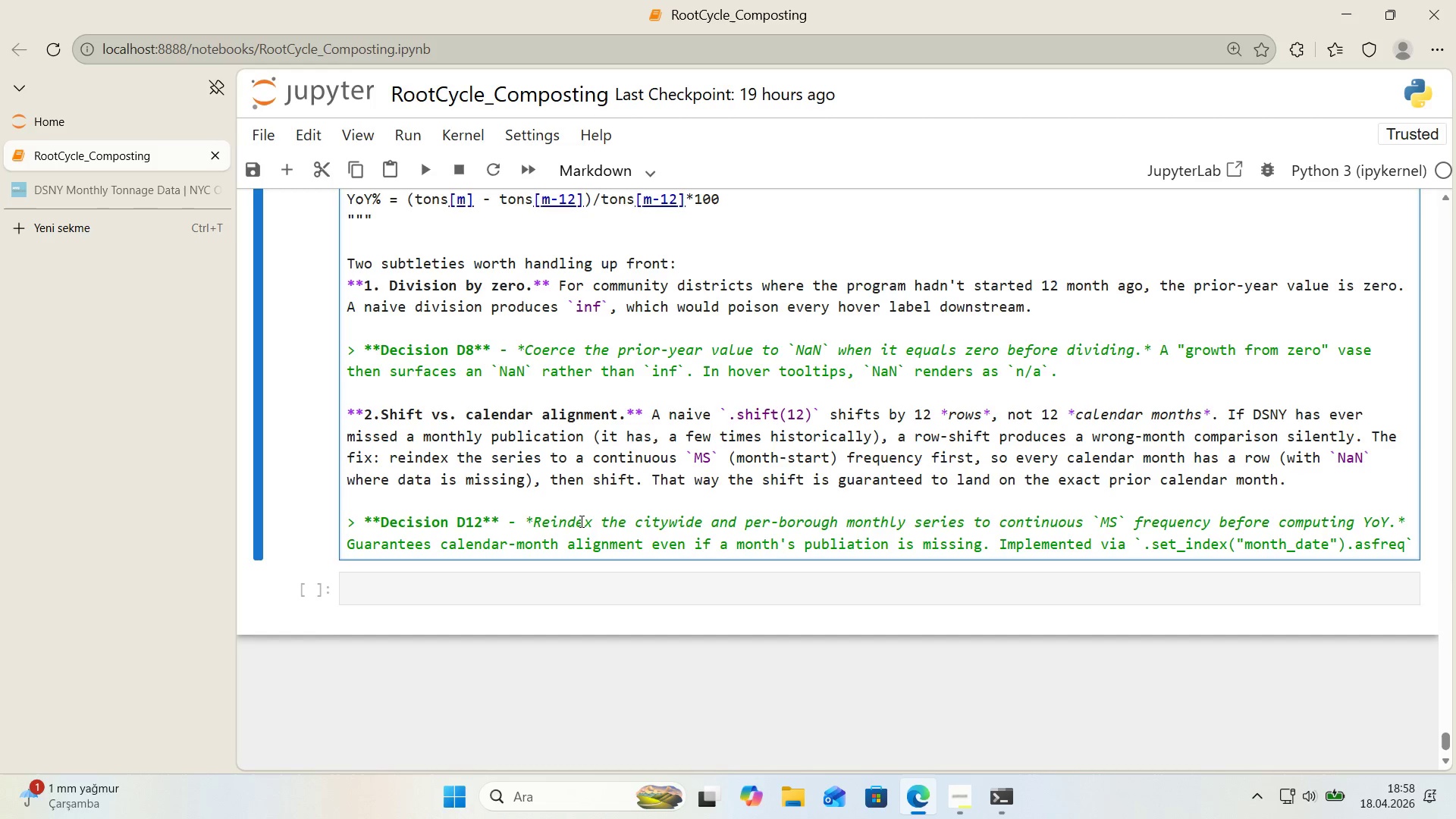 
type(*()
 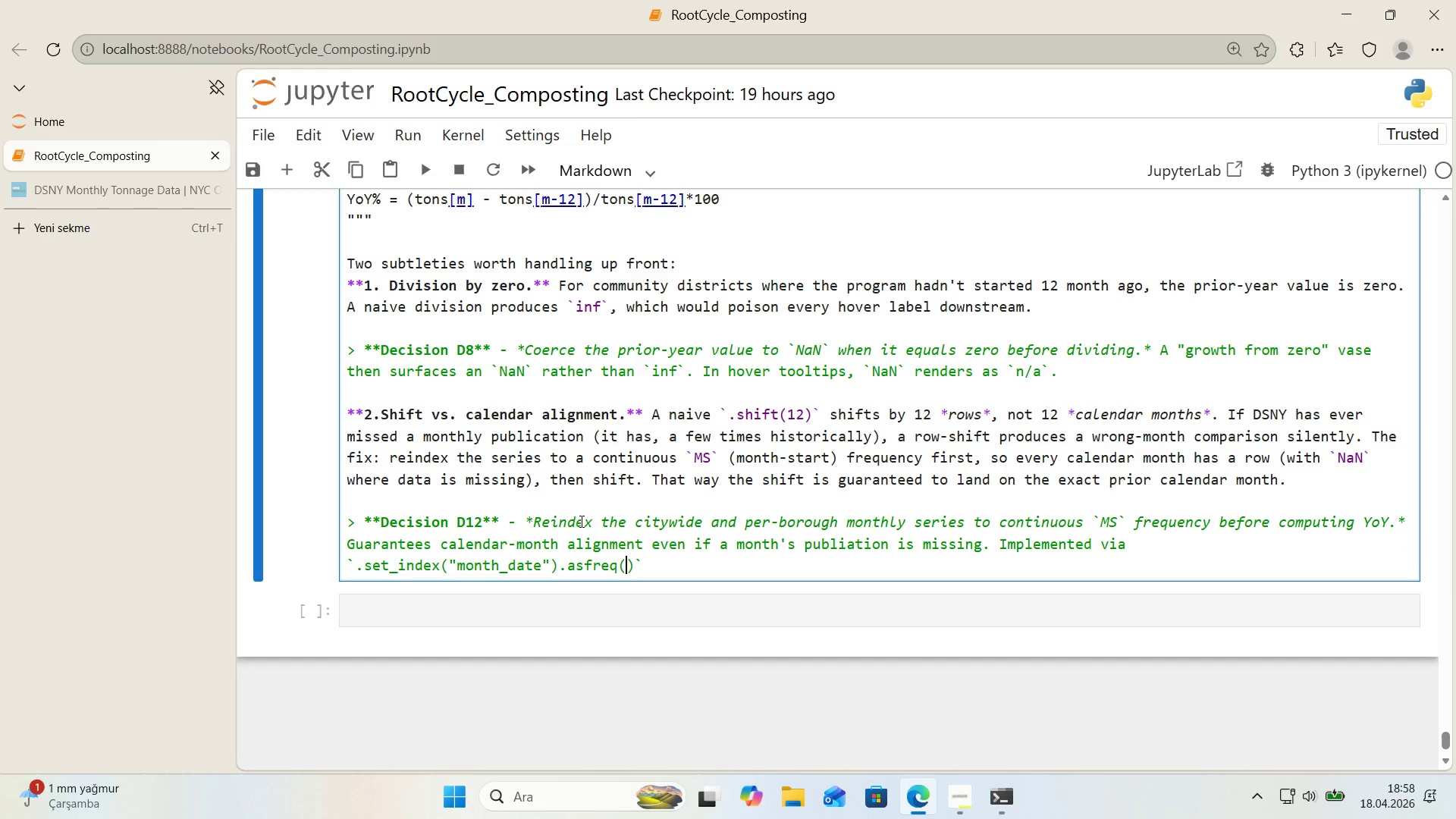 
key(ArrowLeft)
 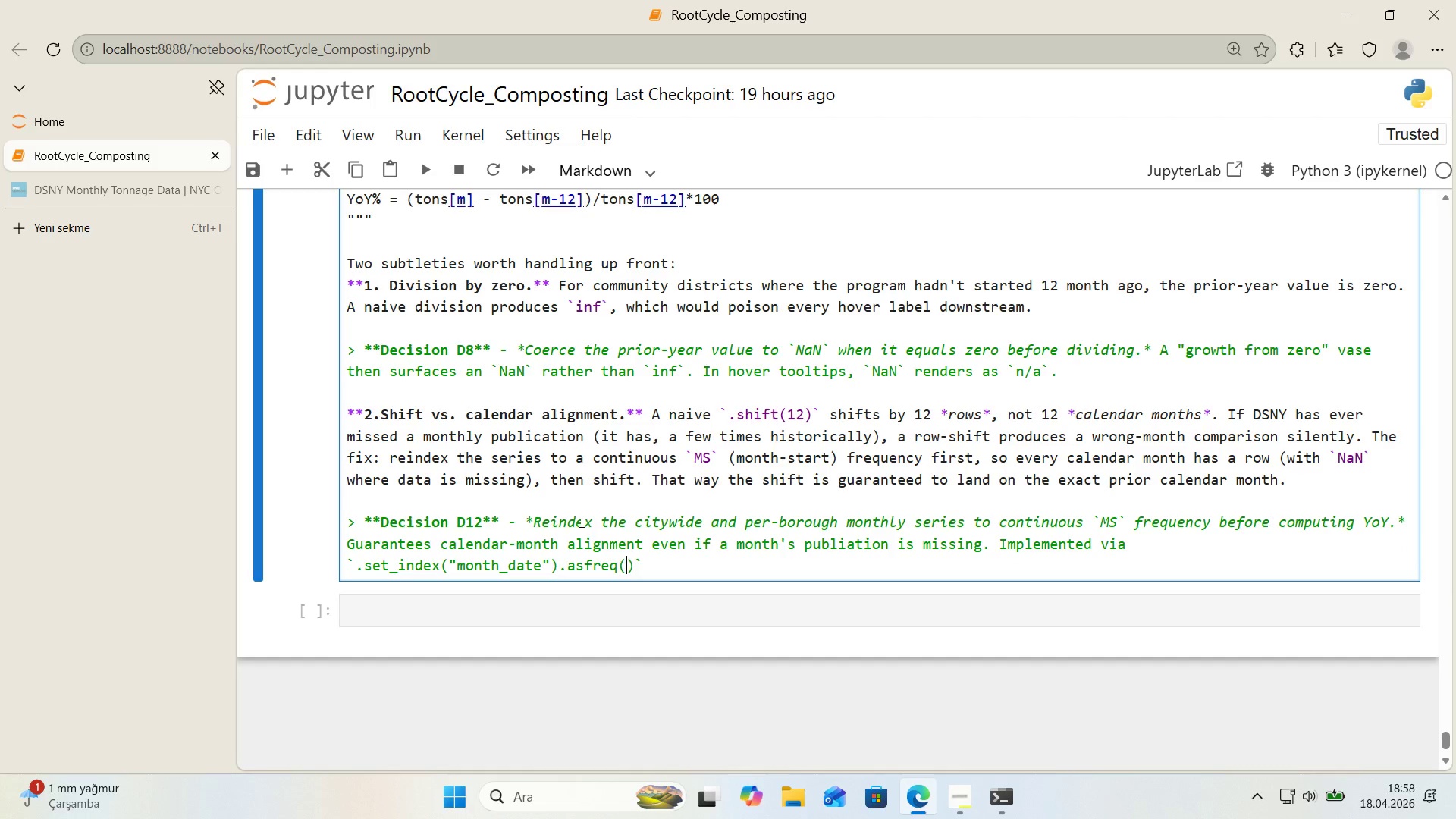 
key(Backquote)
 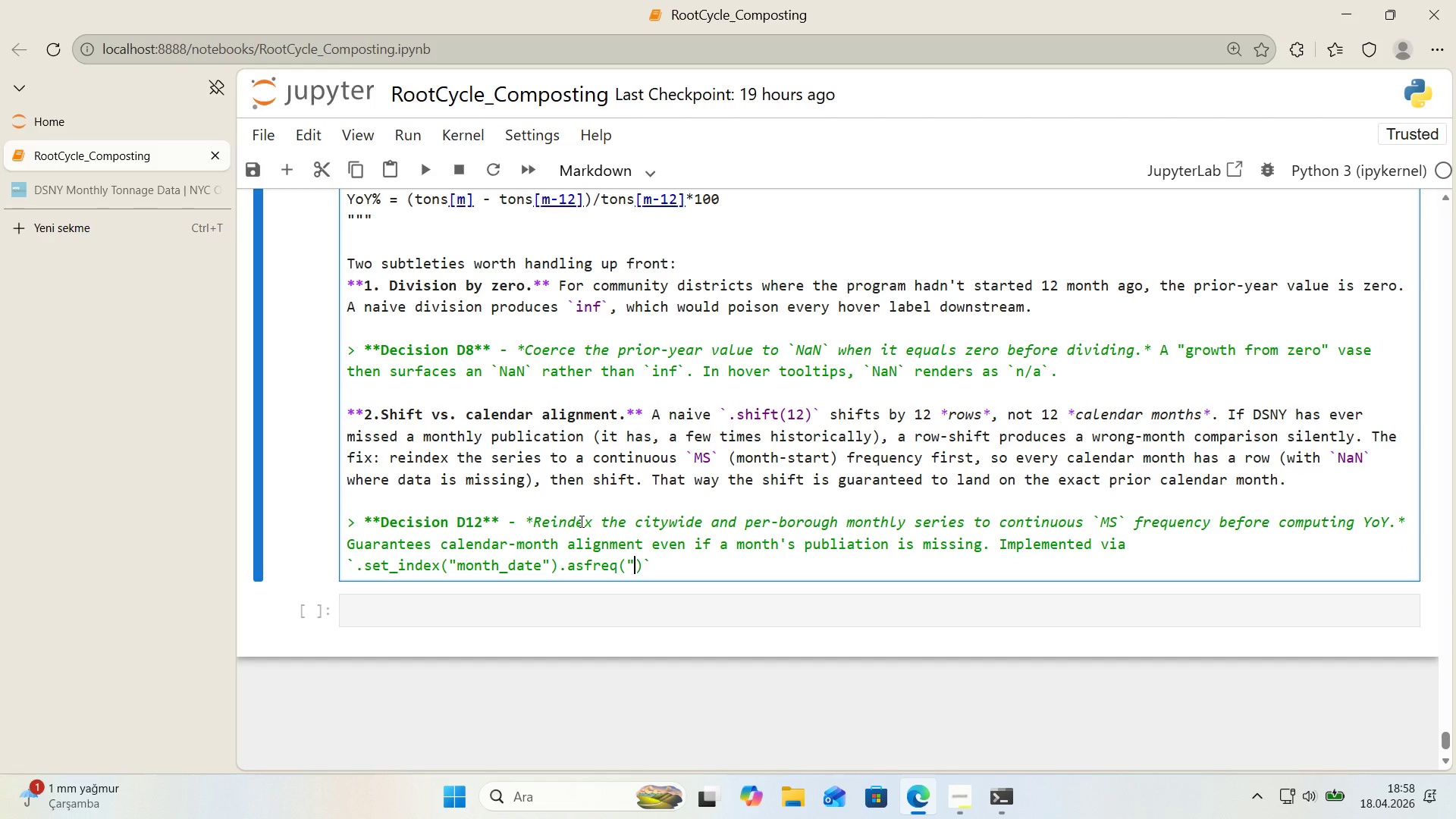 
key(Backquote)
 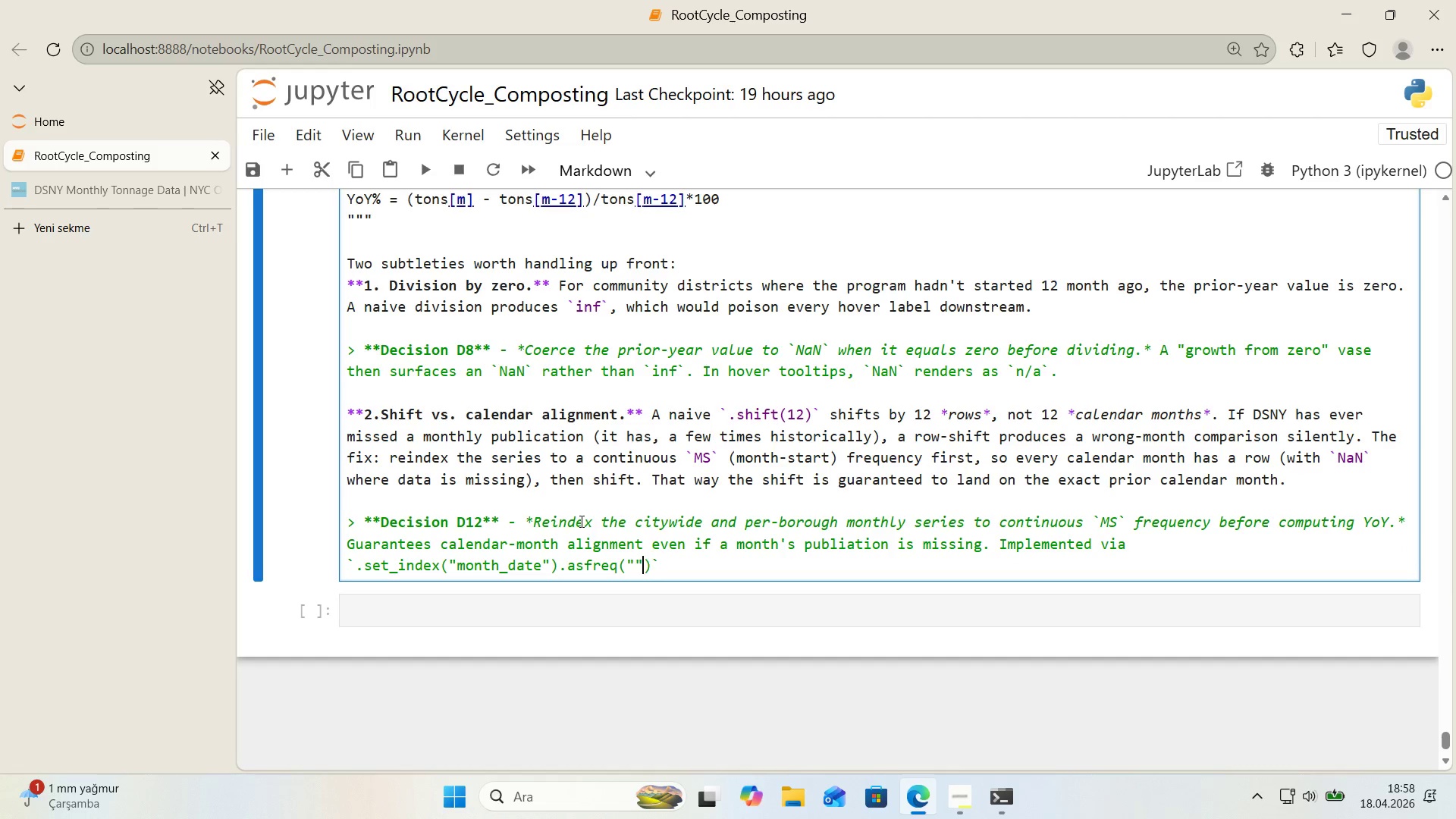 
key(ArrowLeft)
 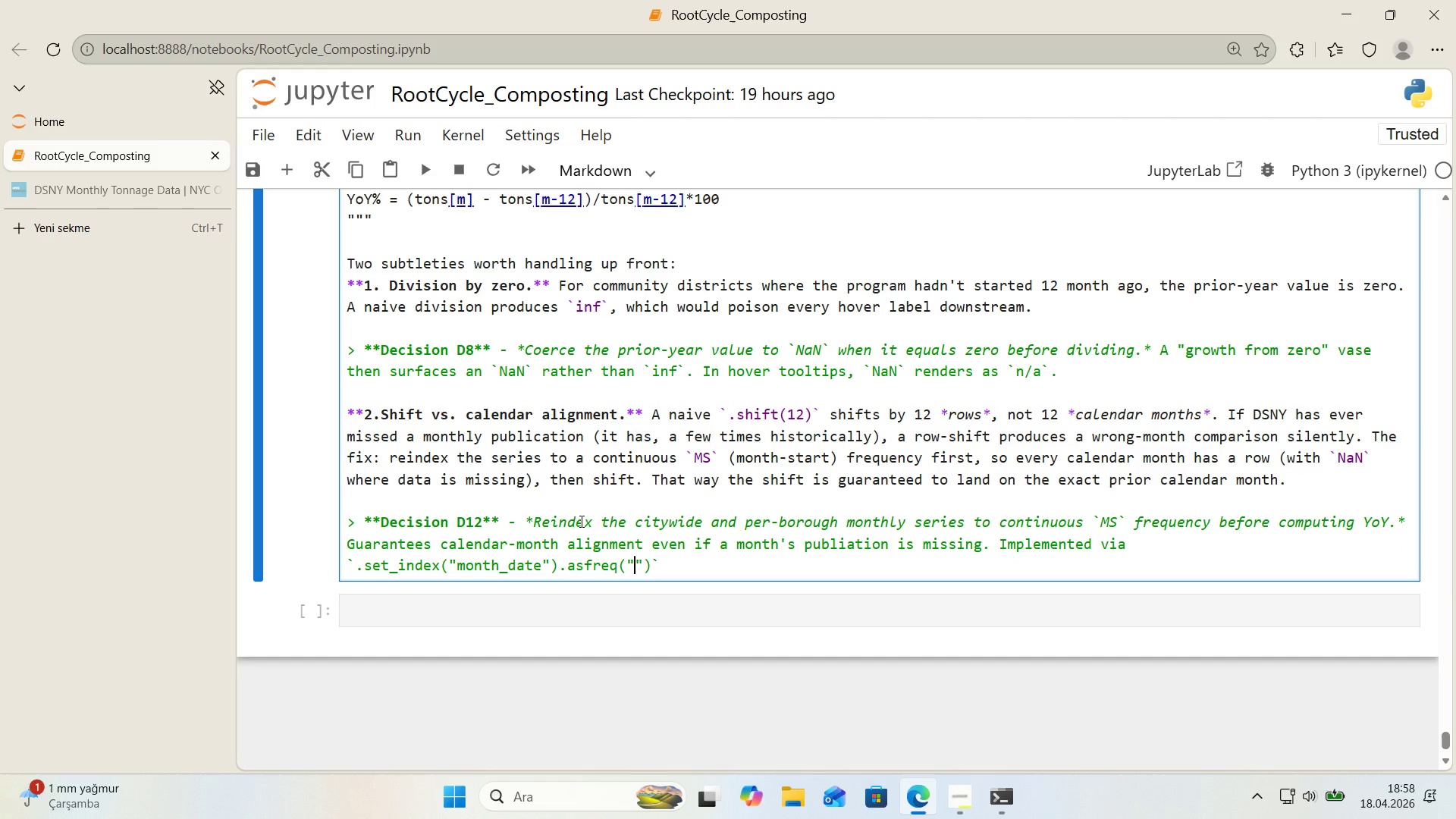 
type(MS)
 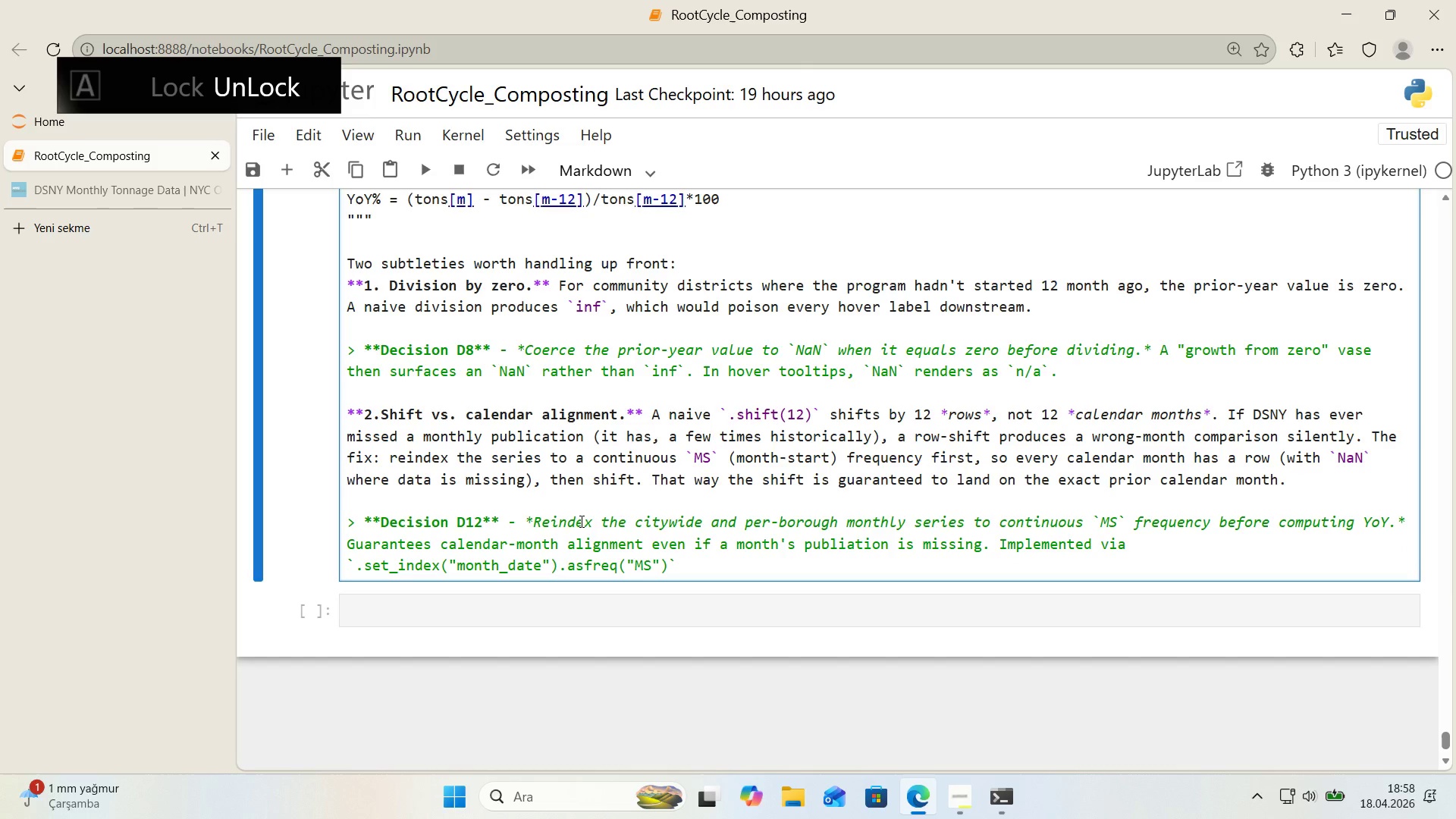 
key(ArrowRight)
 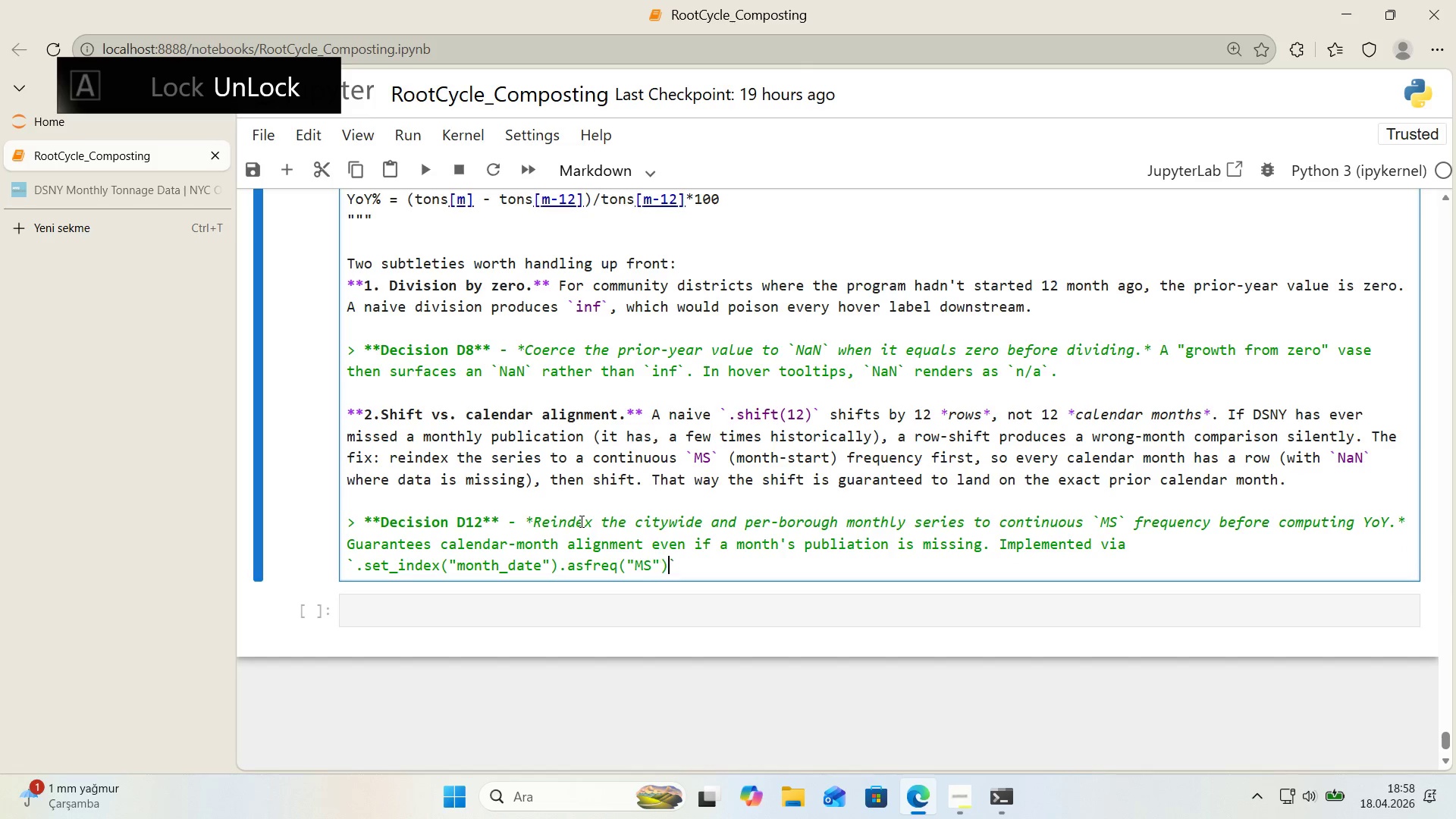 
key(ArrowRight)
 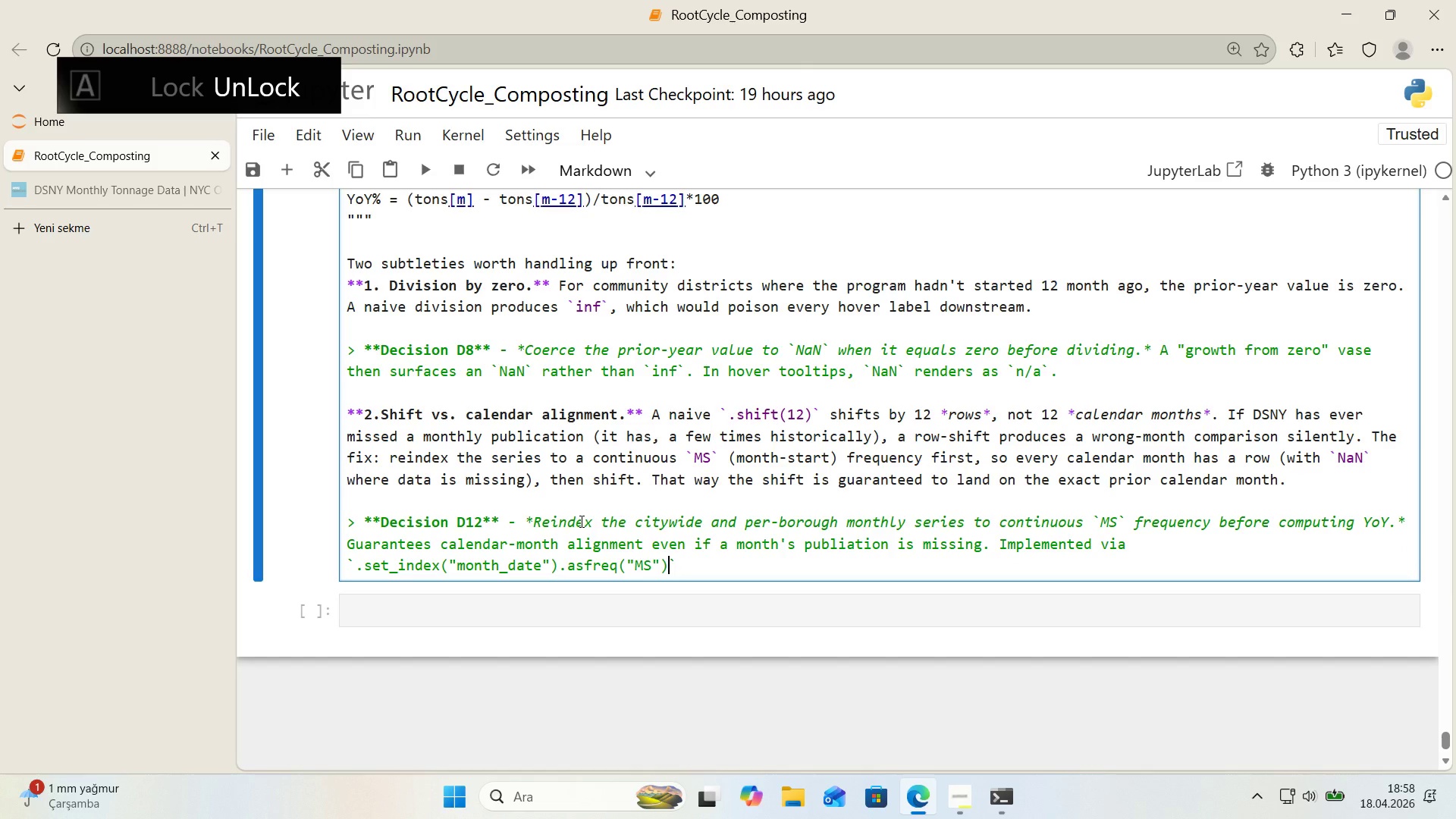 
key(ArrowRight)
 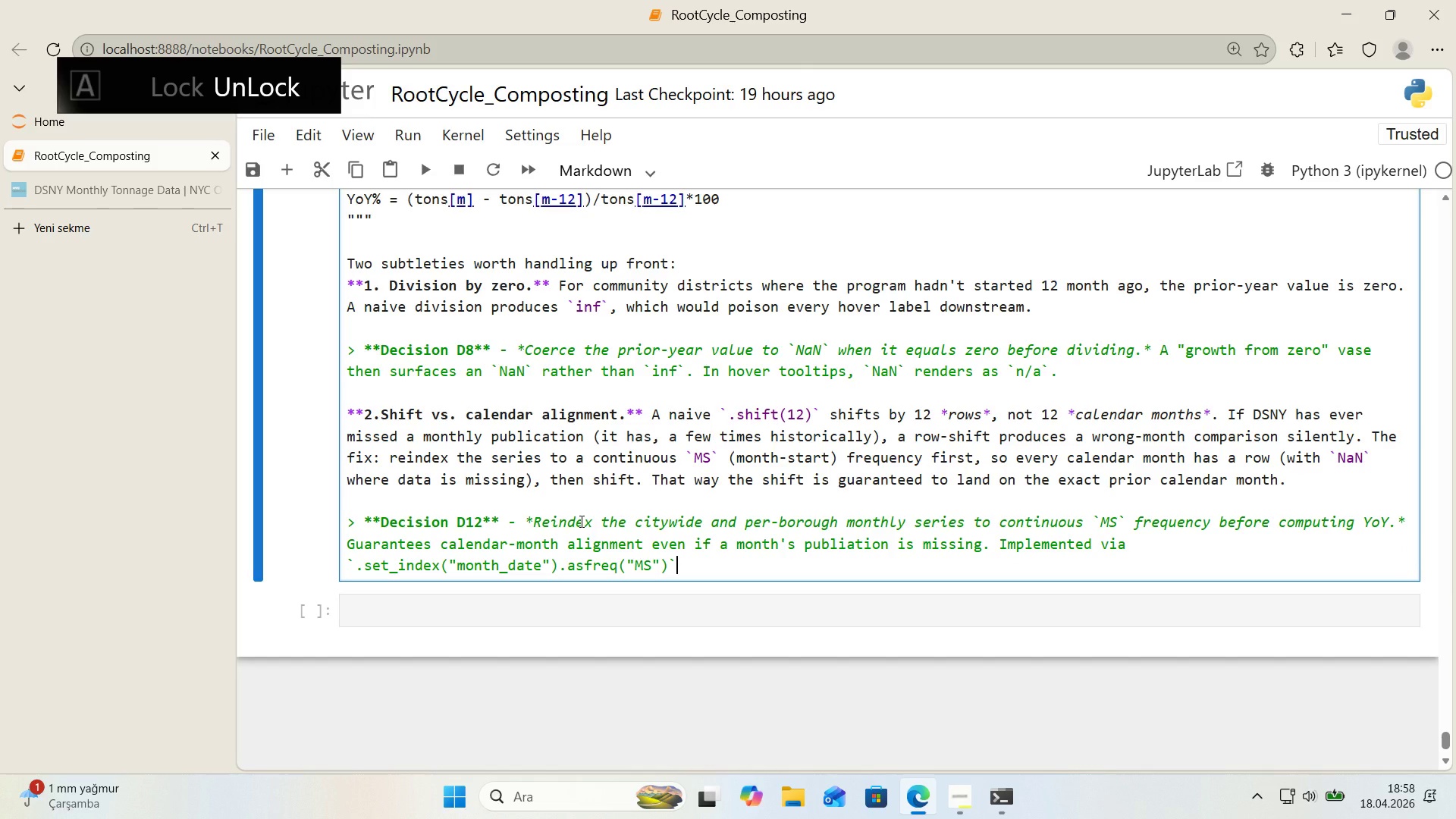 
key(Shift+ShiftRight)
 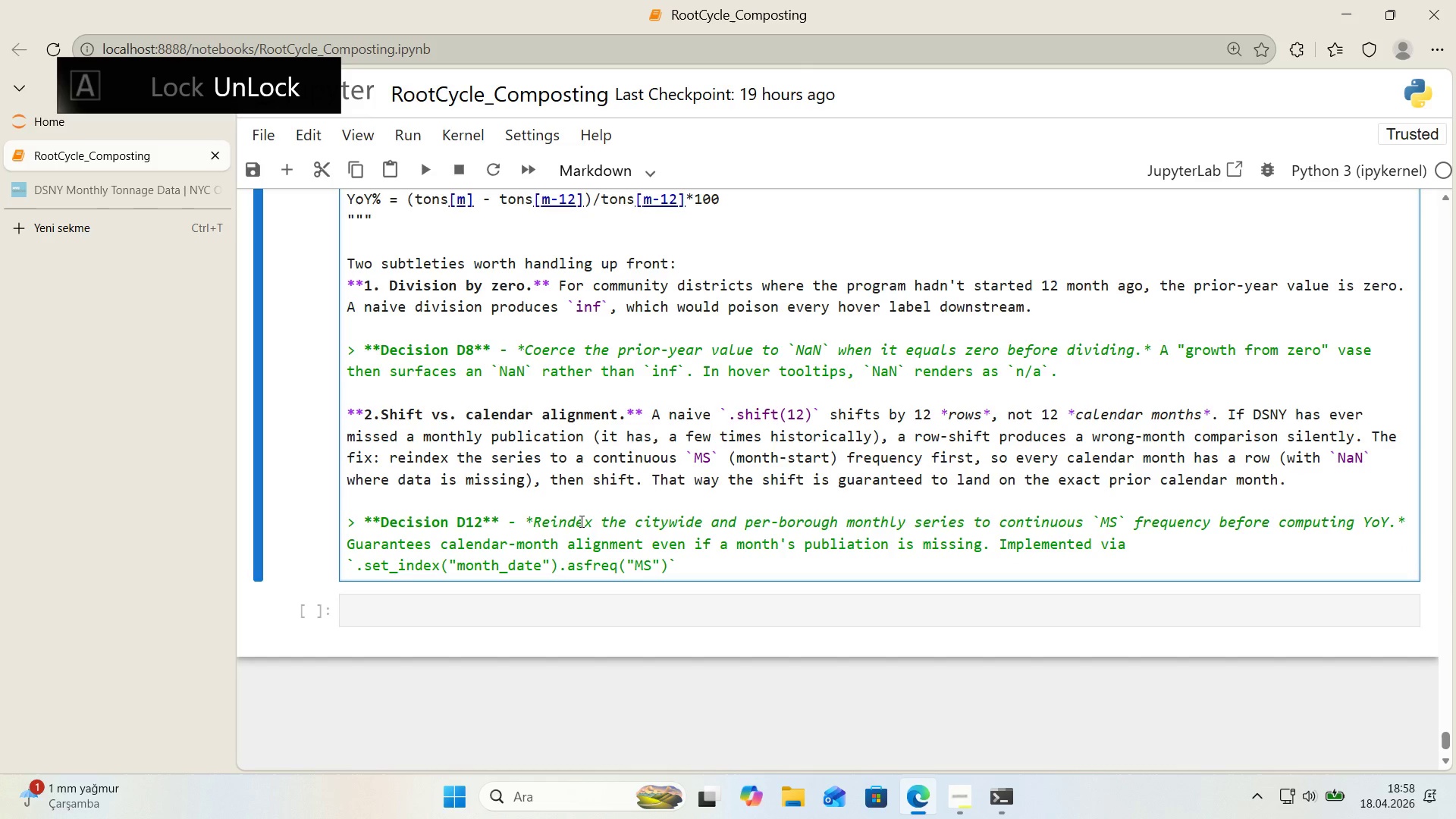 
key(Period)
 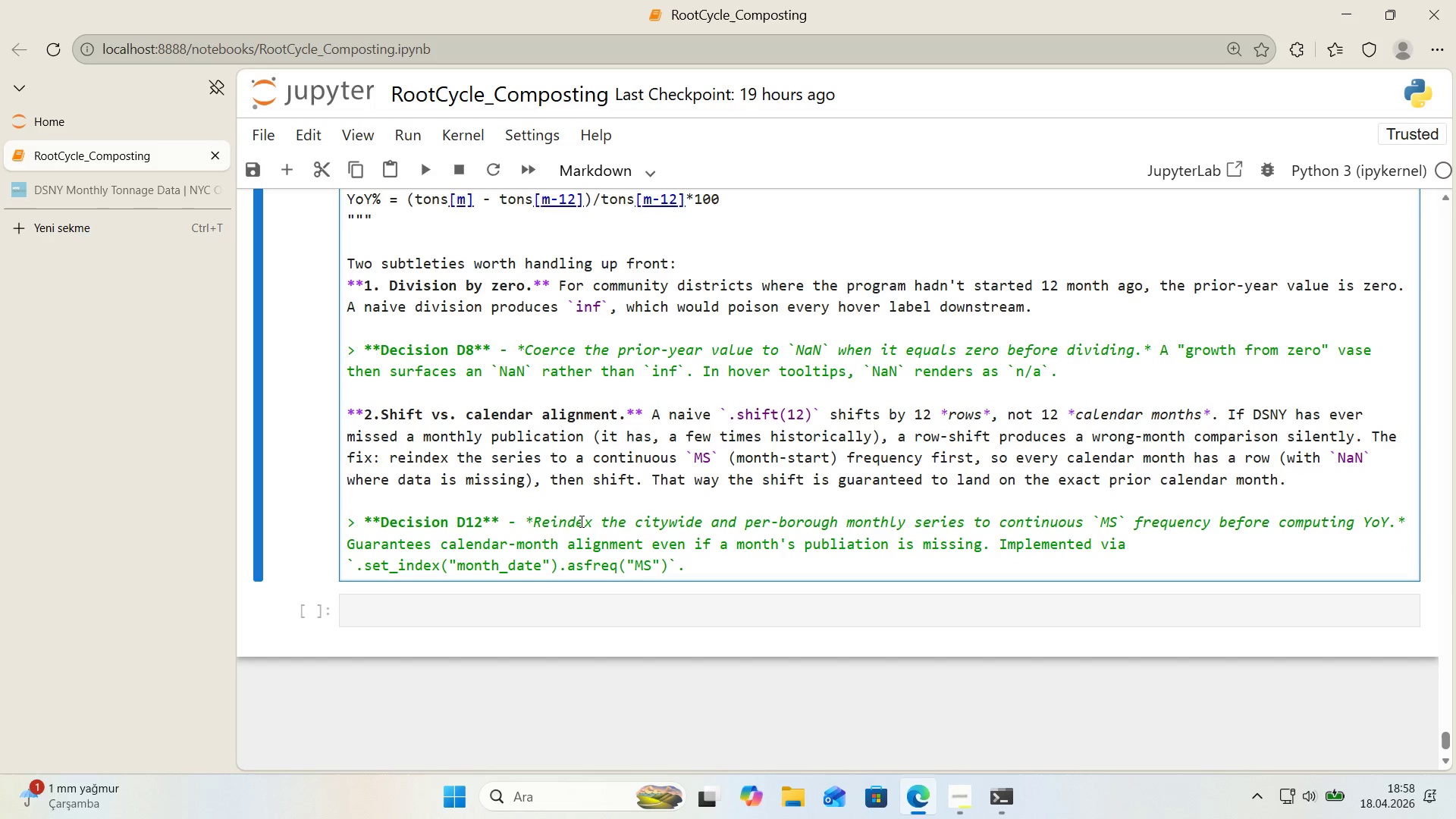 
key(Enter)
 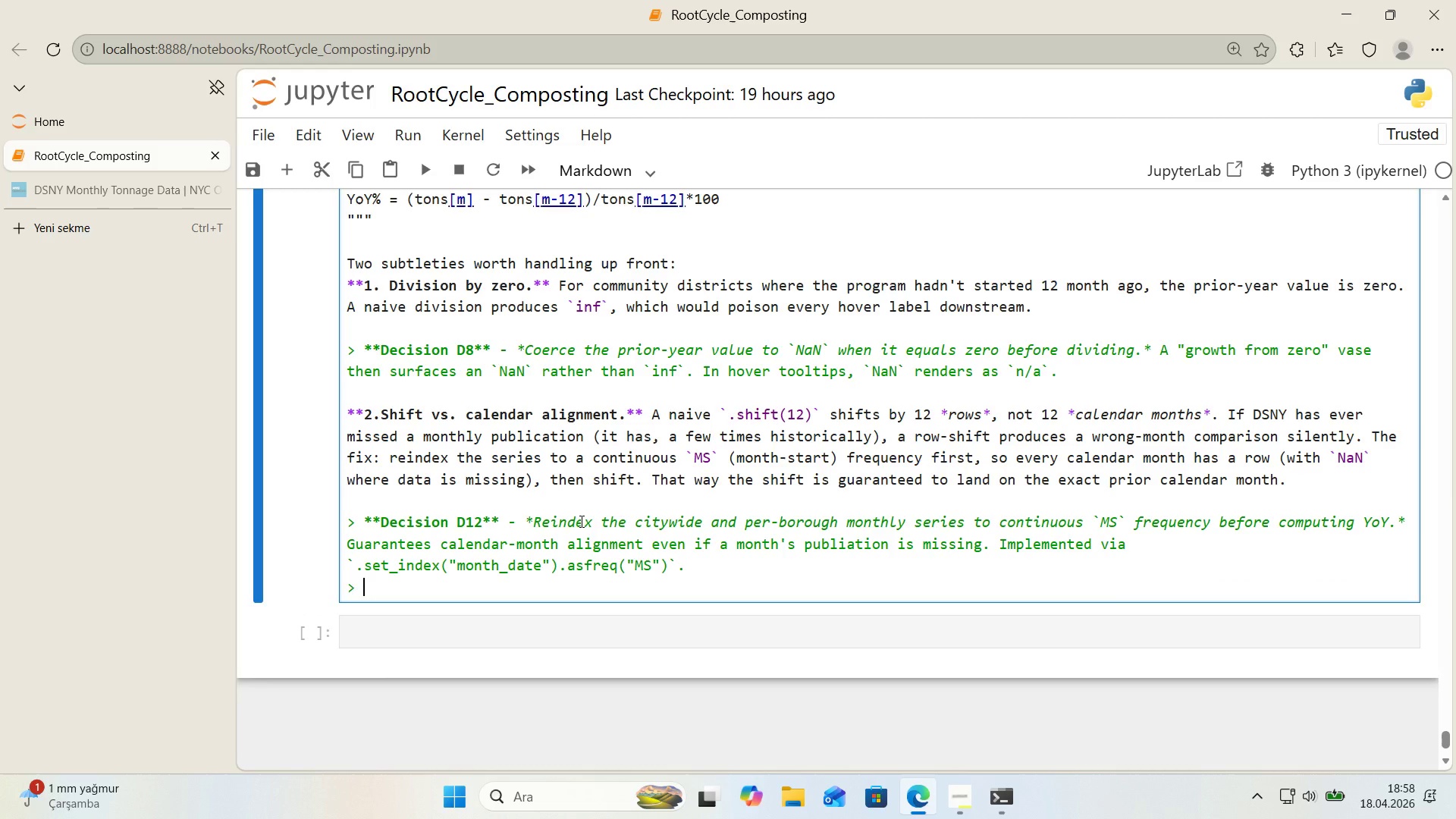 
key(Enter)
 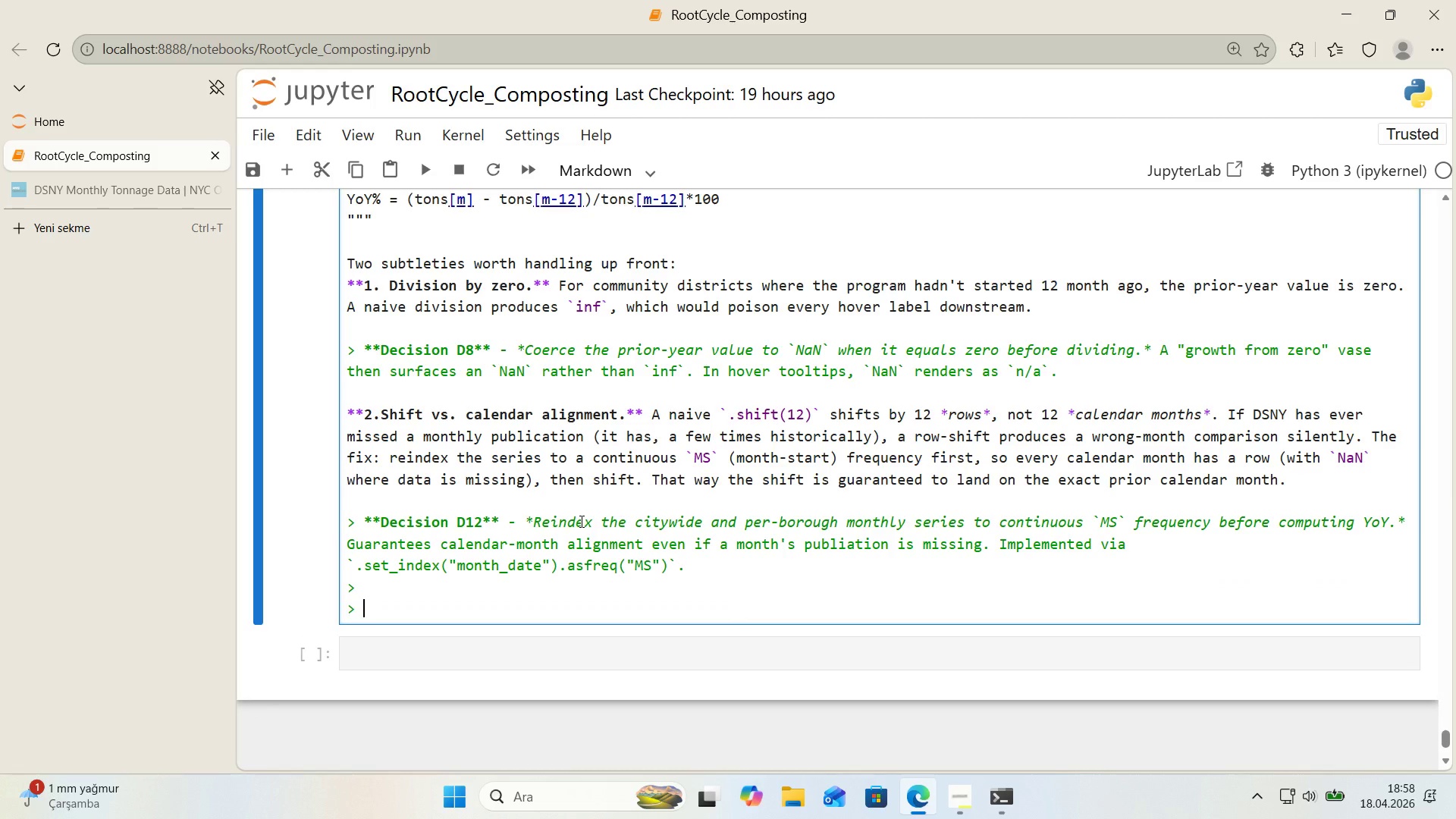 
key(Backspace)
 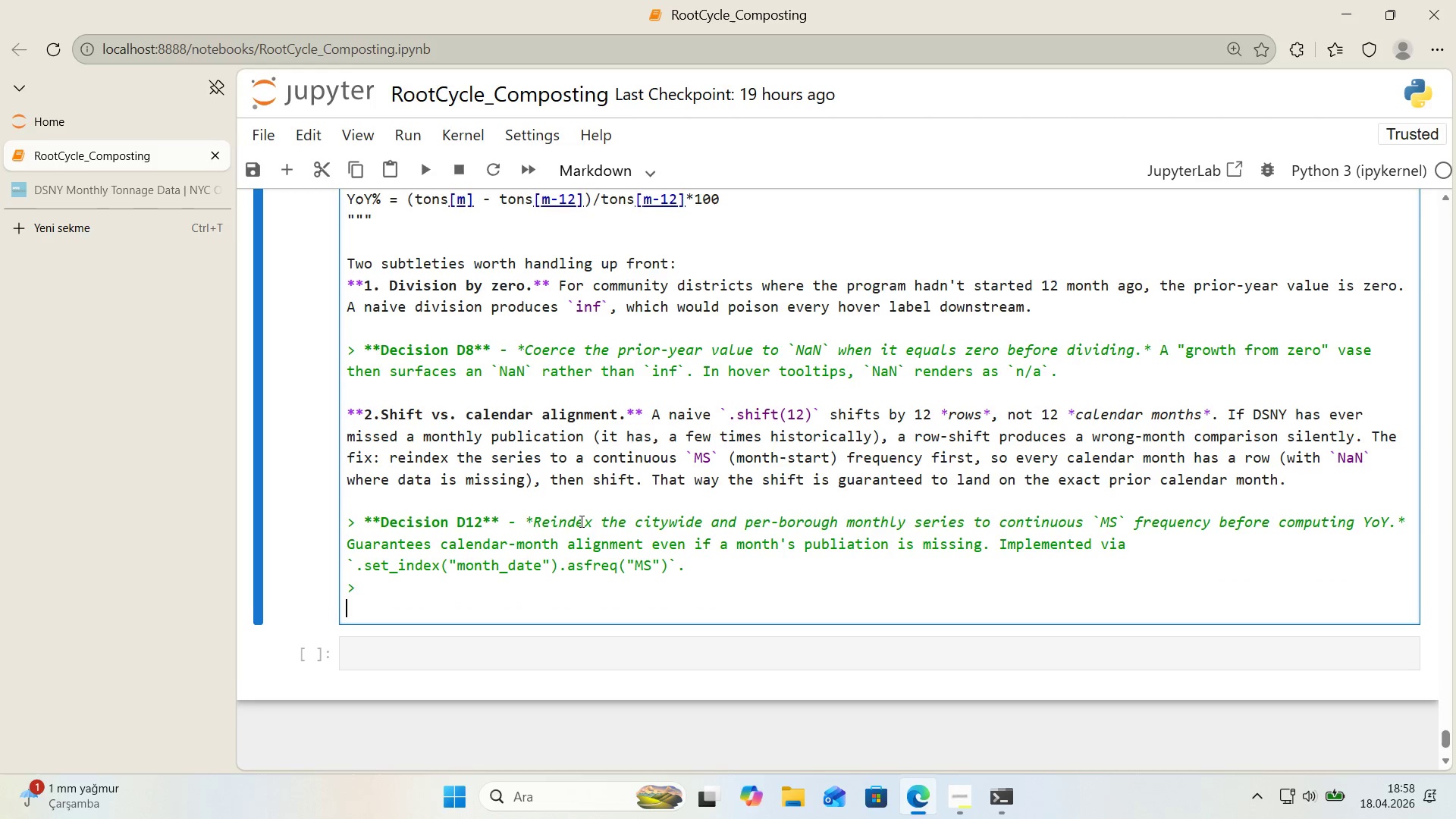 
key(Backspace)
 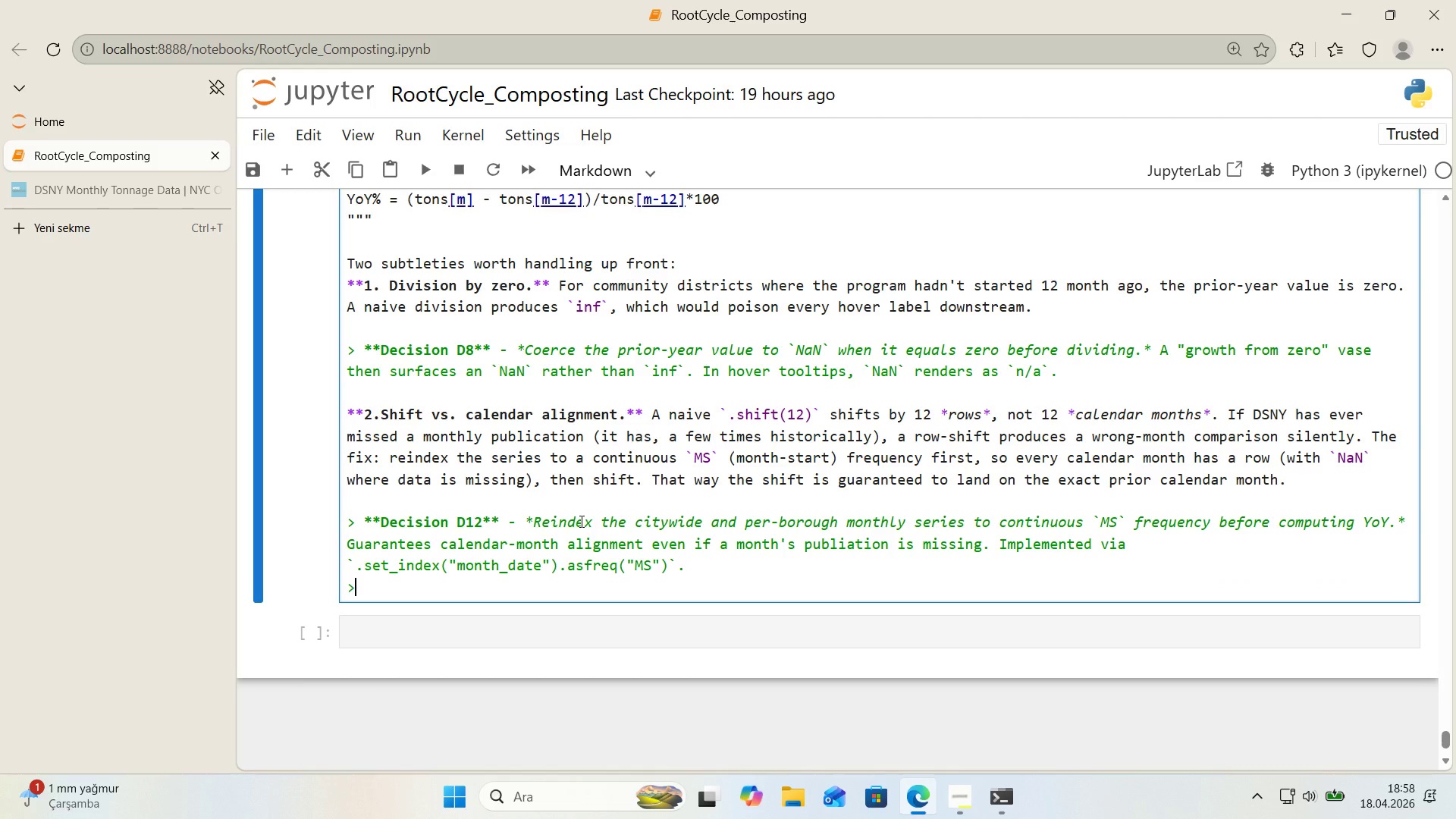 
key(Backspace)
 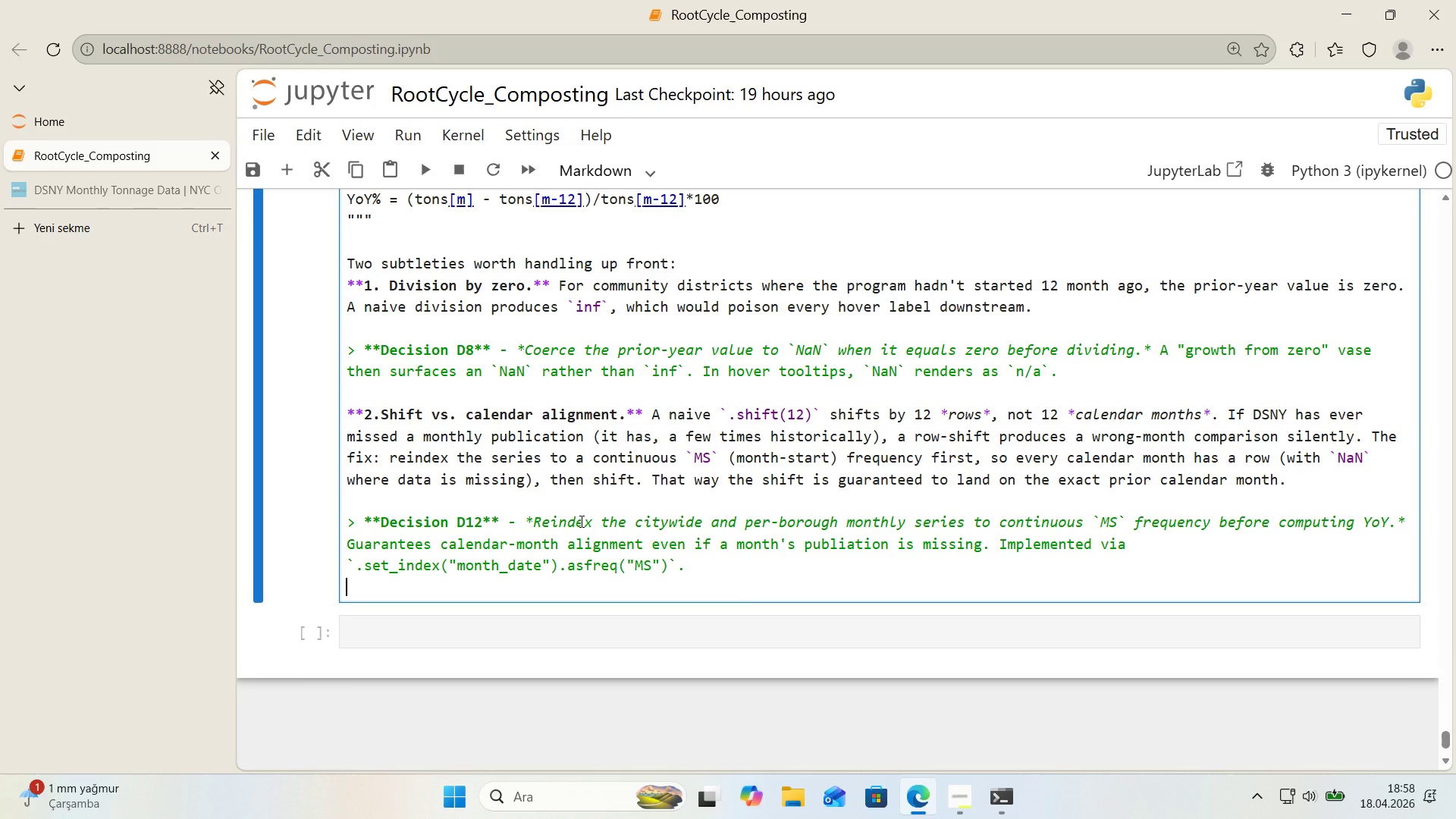 
key(Enter)
 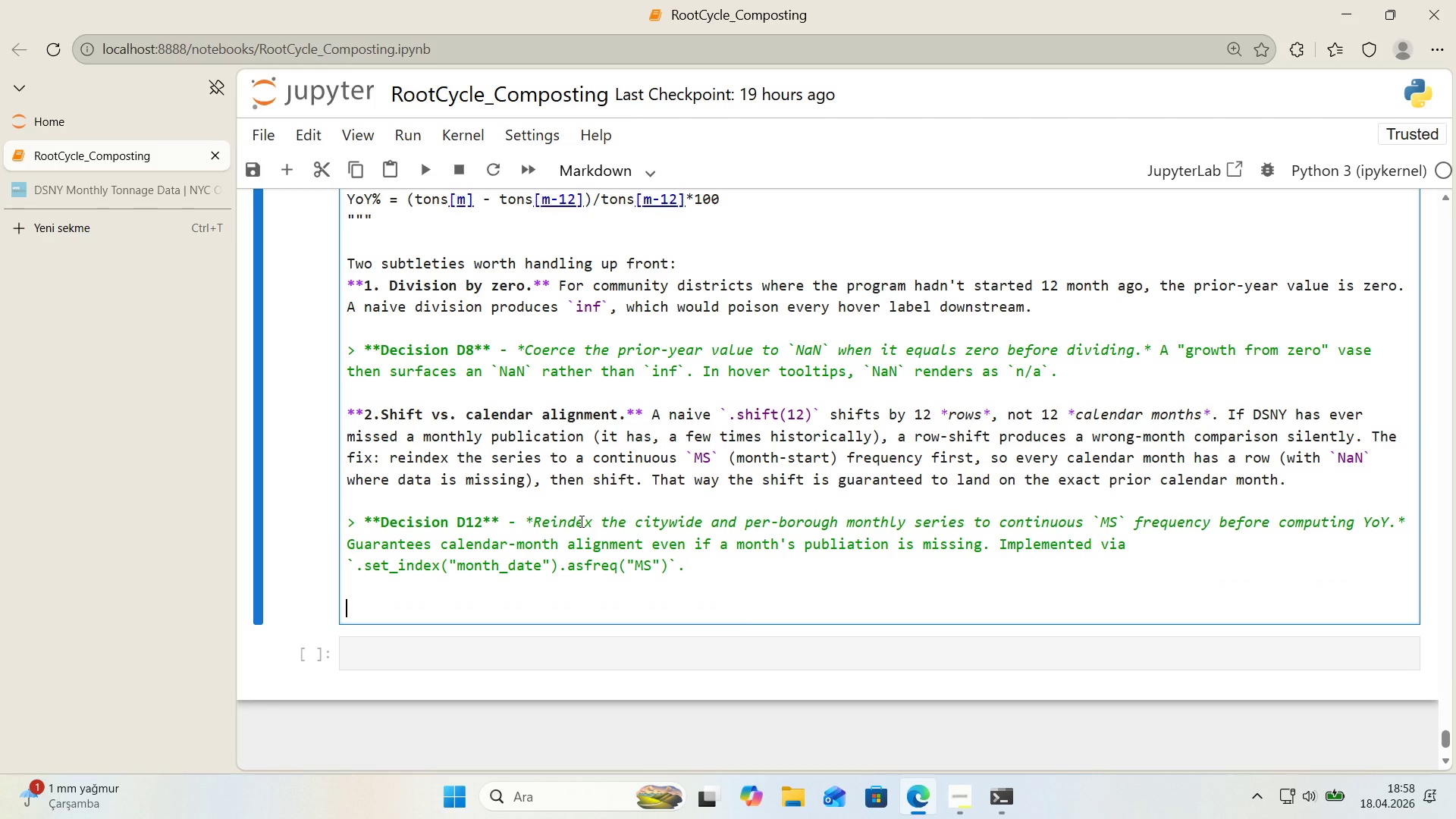 
type(YoY values appear 'n the lo)
key(Backspace)
key(Backspace)
key(Backspace)
type( hover toot)
key(Backspace)
type(lt'ps on the ma'n Plotly chart,)
 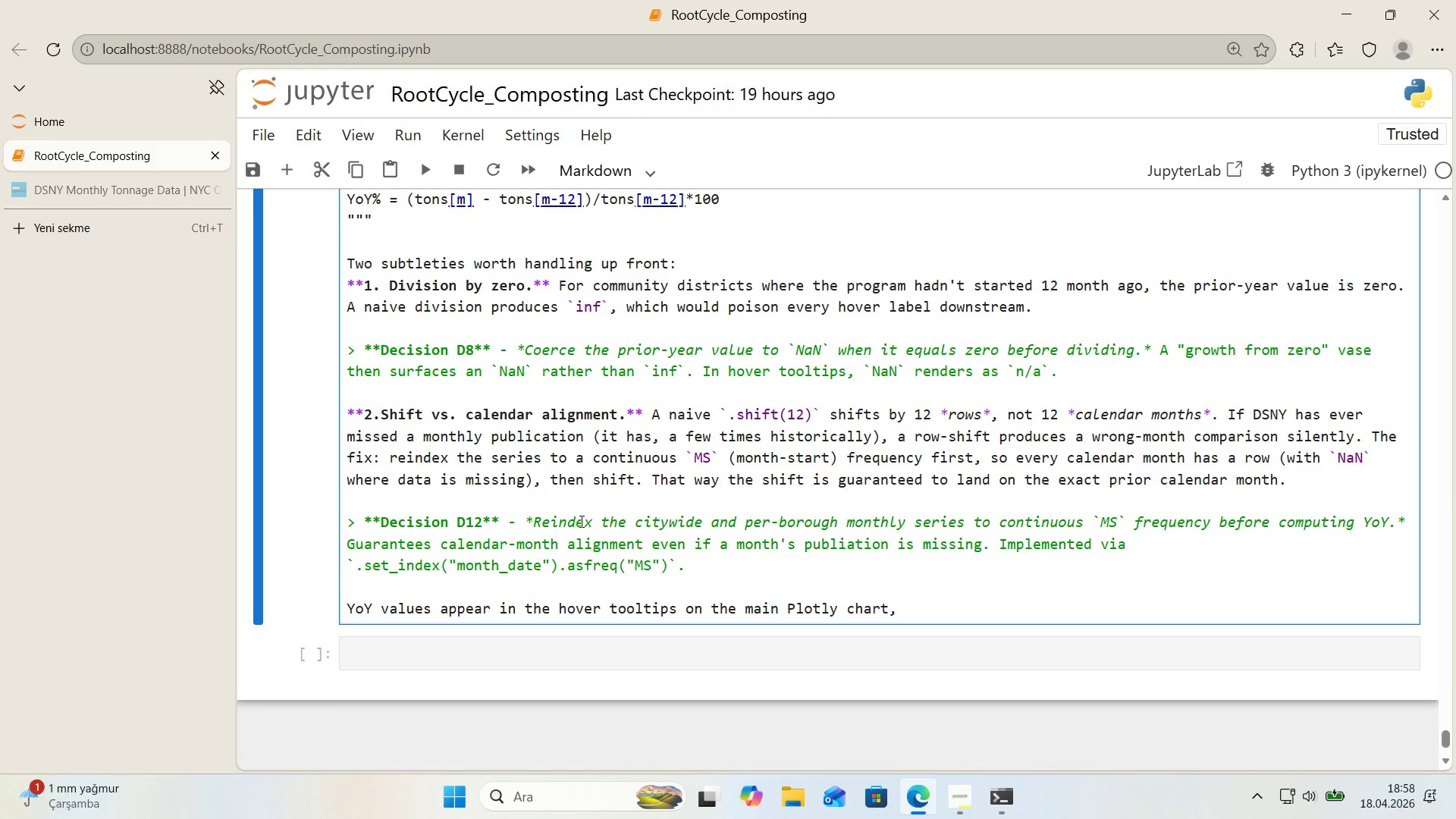 
type( sat'sfy'ng the br'ef clause> **)
 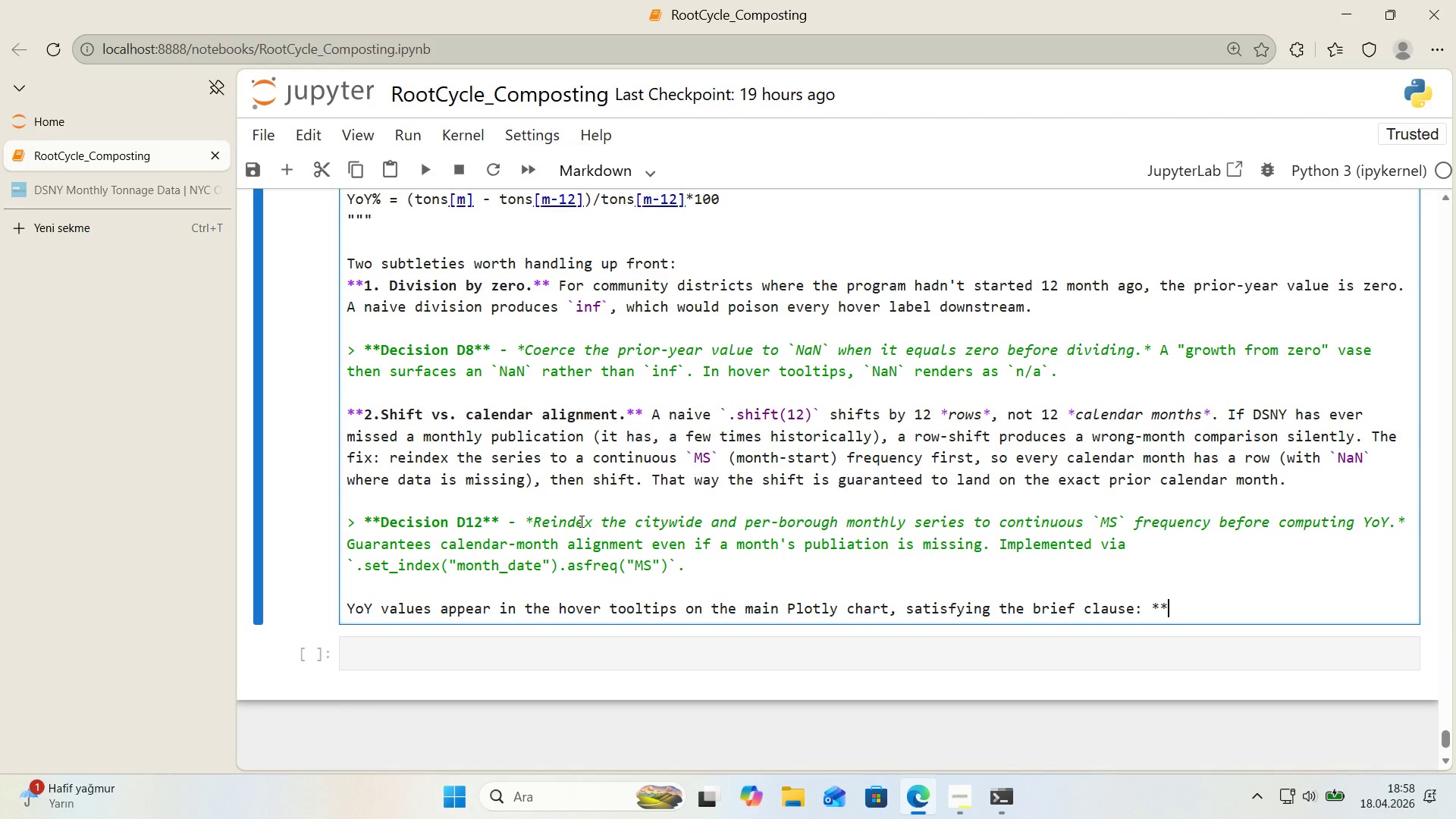 
key(ArrowLeft)
 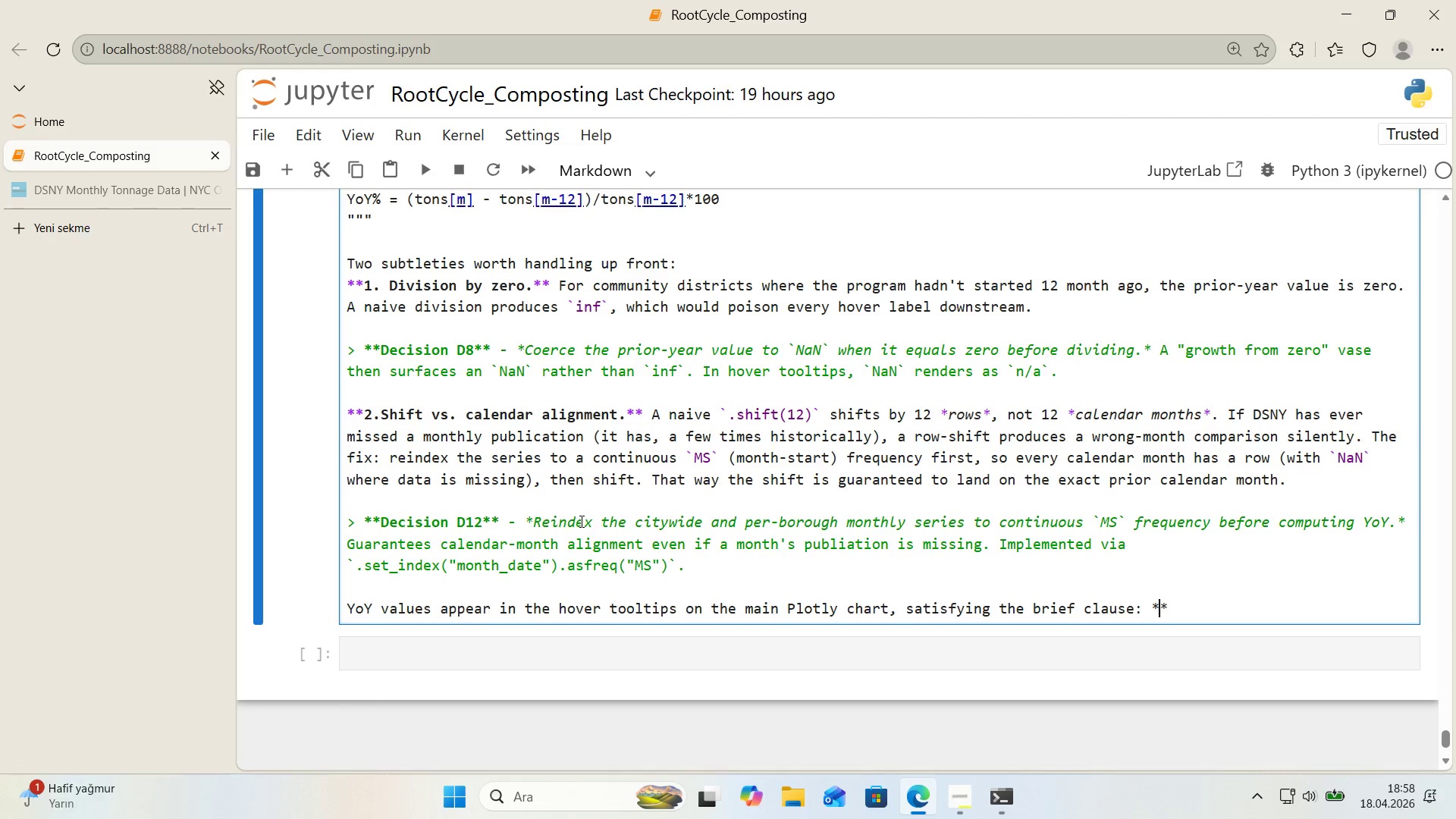 
key(Backquote)
 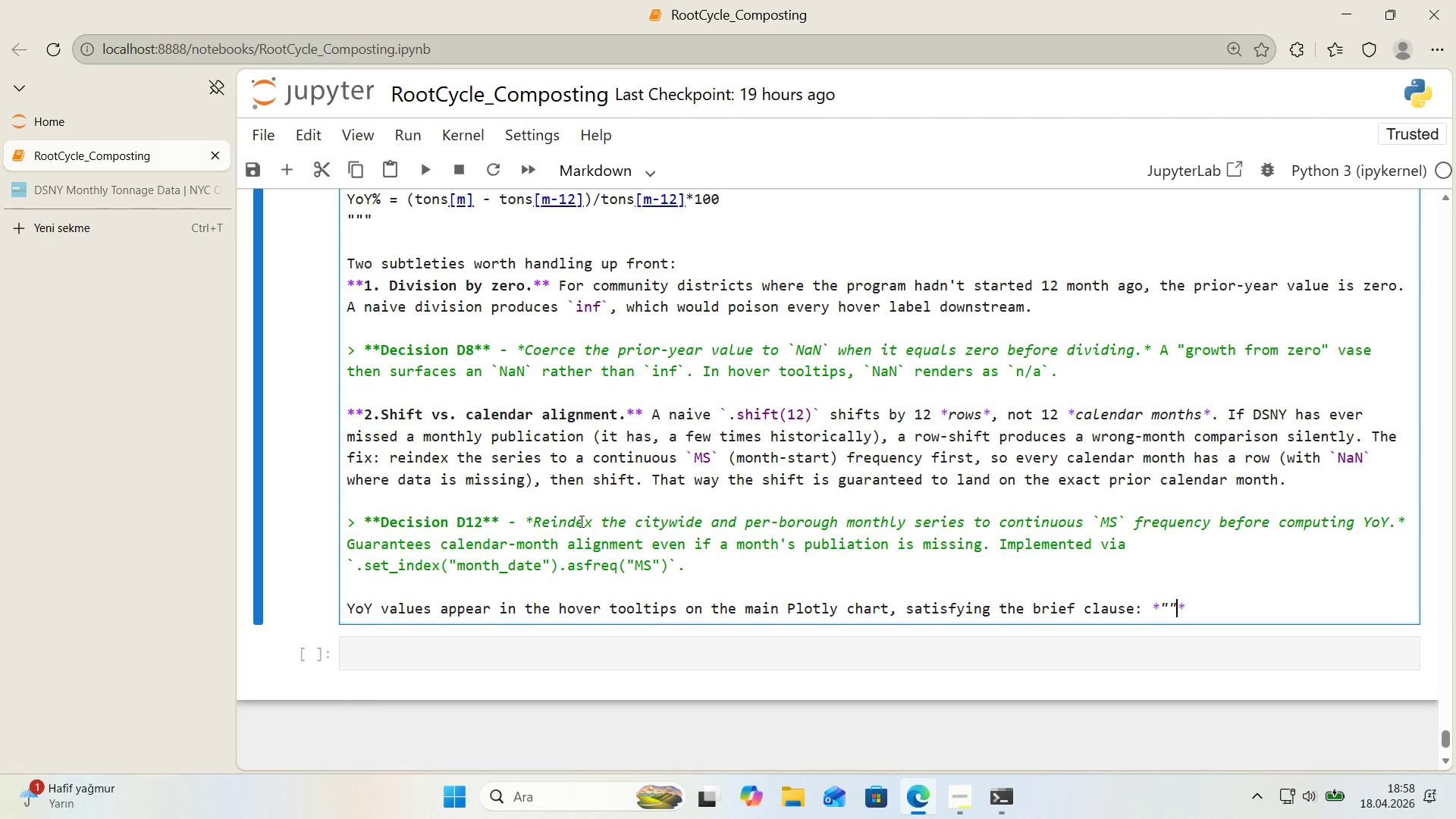 
key(Backquote)
 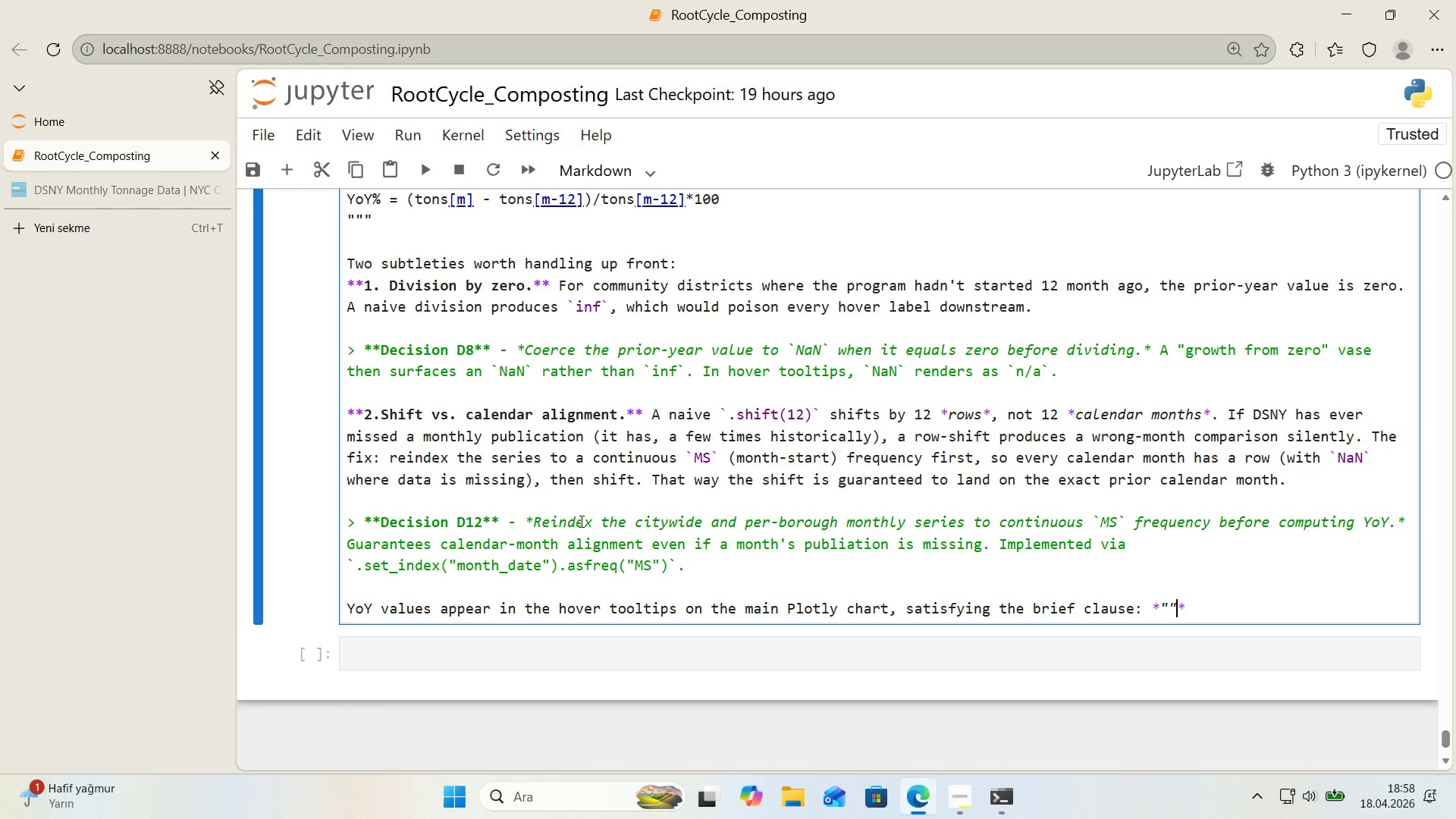 
key(ArrowLeft)
 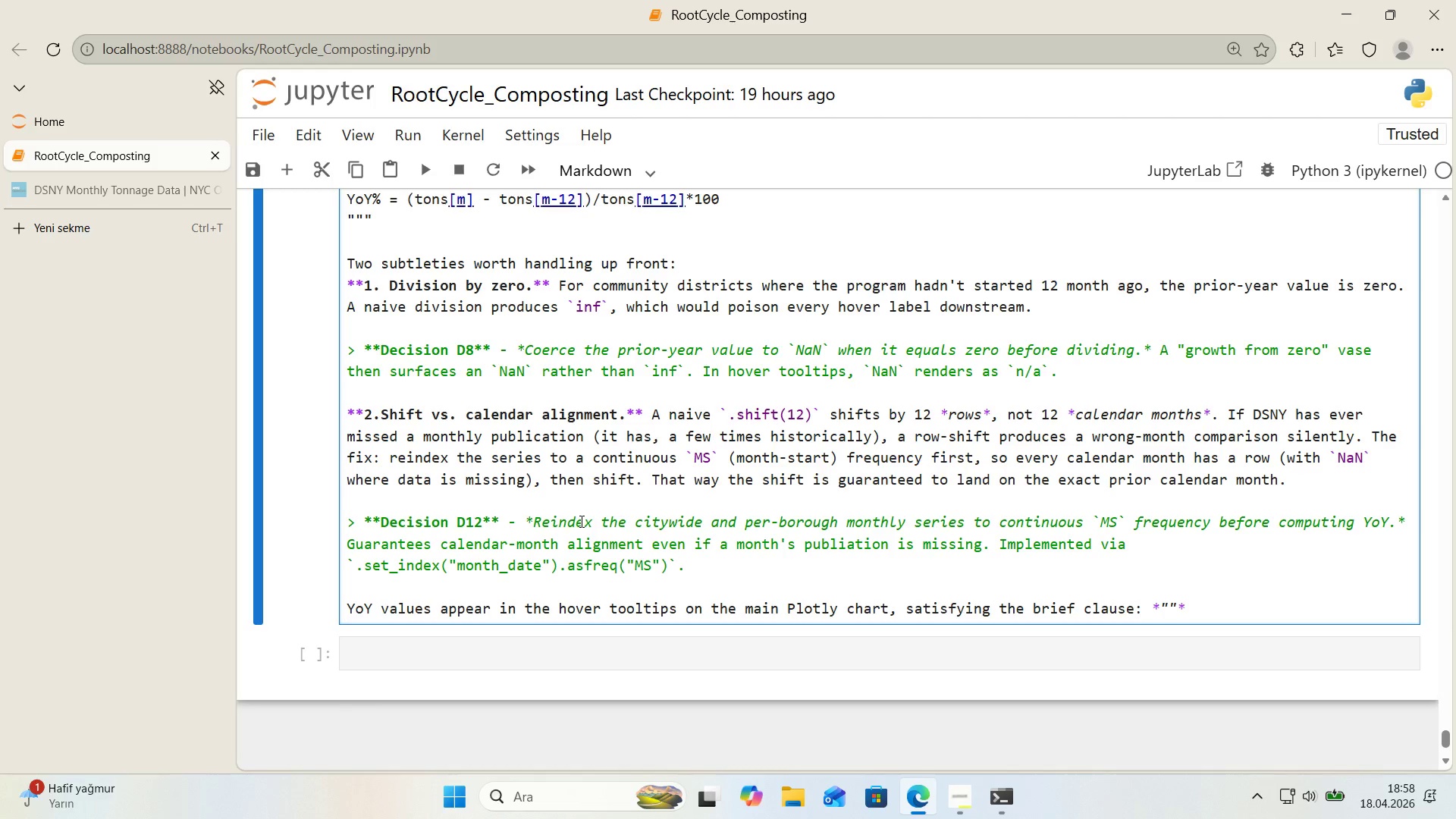 
type(;)
key(Backspace)
type('nteract've annona)
key(Backspace)
key(Backspace)
type(tat'ons or hover-toolt'ps to d'splay spec'f'c ton values and year-over-i)
key(Backspace)
type(year percentage changes.)
 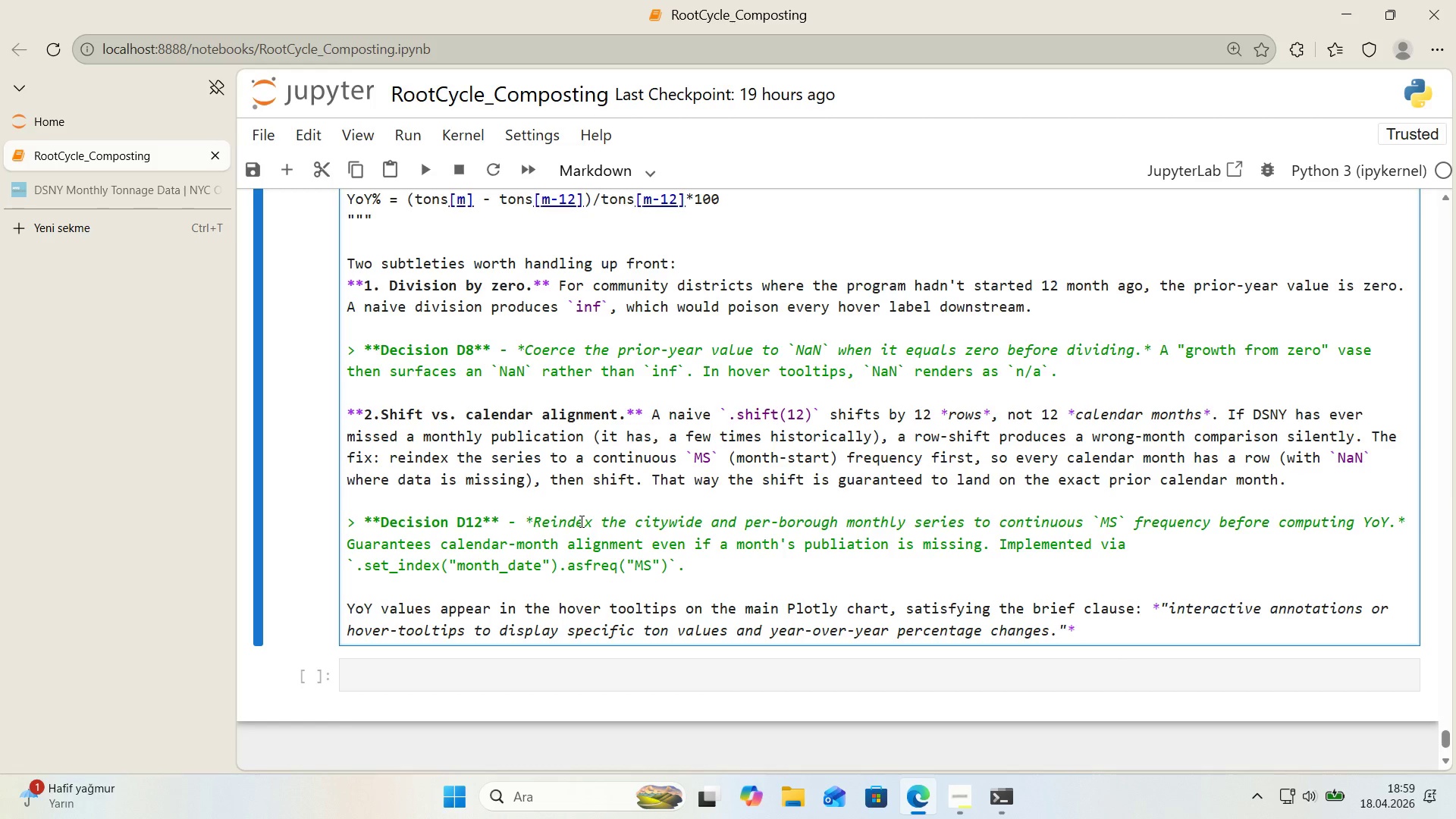 
key(ArrowRight)
 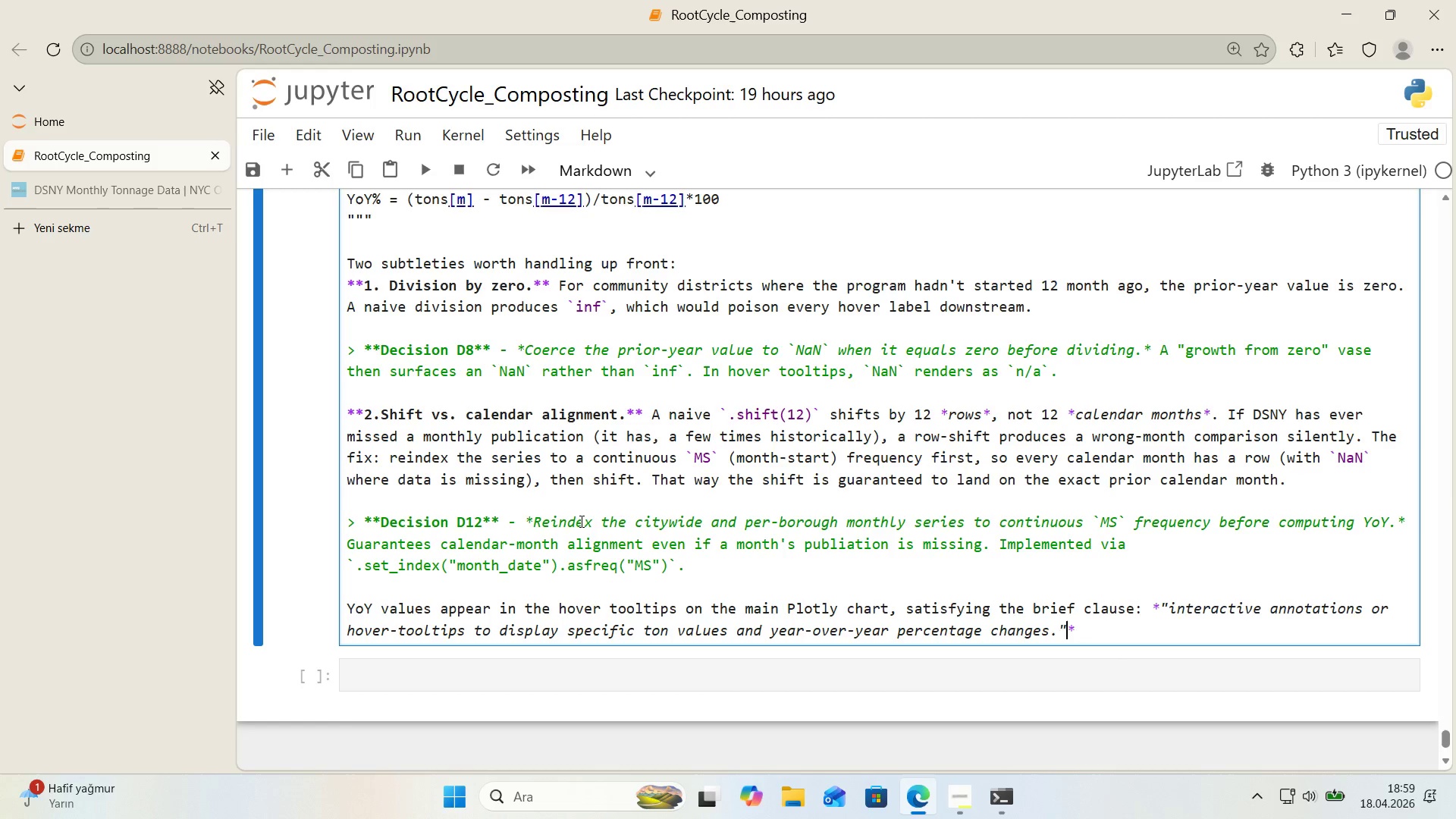 
key(ArrowRight)
 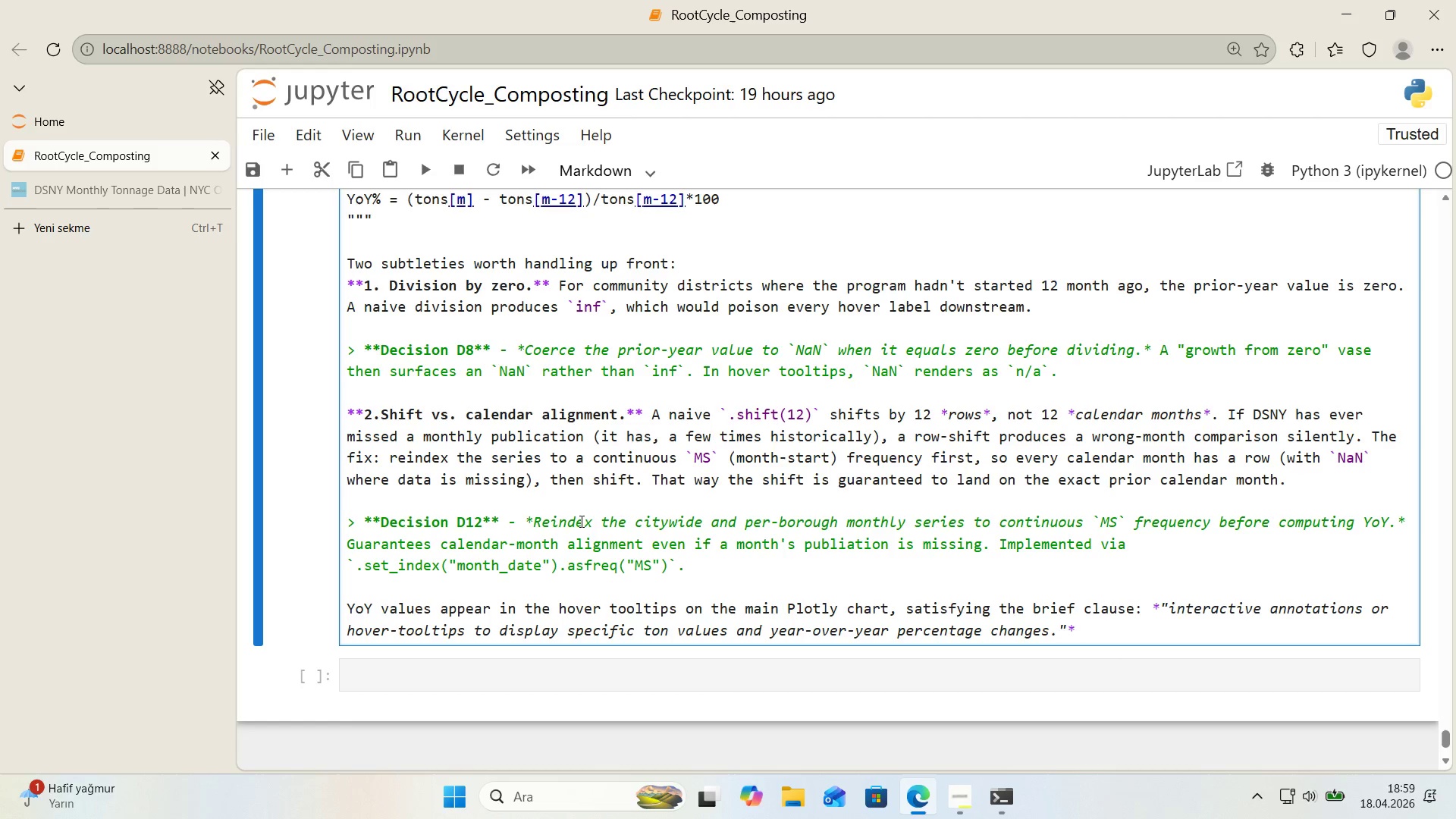 
key(Enter)
 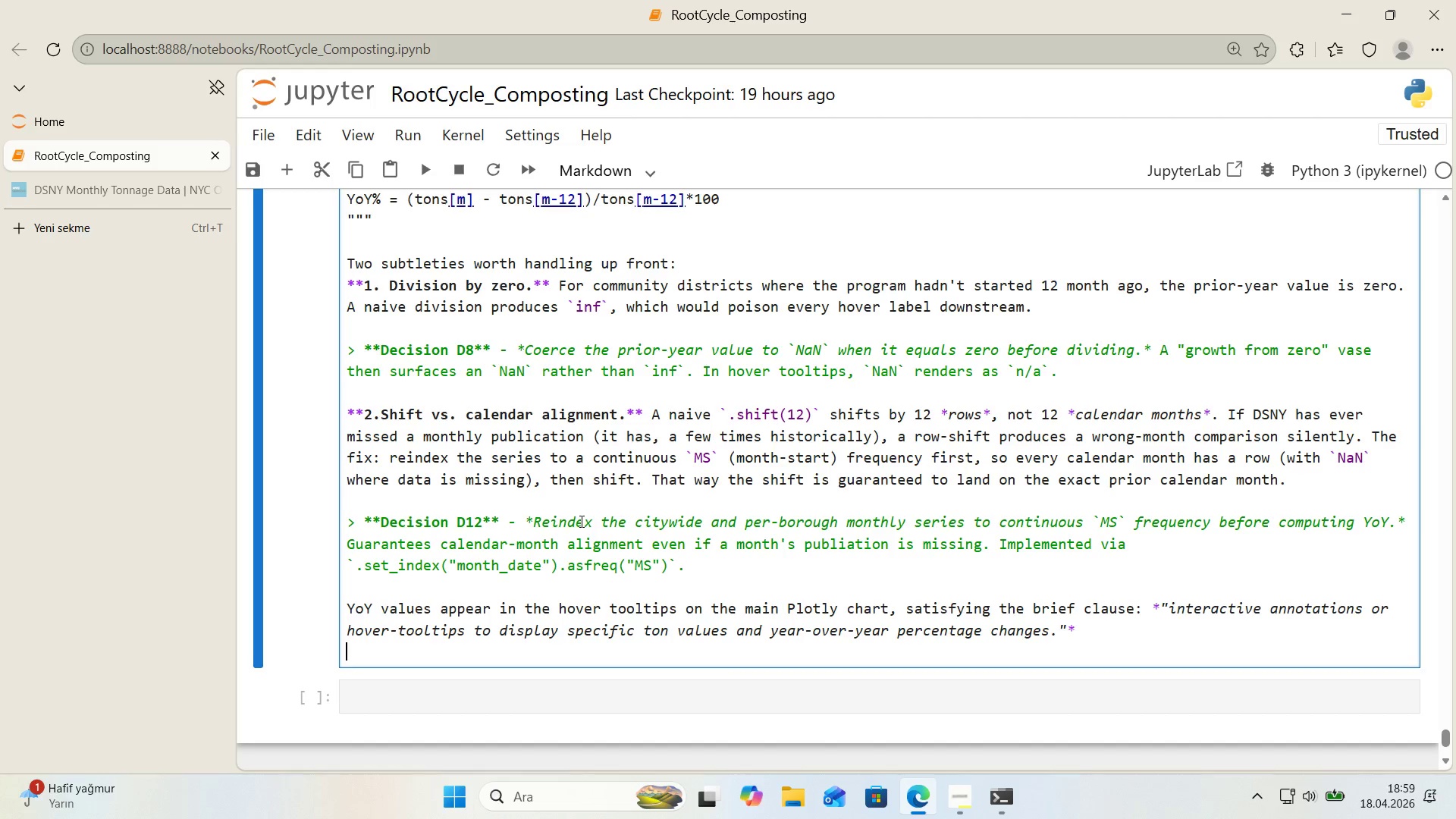 
key(Enter)
 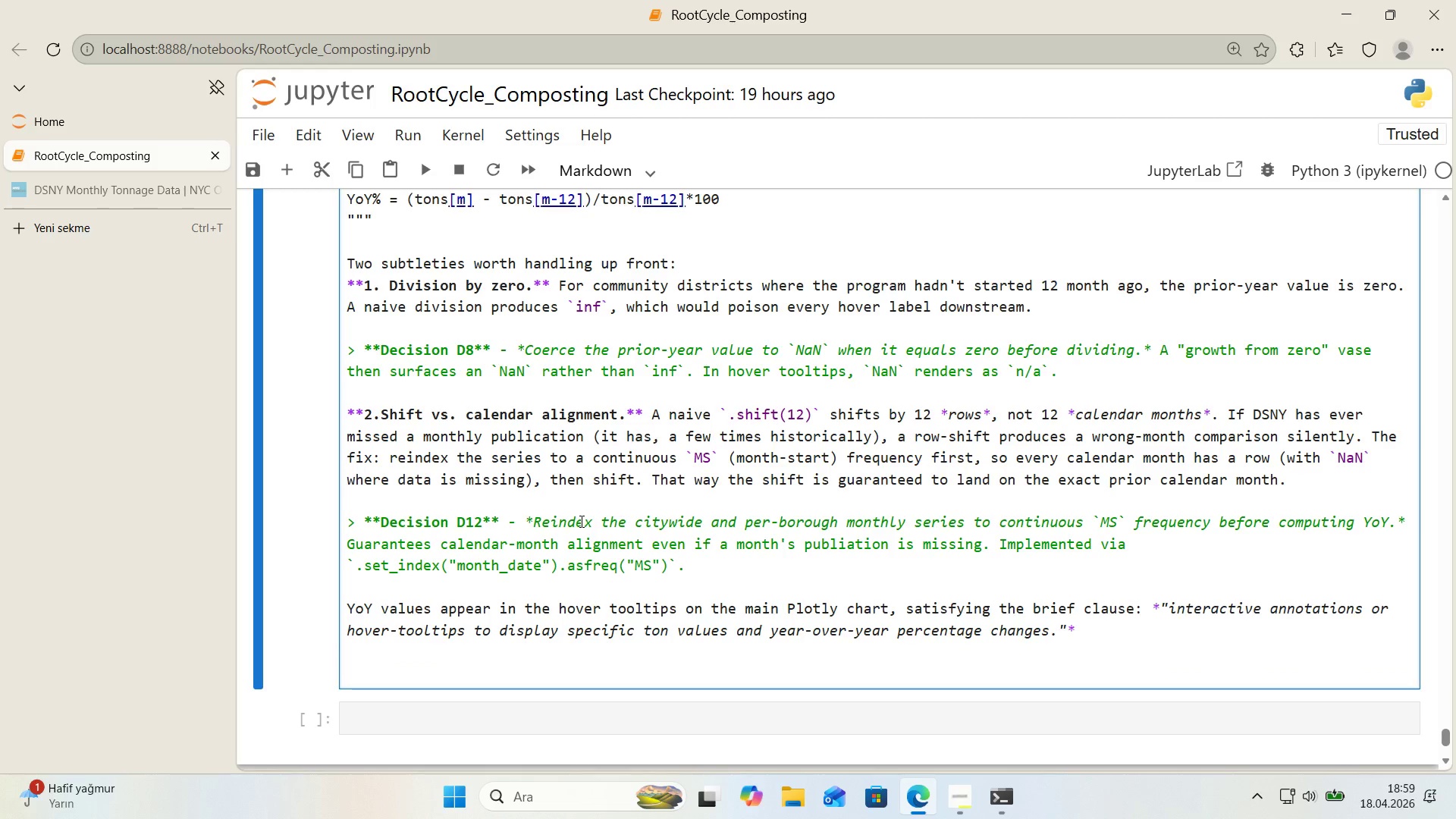 
hold_key(key=ContextMenu, duration=0.59)
 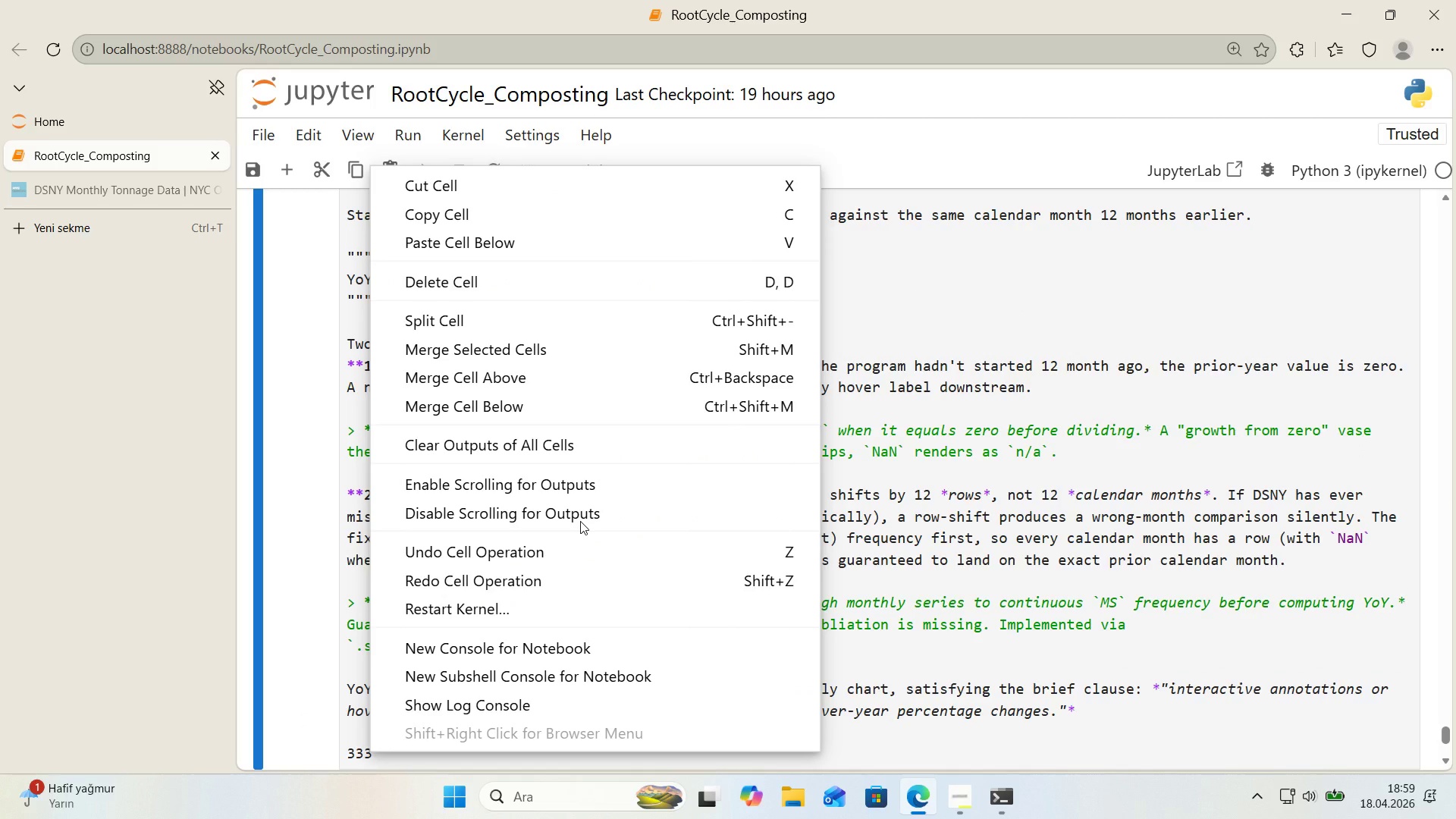 
type(333)
key(Backspace)
key(Backspace)
key(Backspace)
 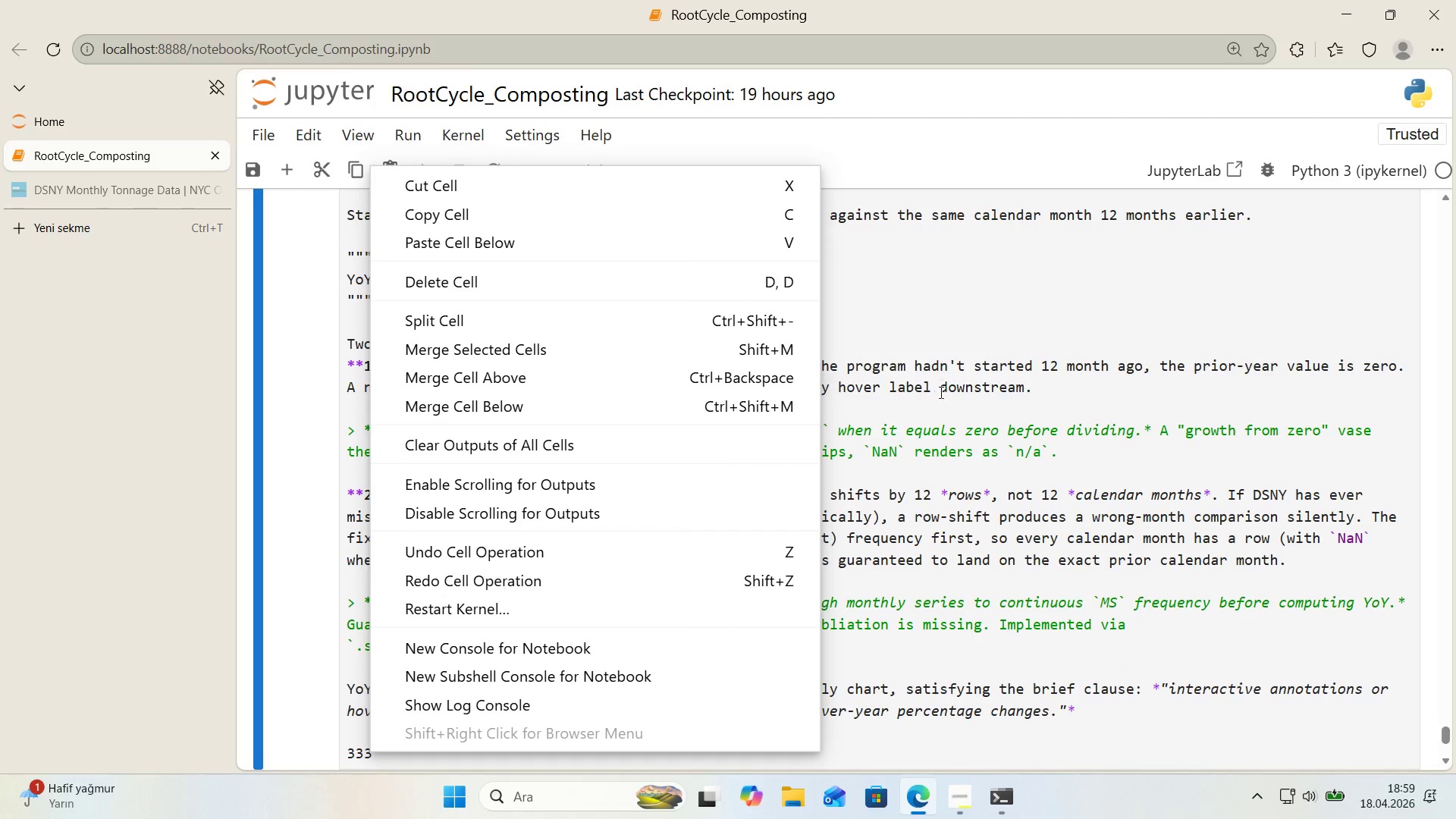 
left_click([1111, 536])
 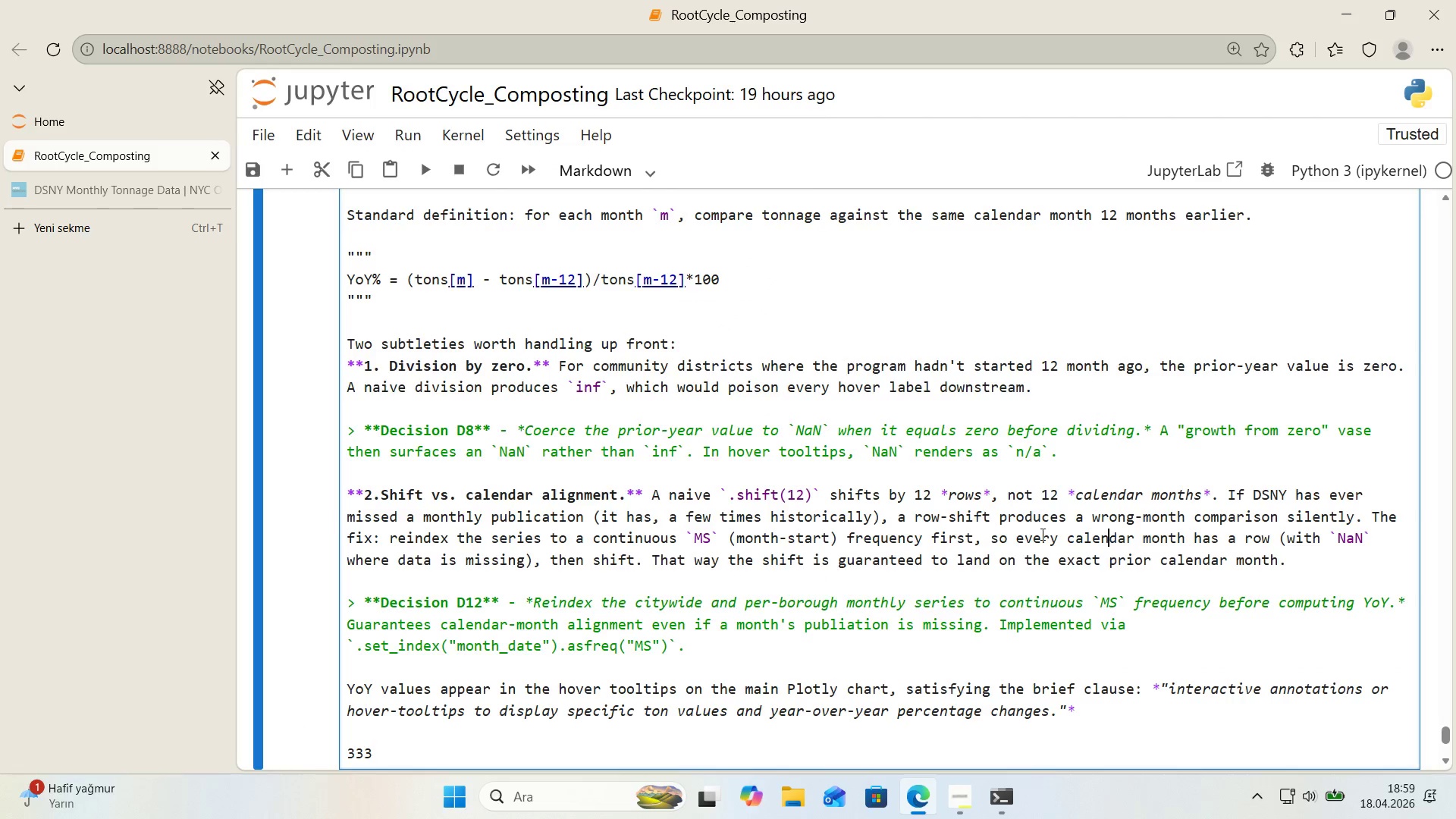 
scroll: coordinate [723, 543], scroll_direction: down, amount: 2.0
 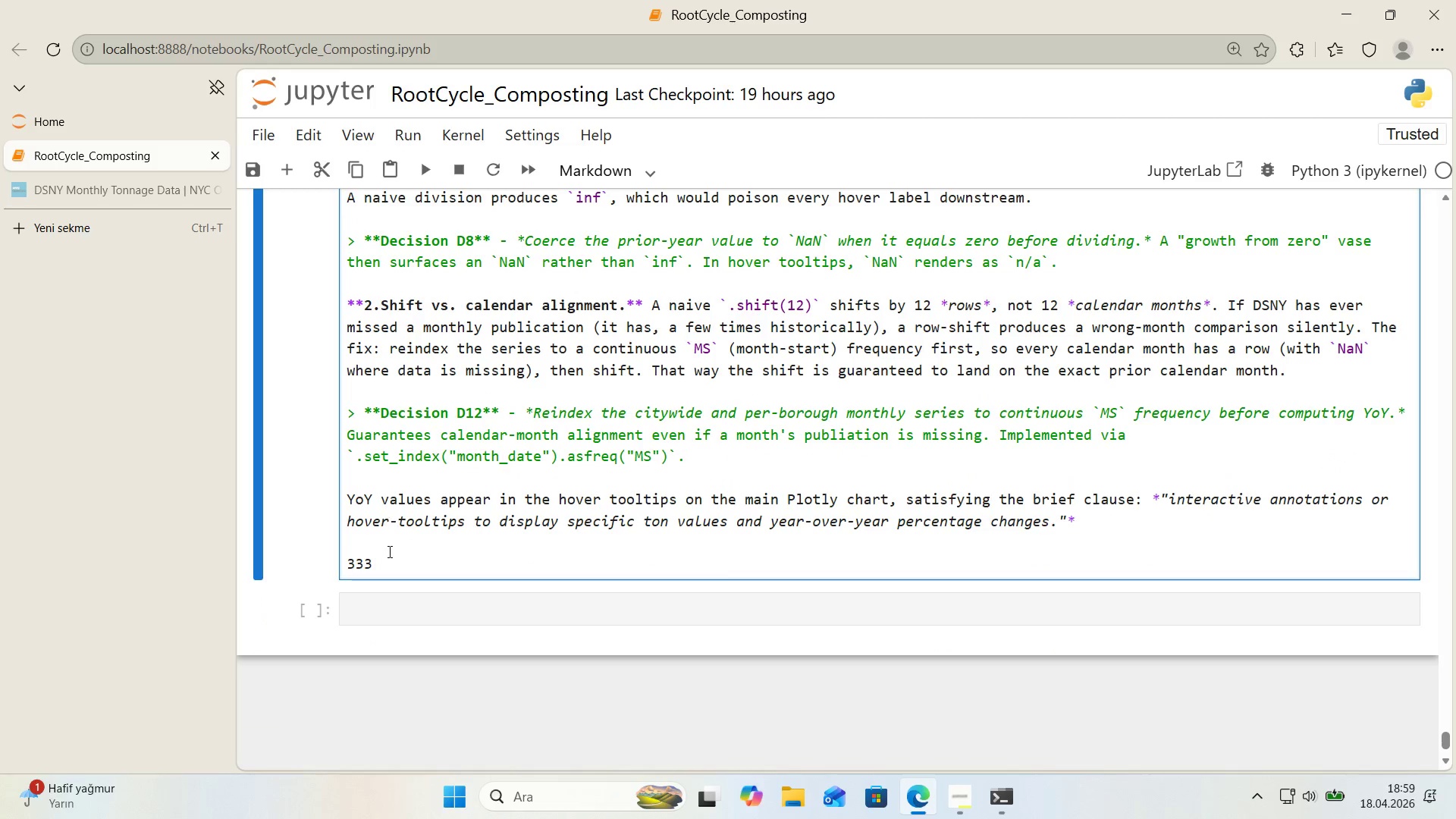 
left_click_drag(start_coordinate=[386, 556], to_coordinate=[340, 564])
 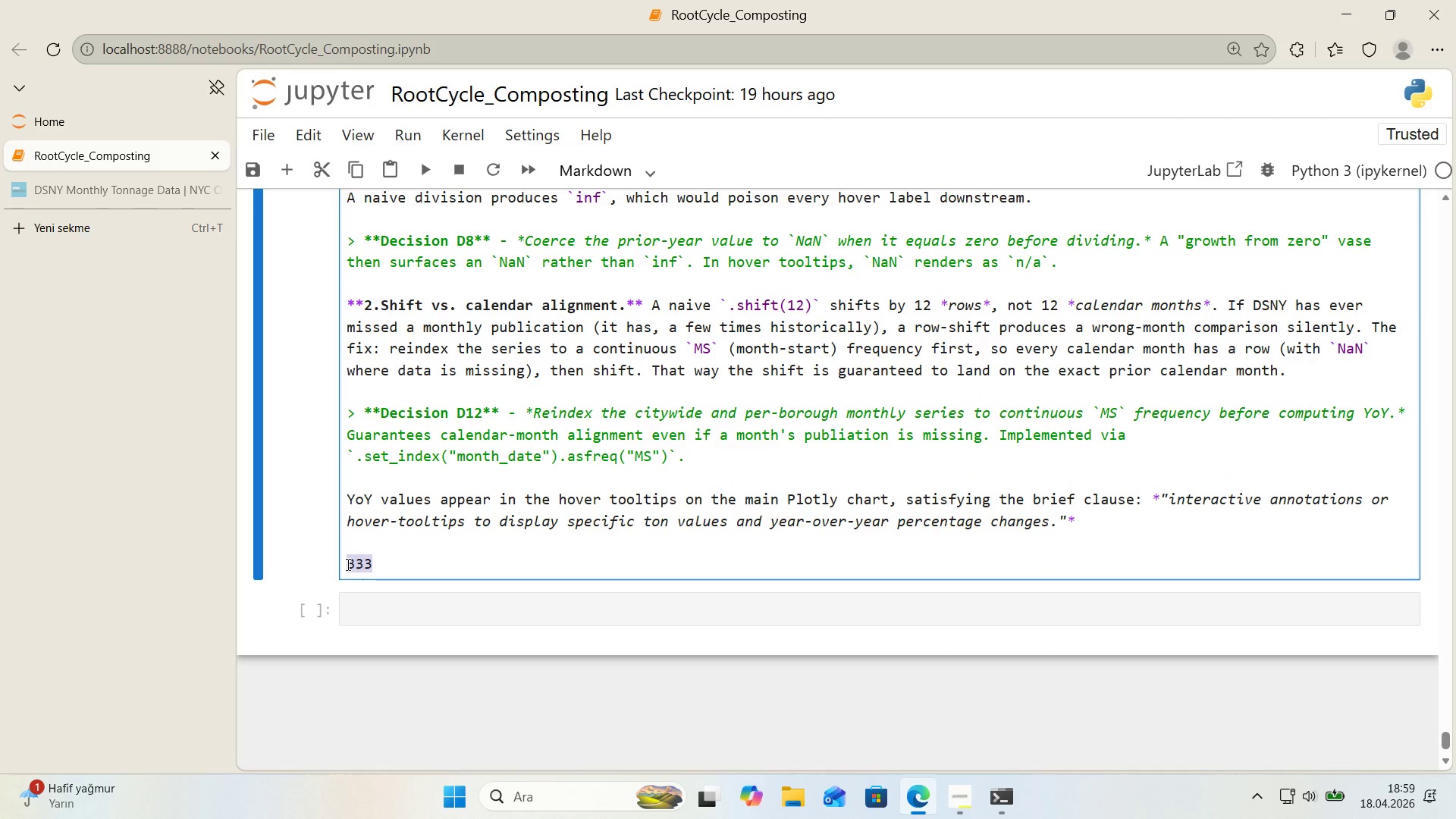 
key(Alt+Control+3)
 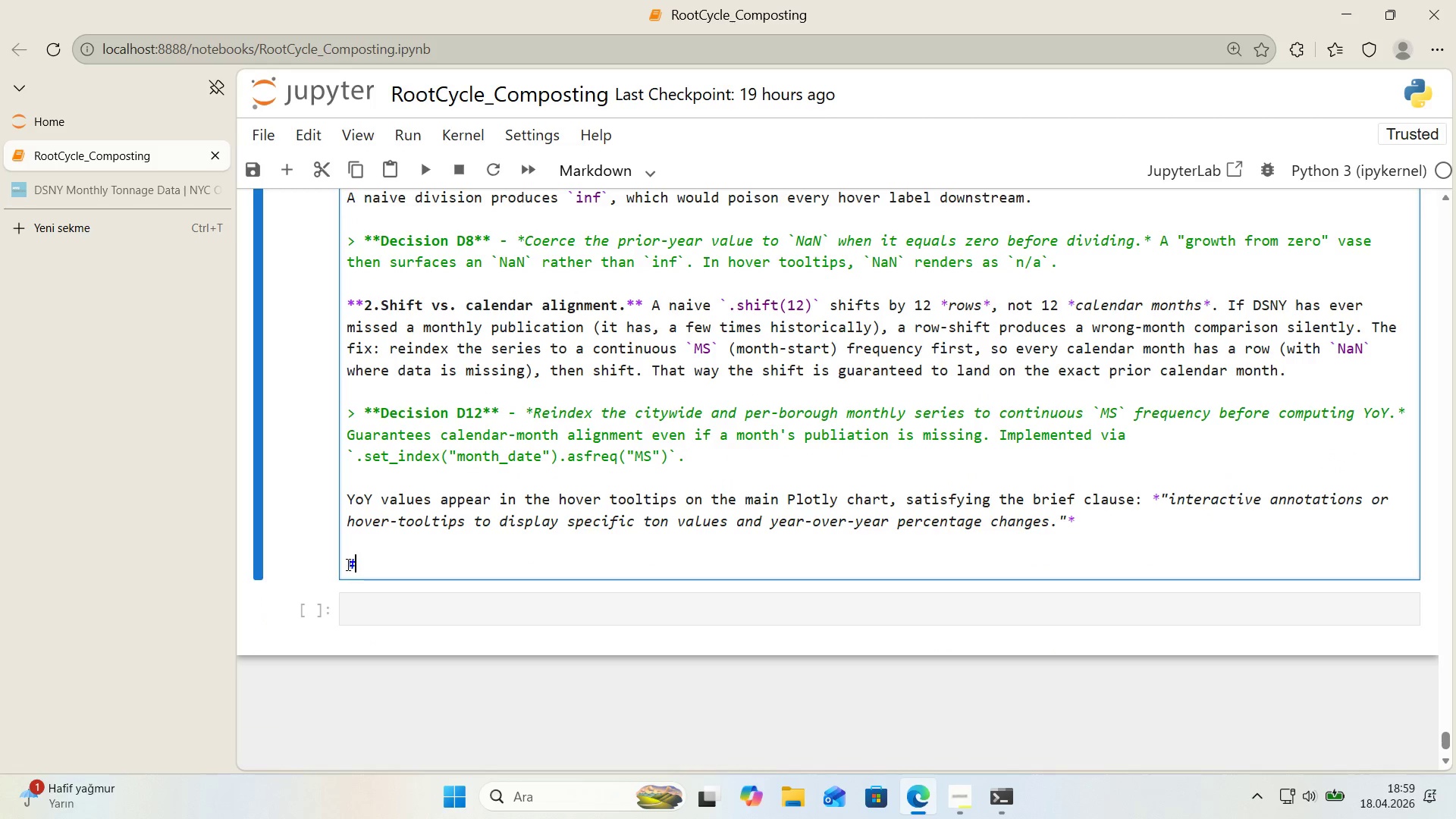 
key(Alt+Control+3)
 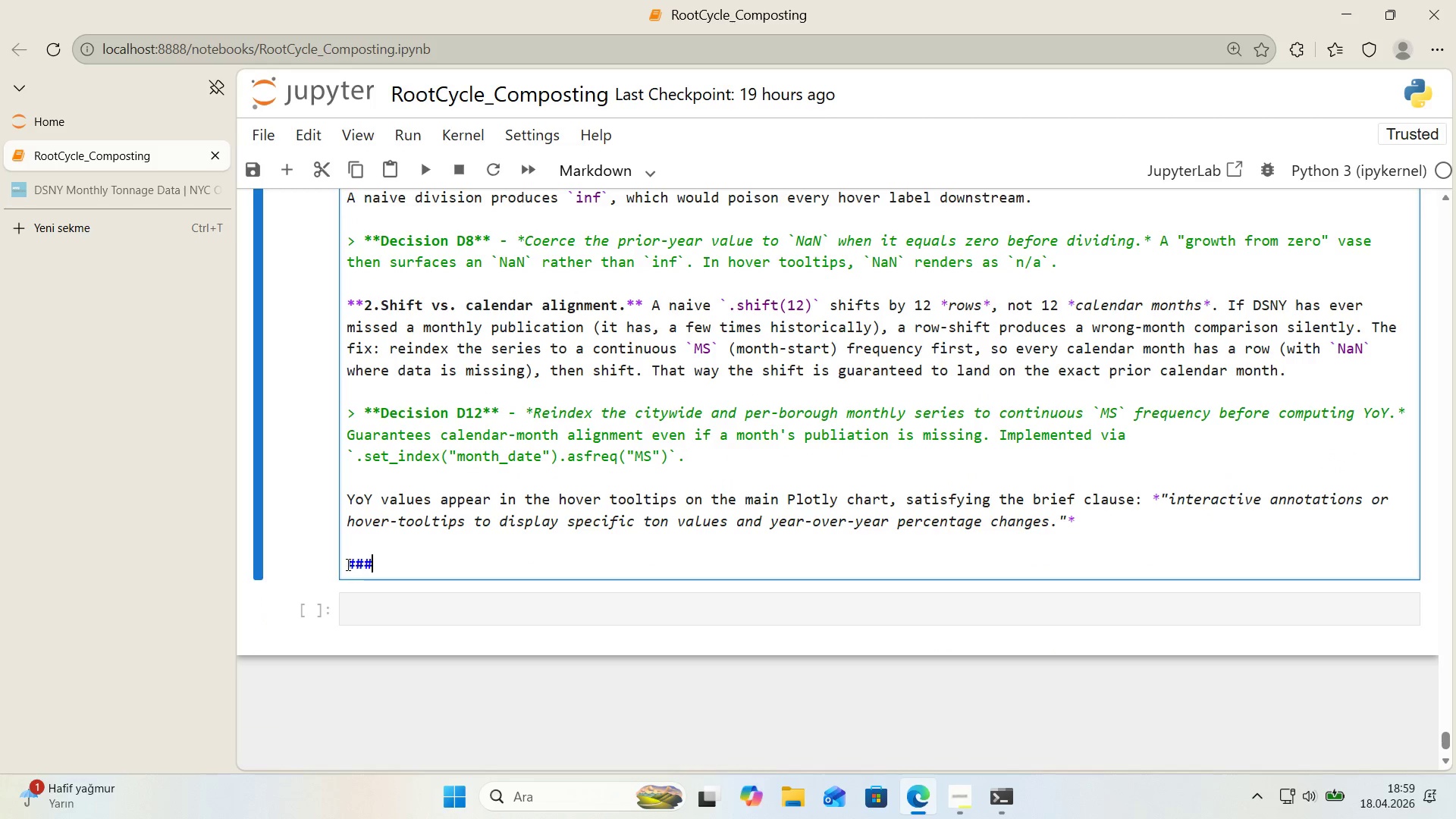 
key(Alt+Control+3)
 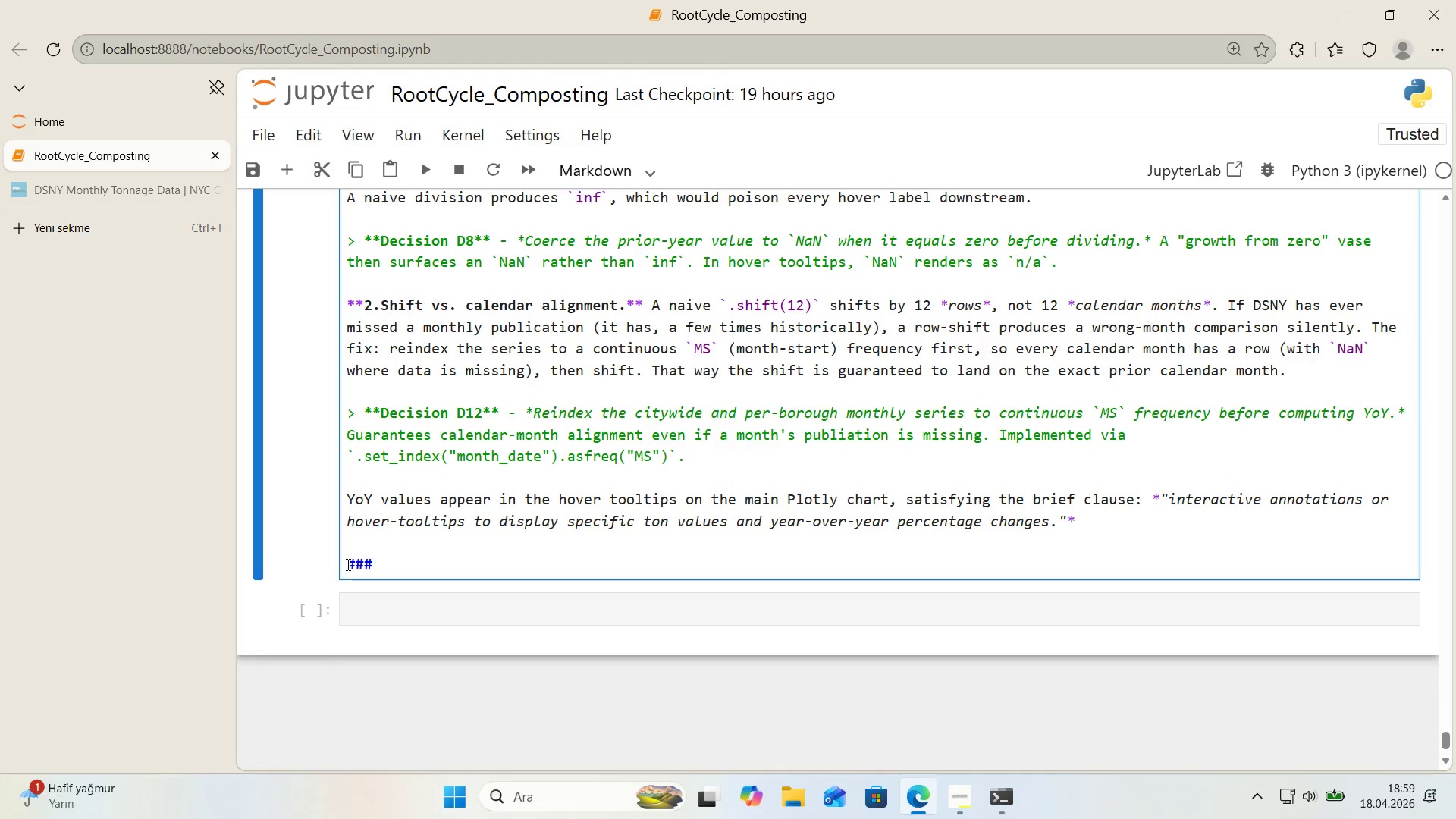 
type( Peak-month detect'on)
 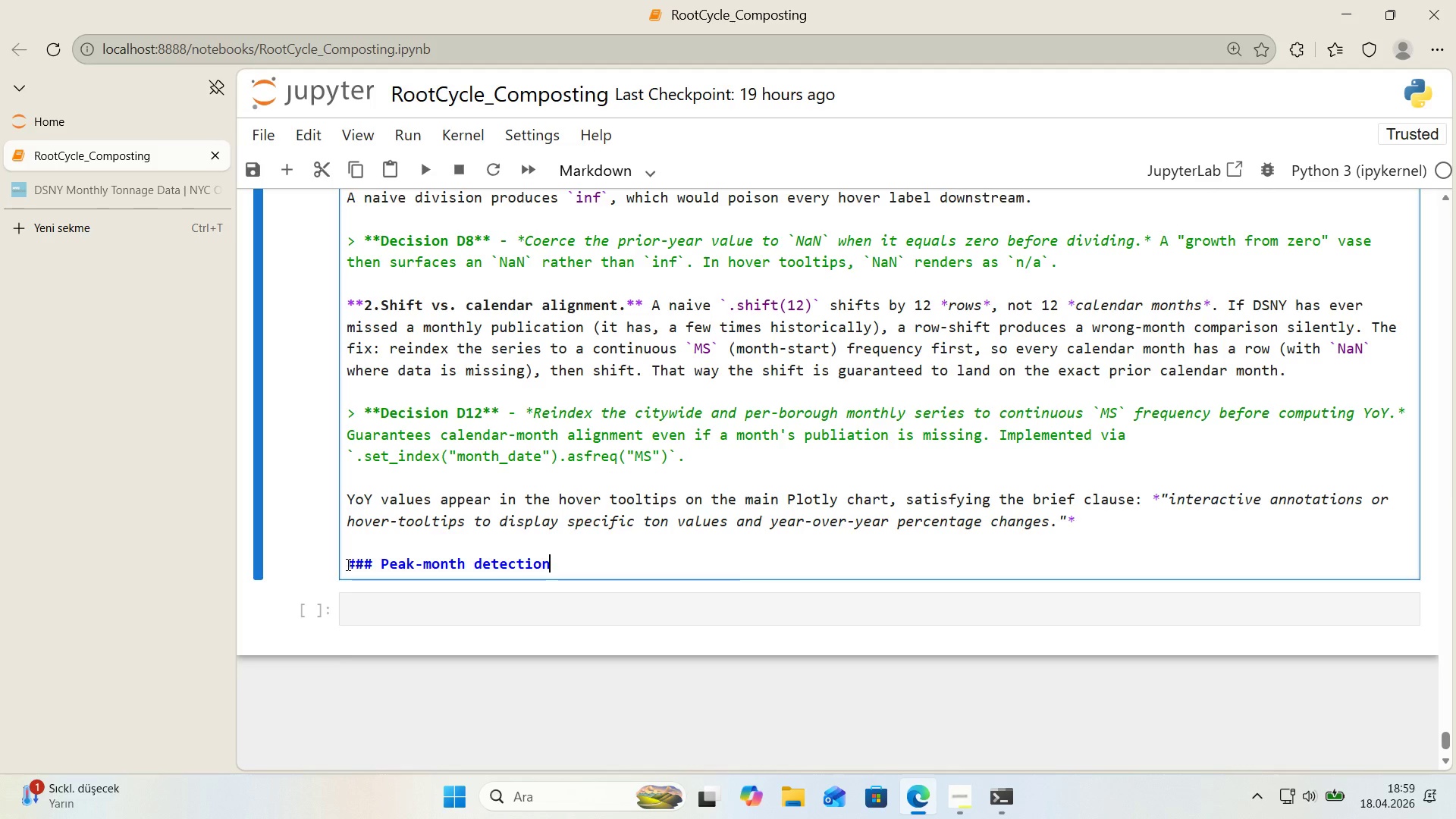 
key(Enter)
 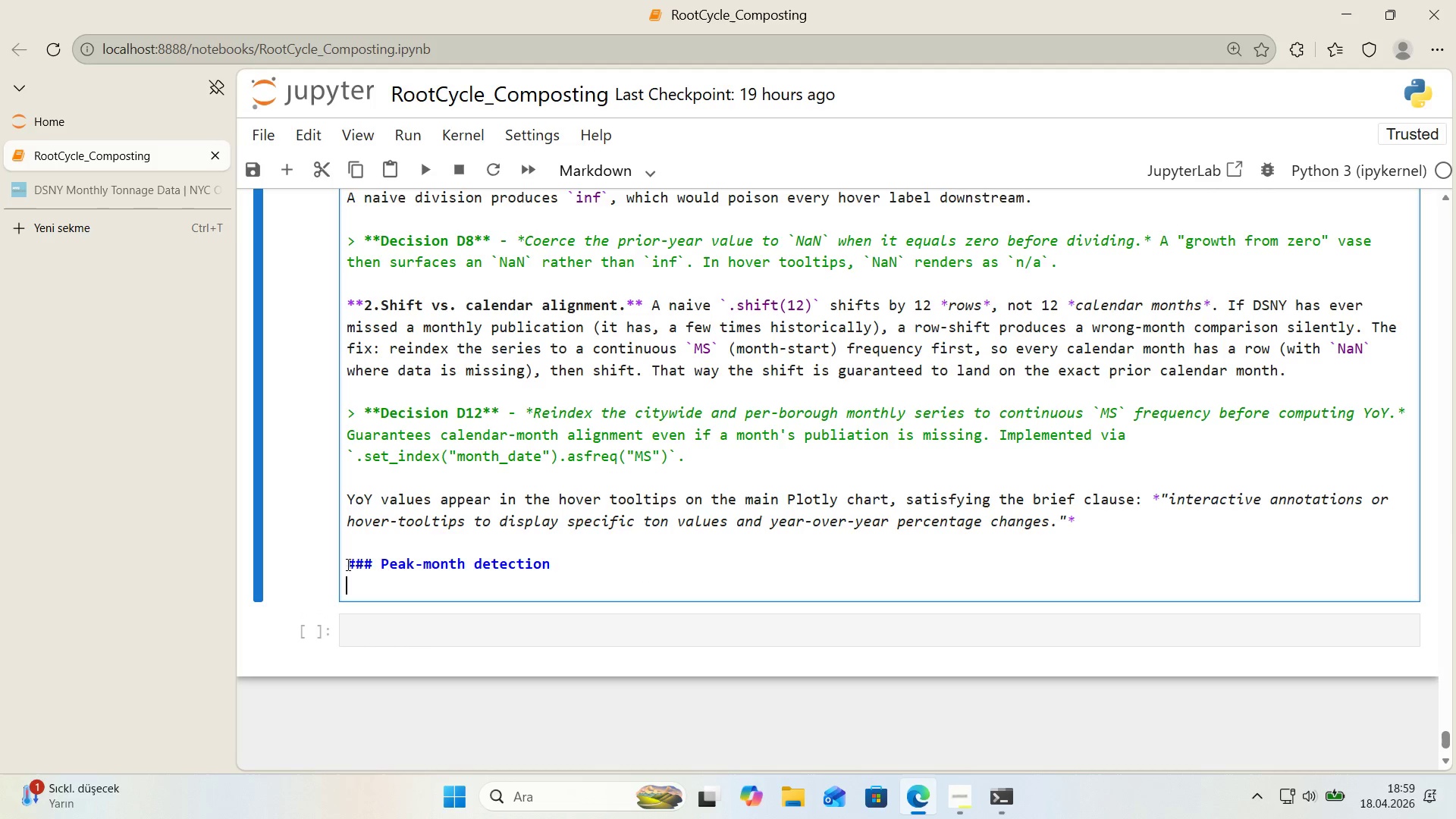 
type(The br'f)
key(Backspace)
key(Backspace)
key(Backspace)
key(Backspace)
key(Backspace)
key(Backspace)
key(Backspace)
key(Backspace)
 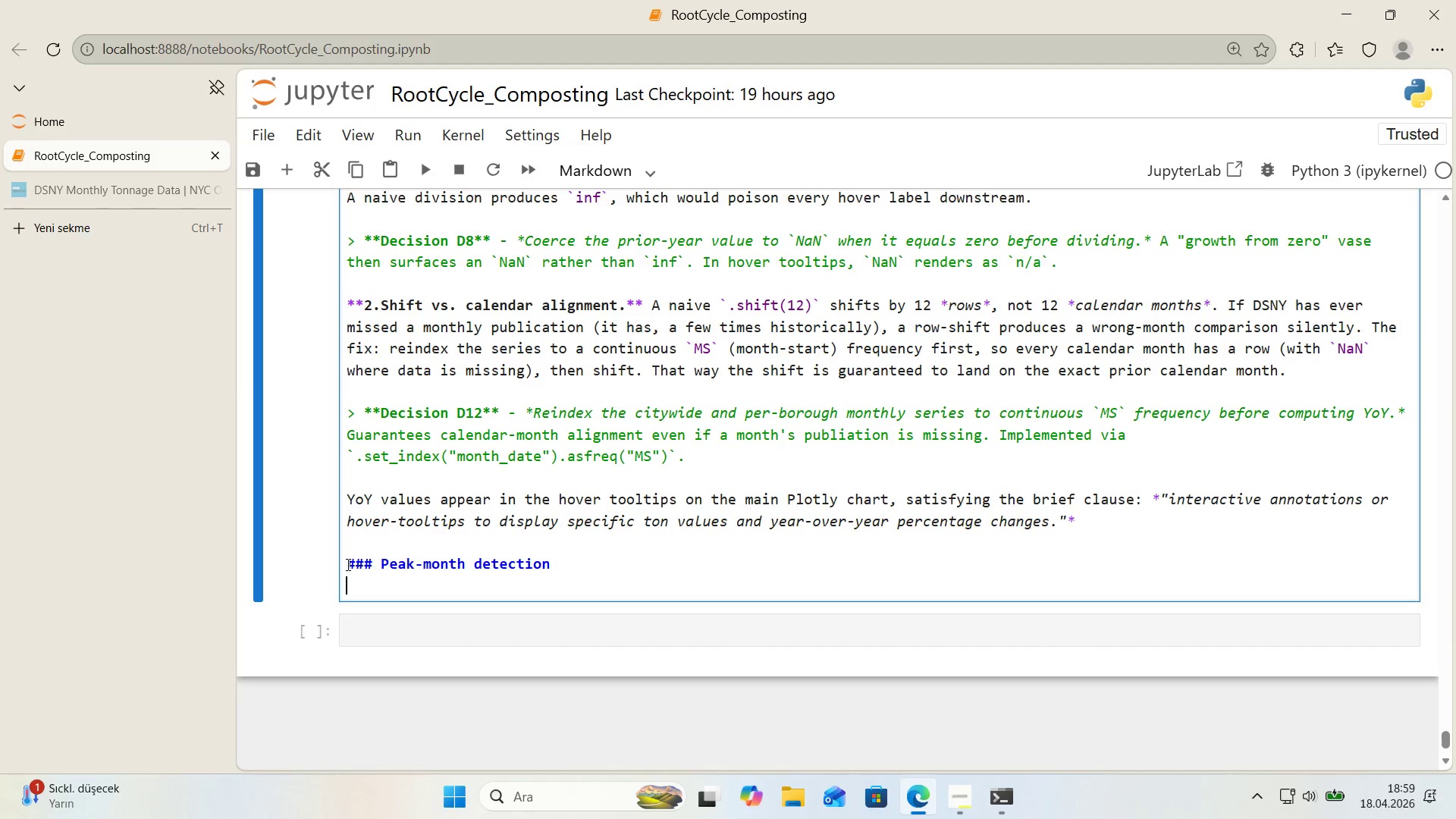 
key(Enter)
 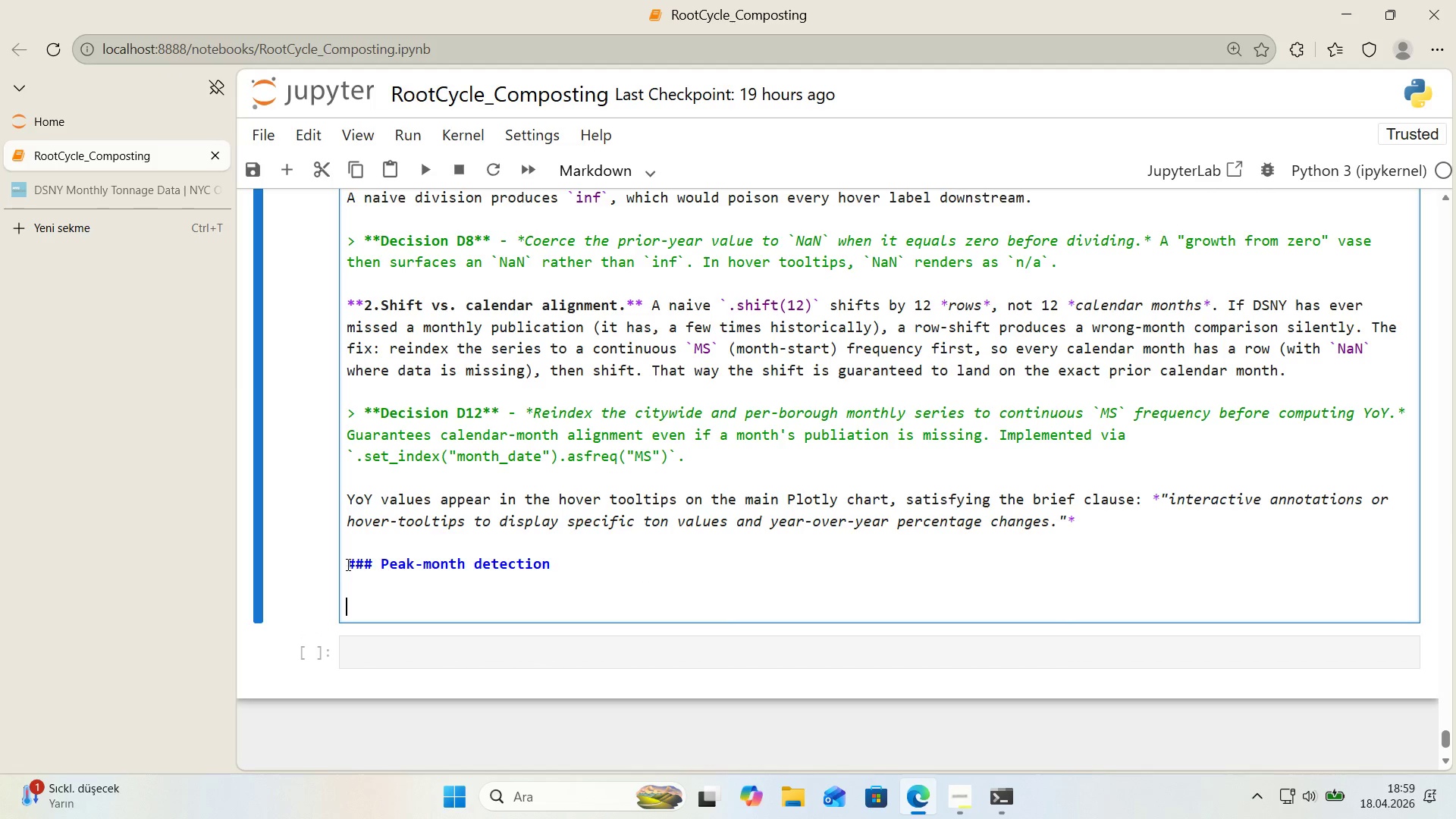 
type(The b')
key(Backspace)
type(r'f)
key(Backspace)
type(ef asks us to h'ghl'ght peak compost'ng months *()
 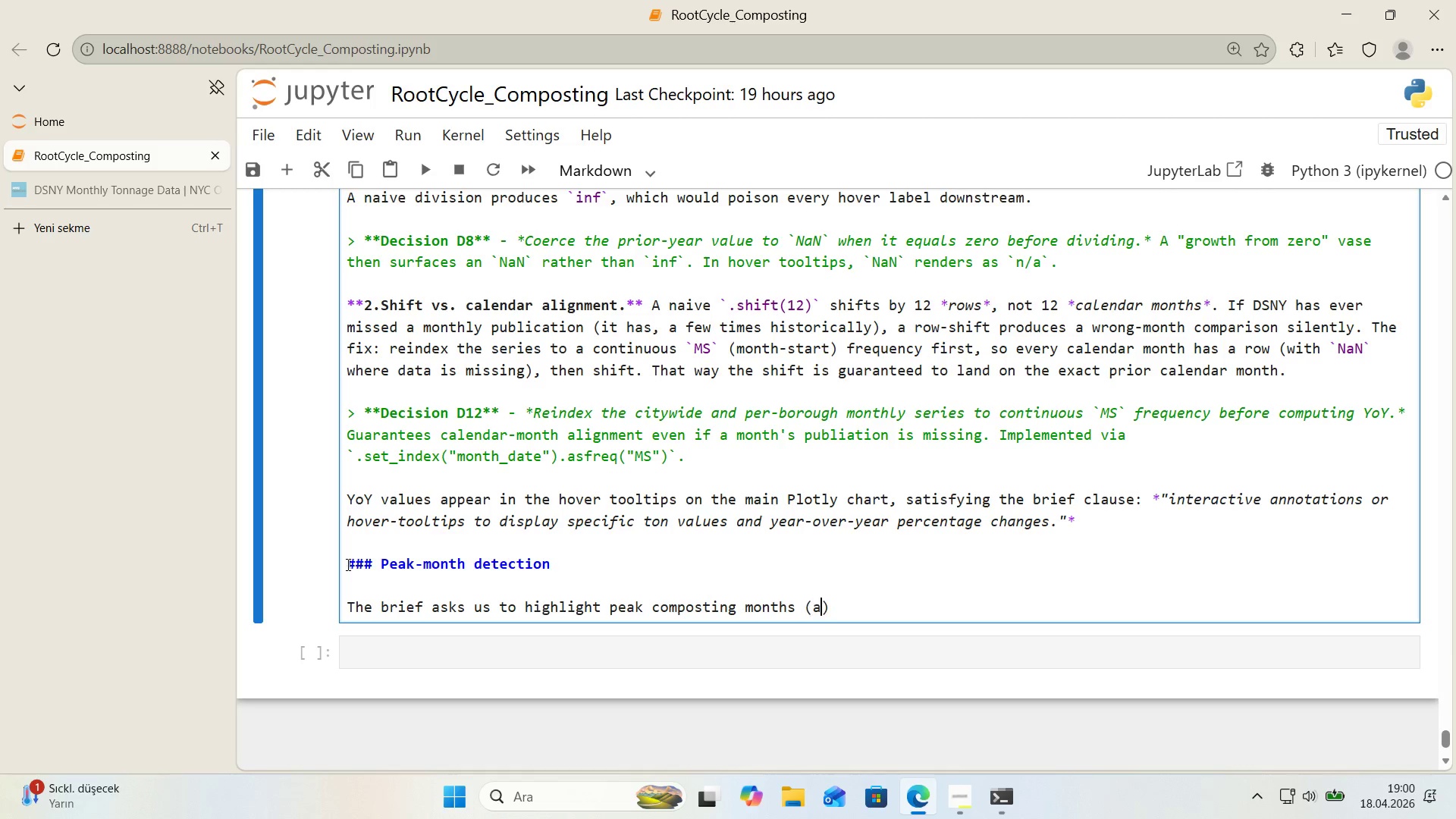 
 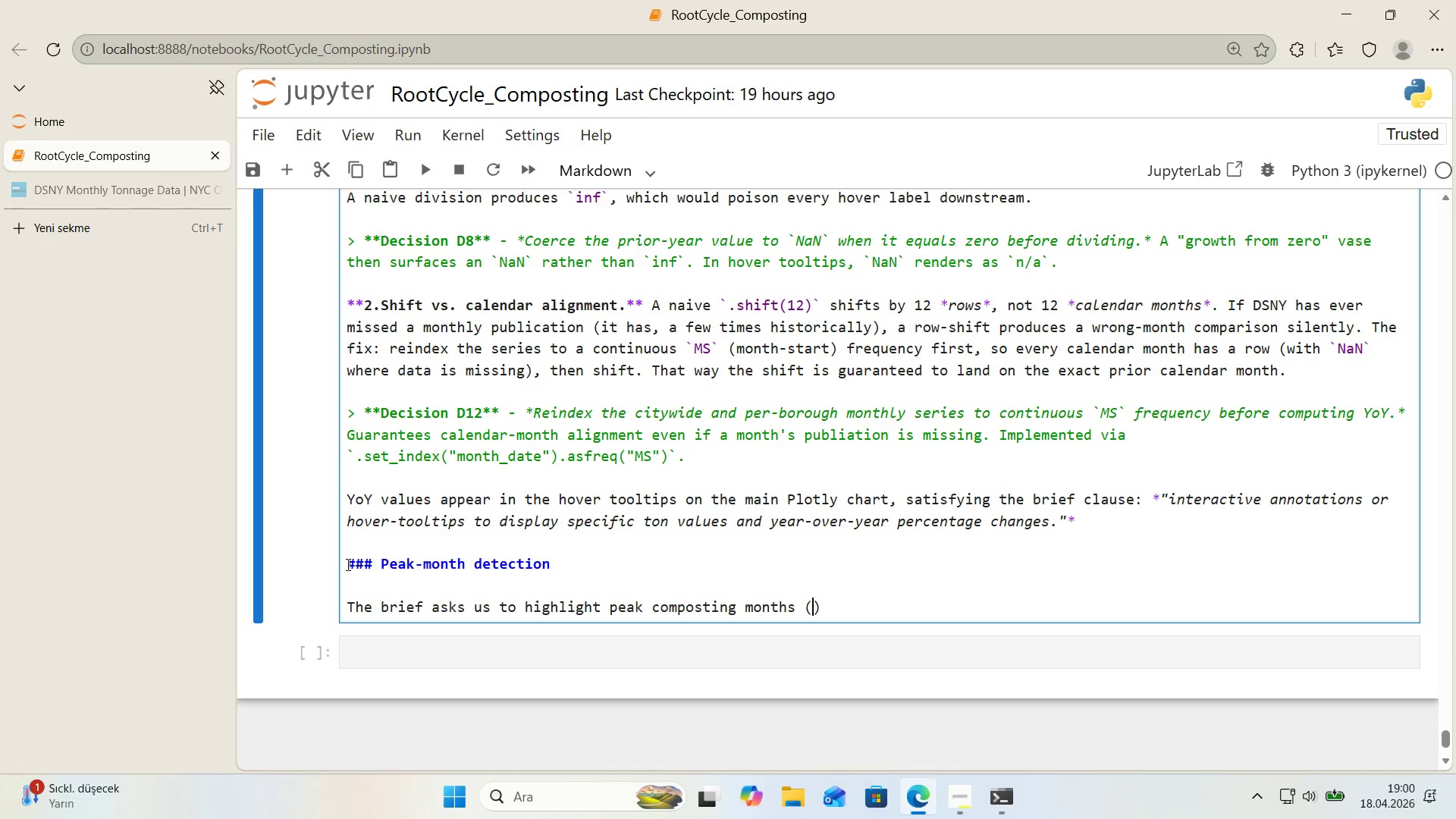 
key(ArrowLeft)
 